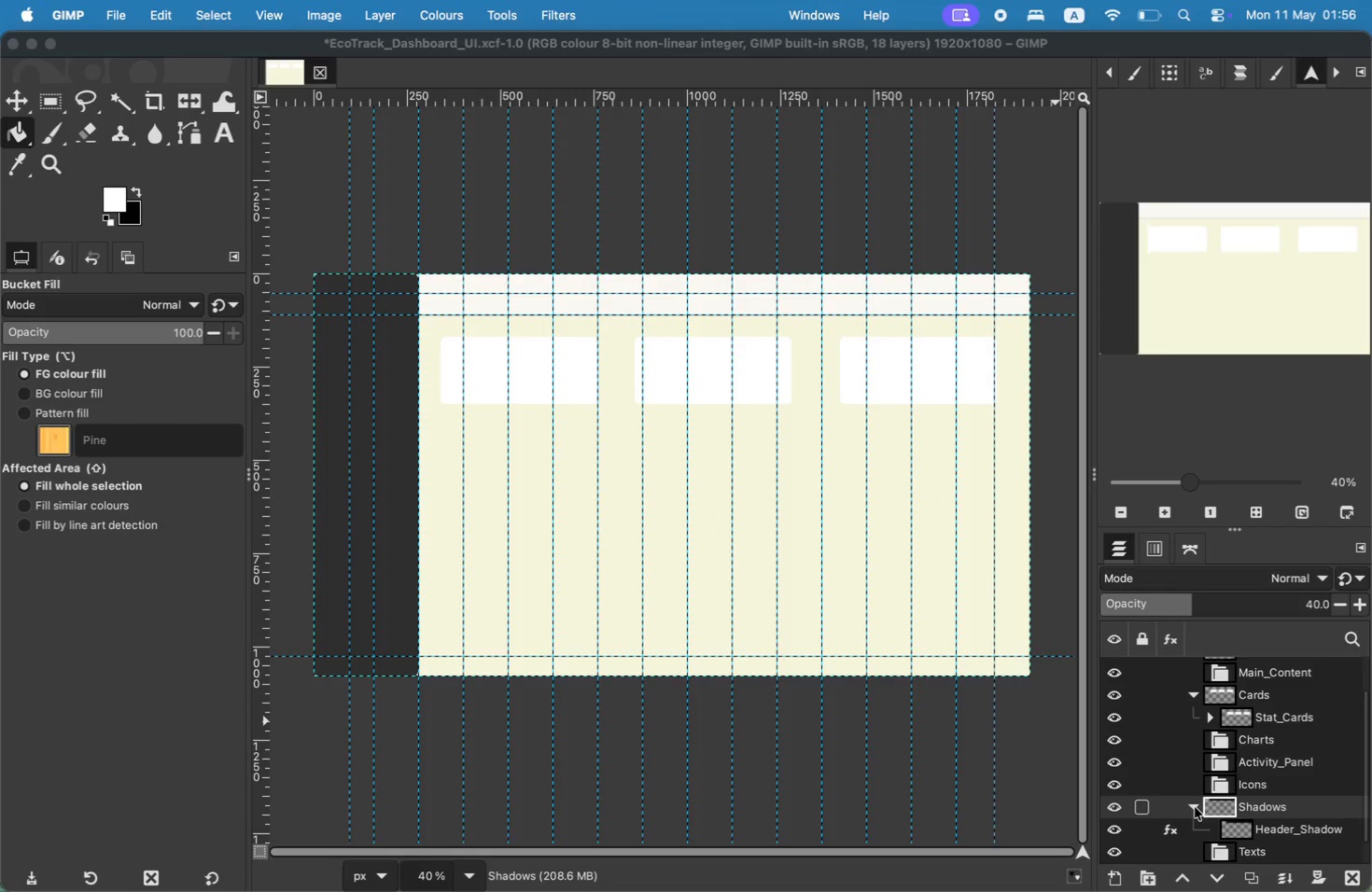 
left_click([1211, 757])
 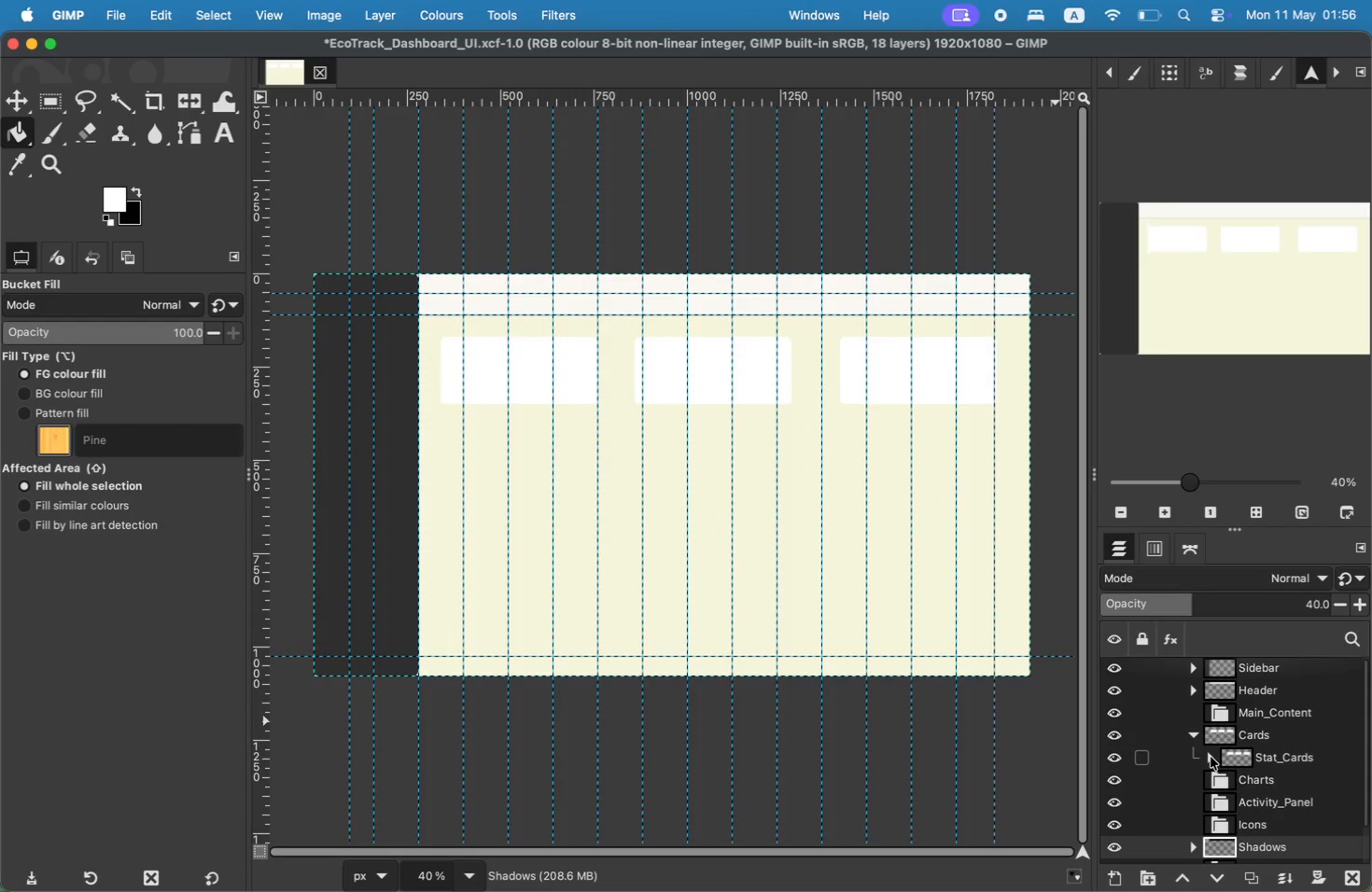 
double_click([1211, 757])
 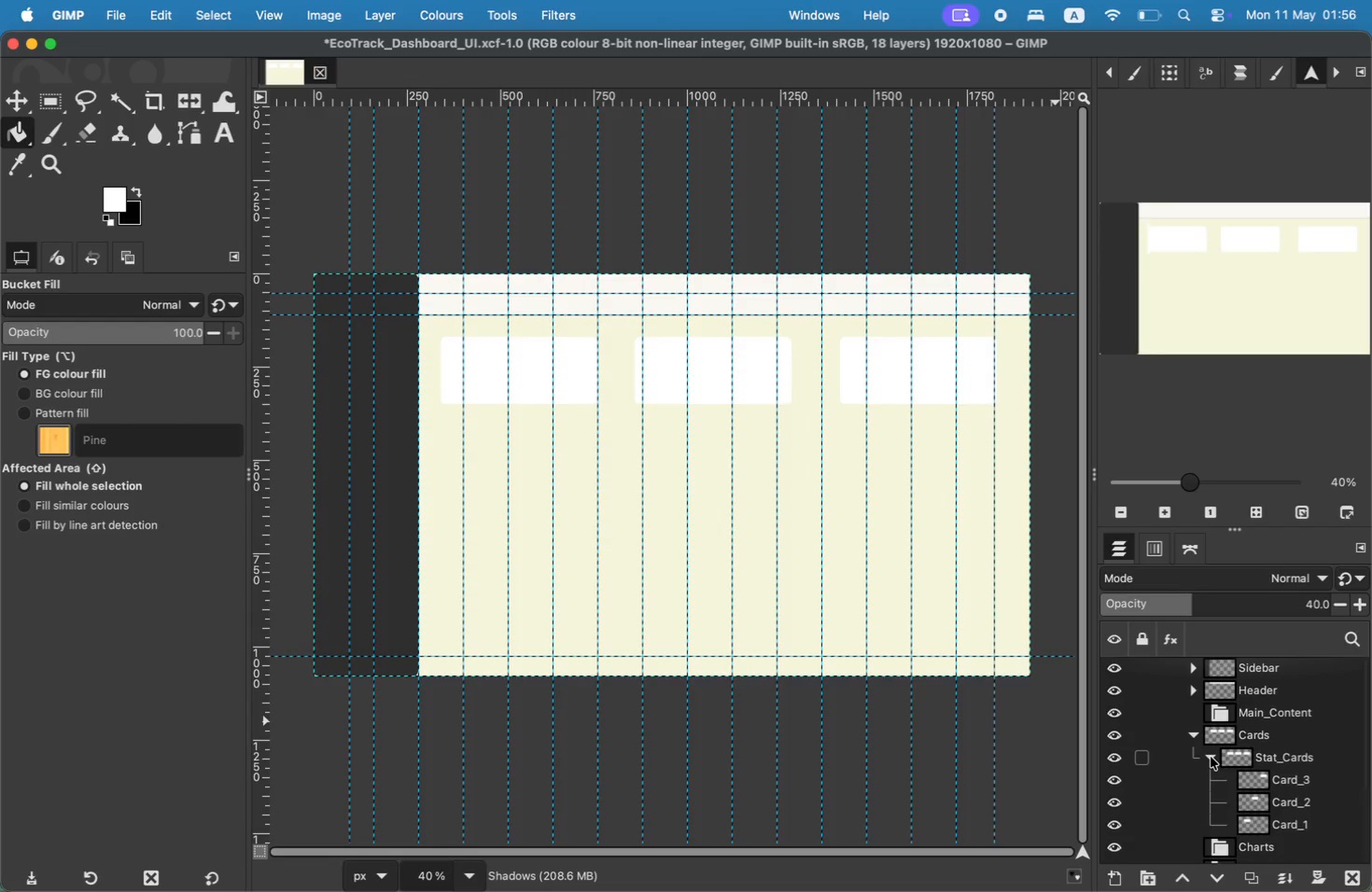 
left_click([1211, 757])
 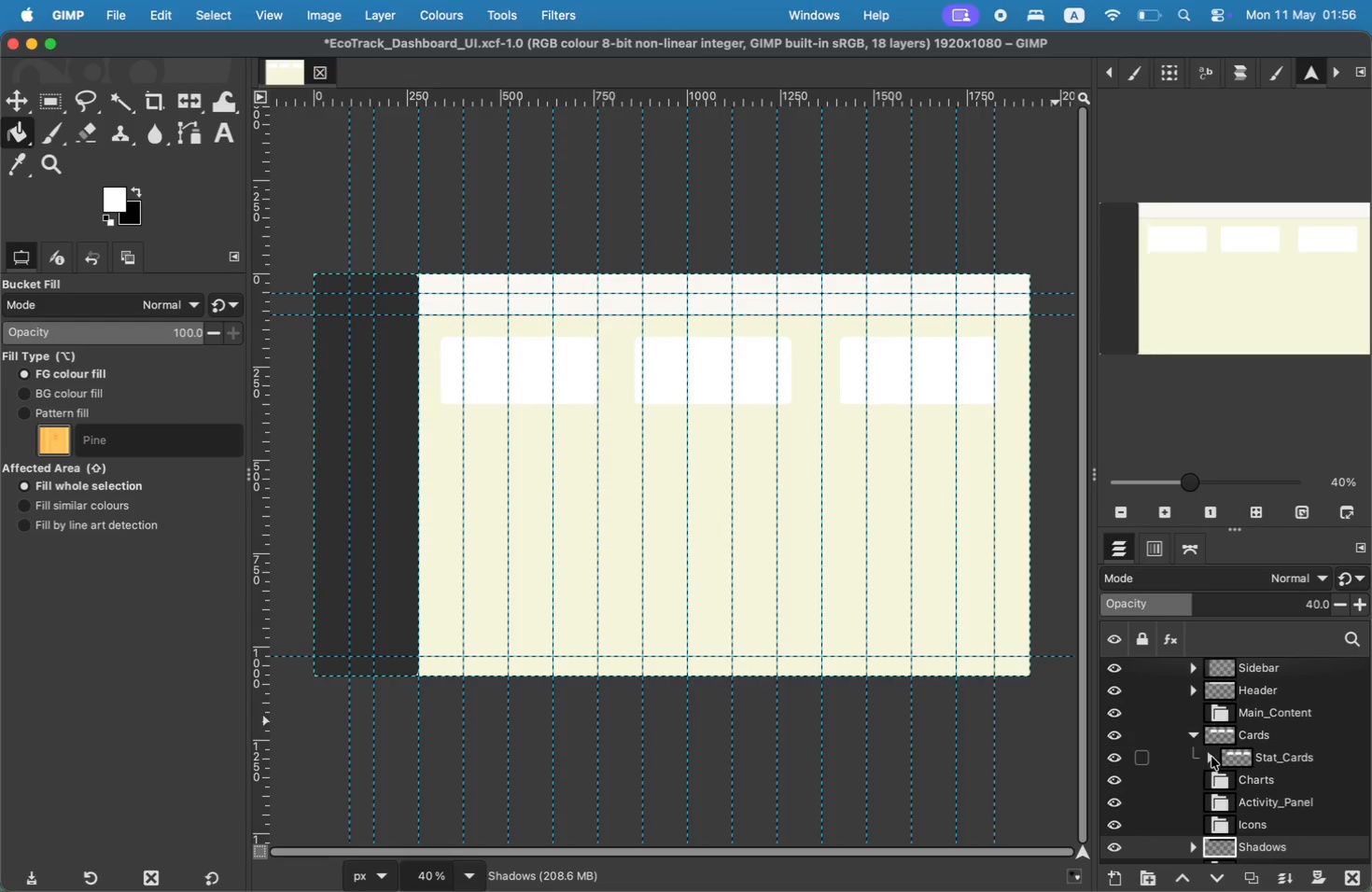 
left_click([1211, 757])
 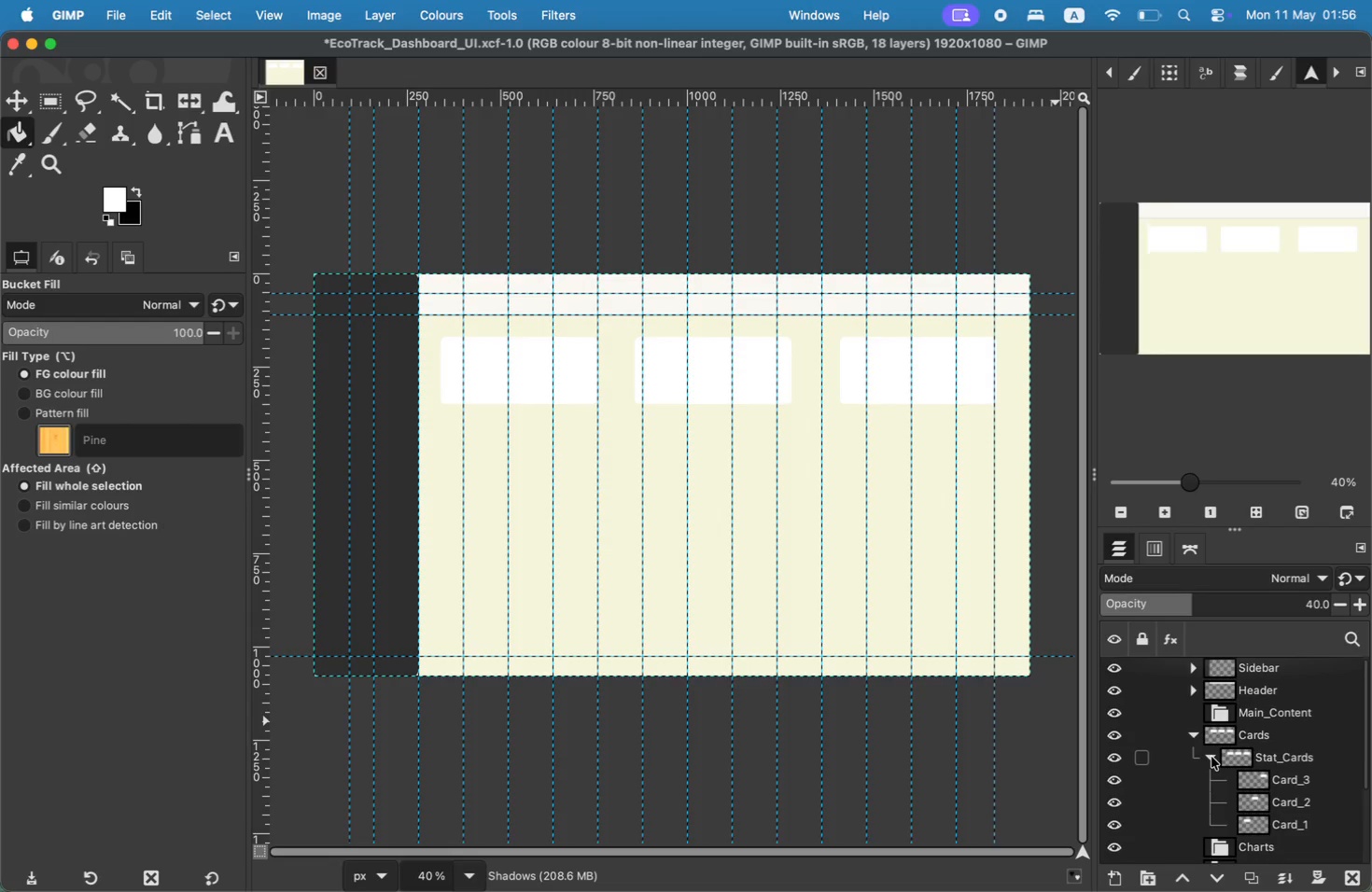 
left_click([1211, 756])
 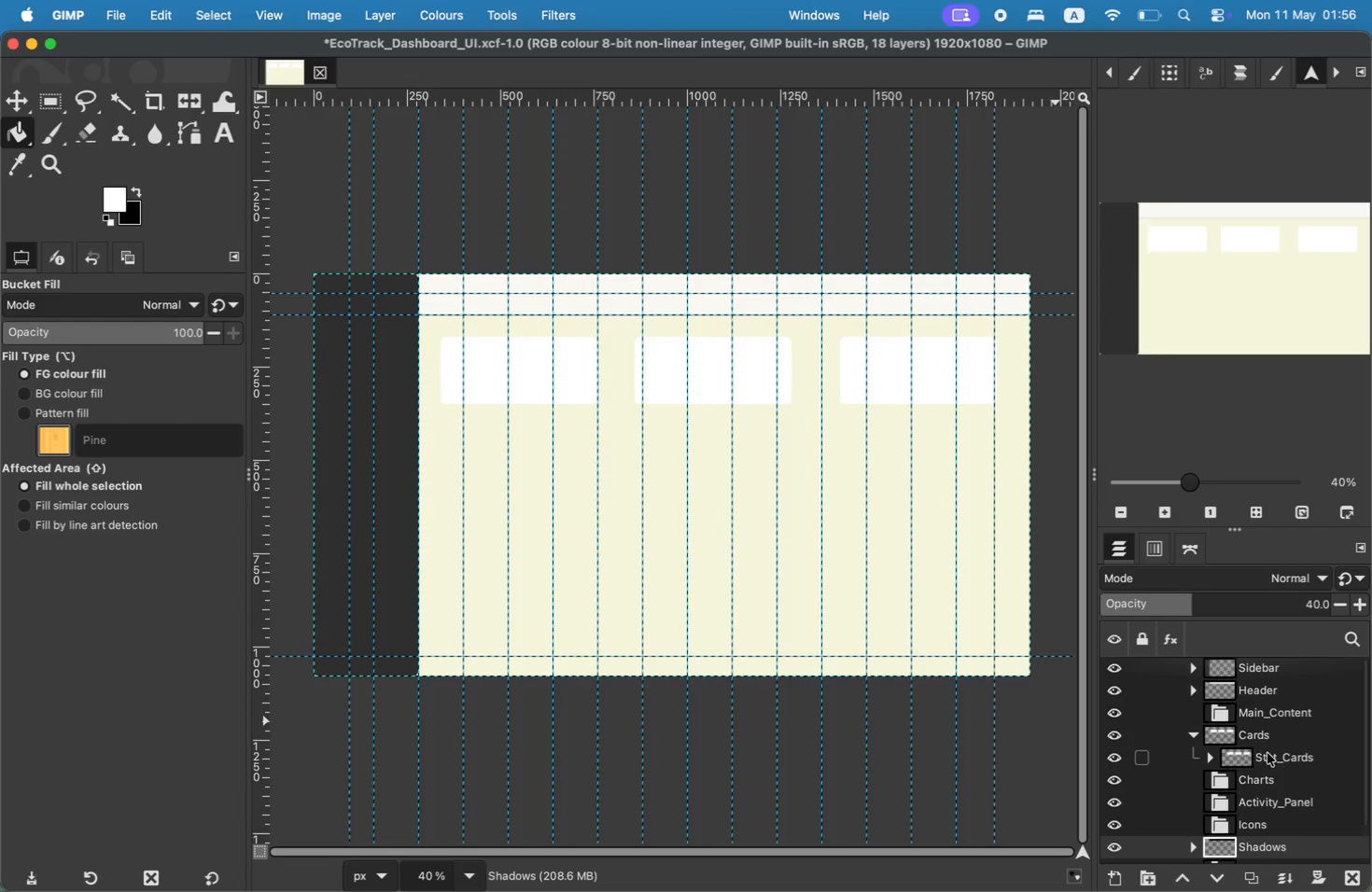 
left_click([1272, 755])
 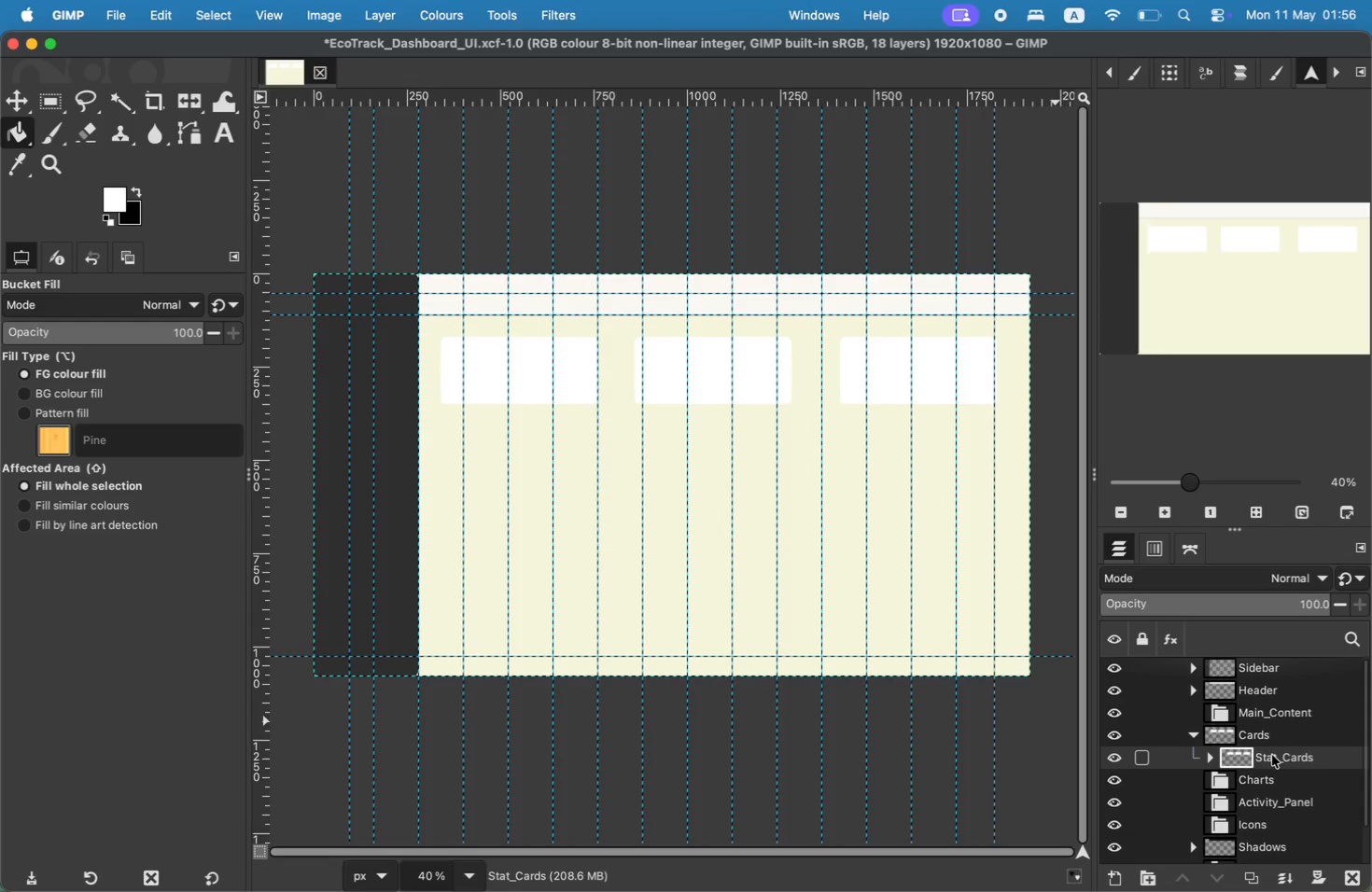 
right_click([1272, 755])
 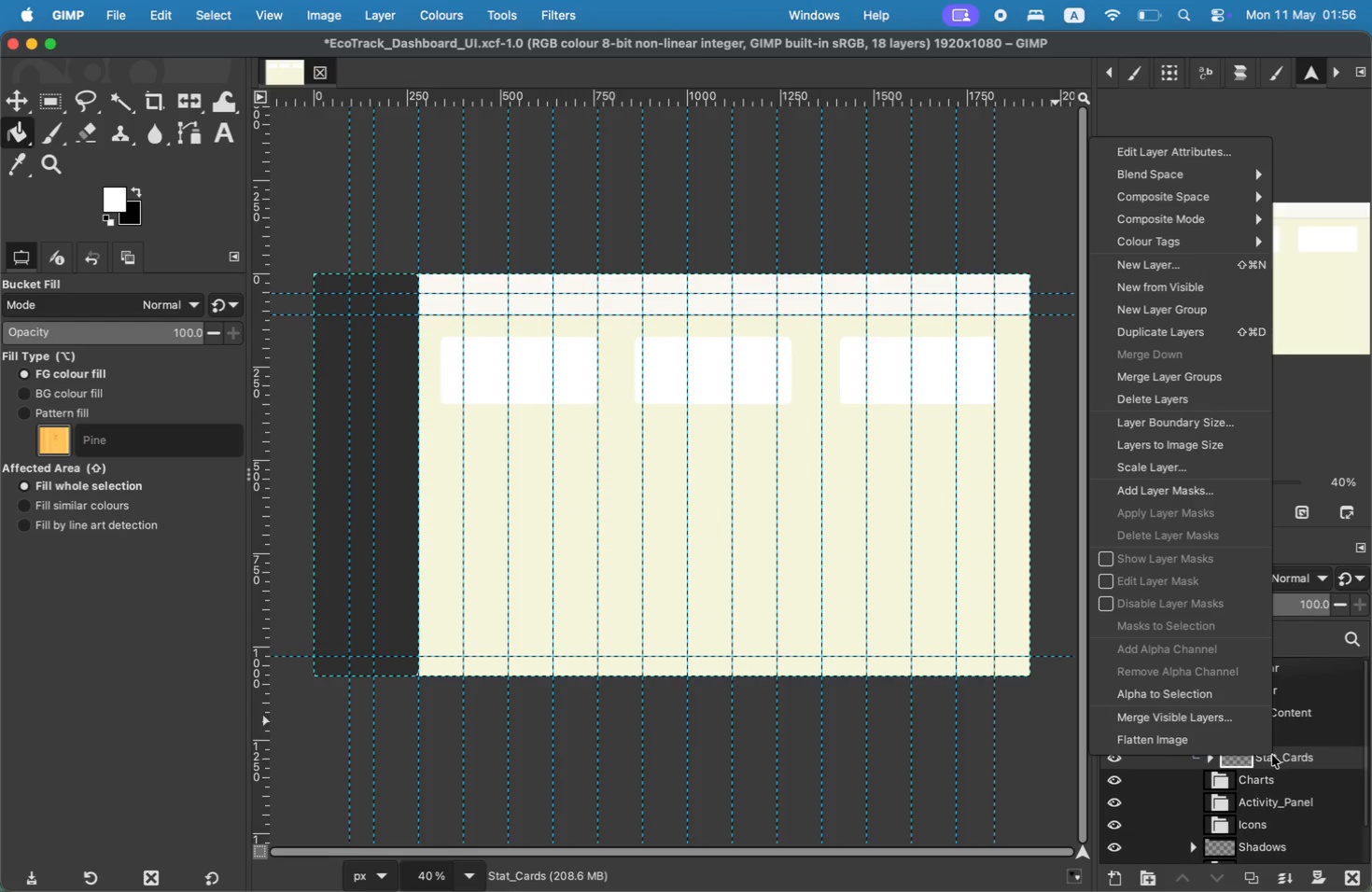 
left_click([1272, 755])
 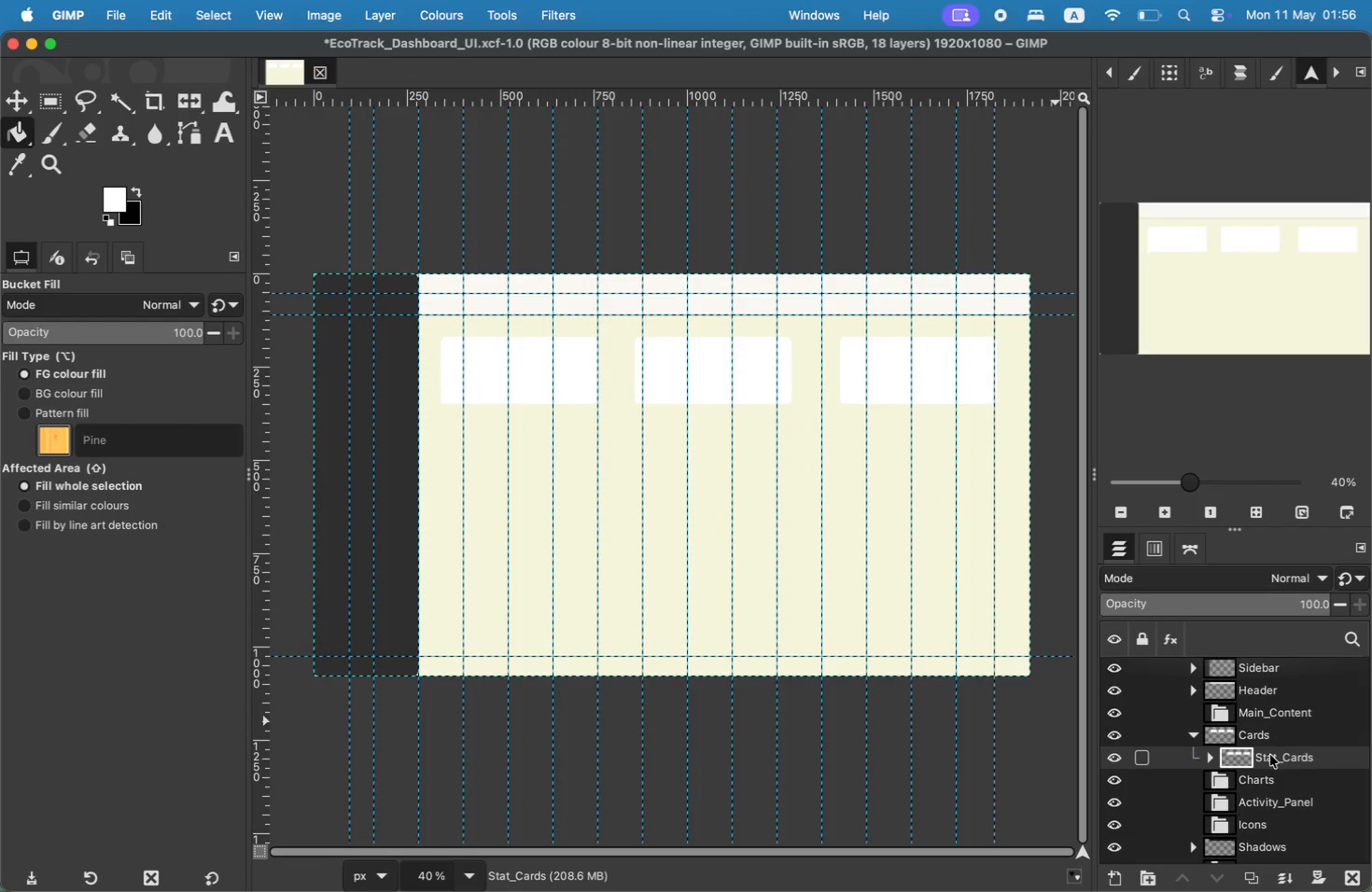 
left_click([1193, 735])
 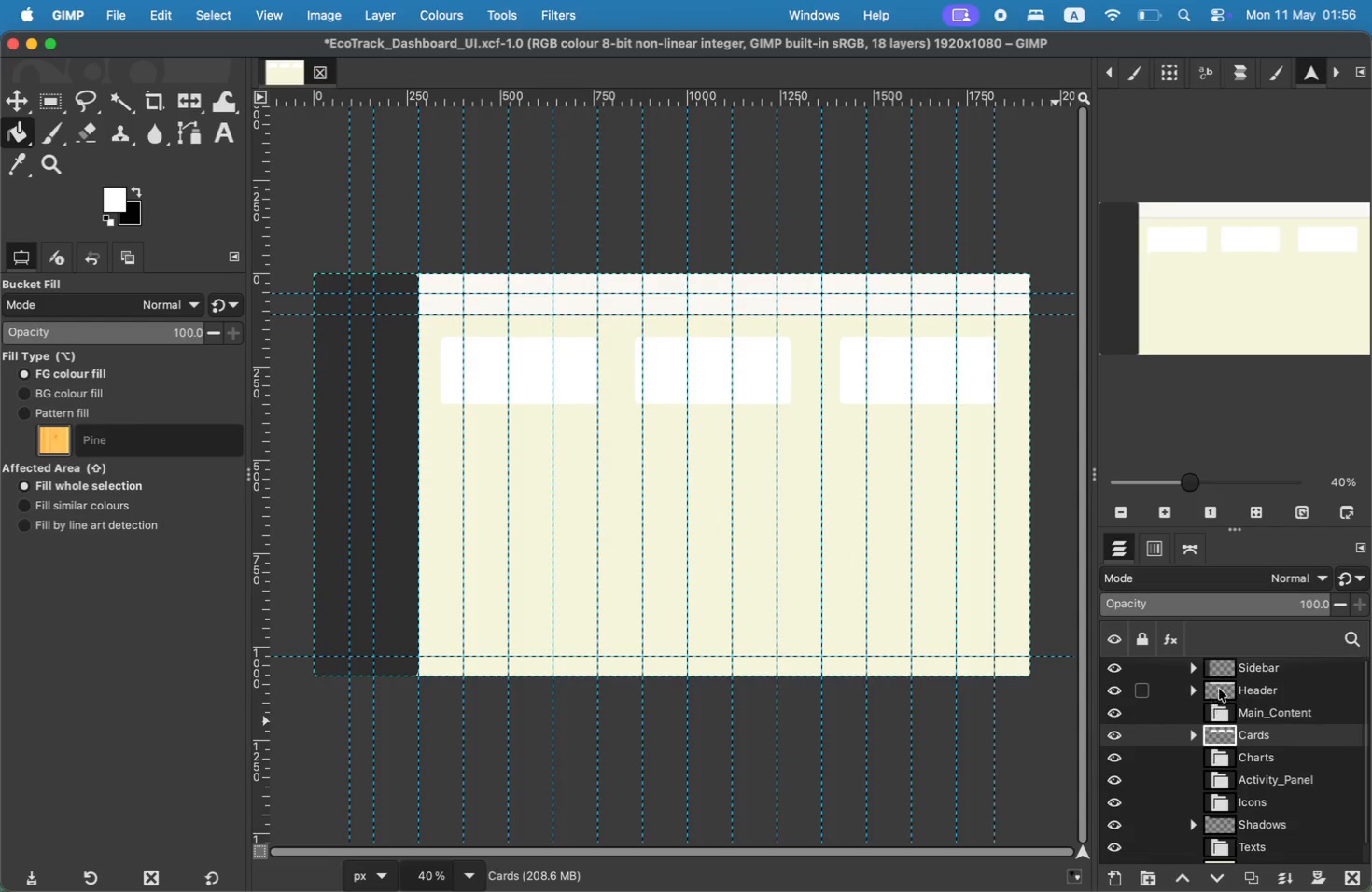 
scroll: coordinate [1222, 794], scroll_direction: down, amount: 2.0
 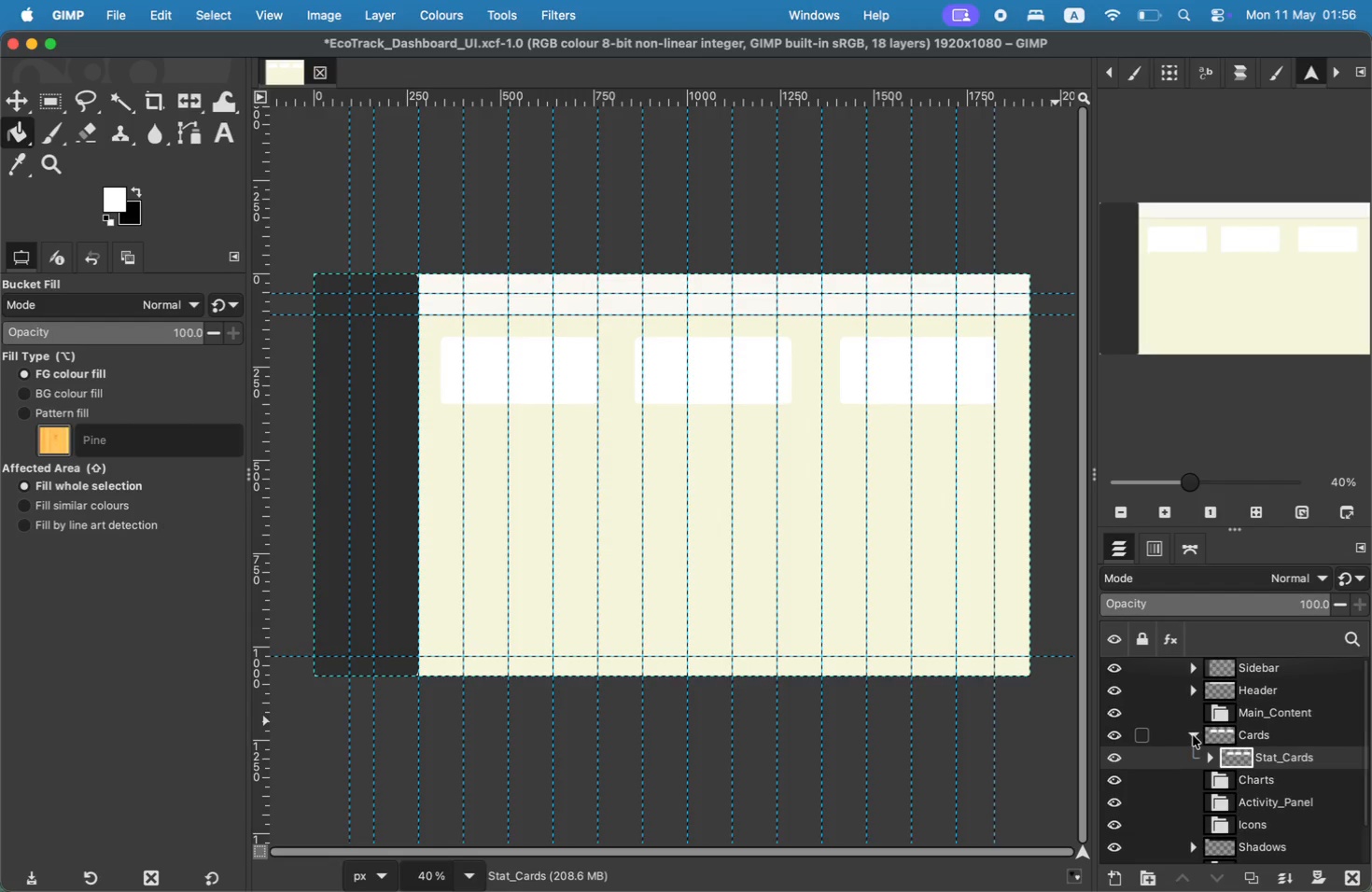 
left_click([1191, 685])
 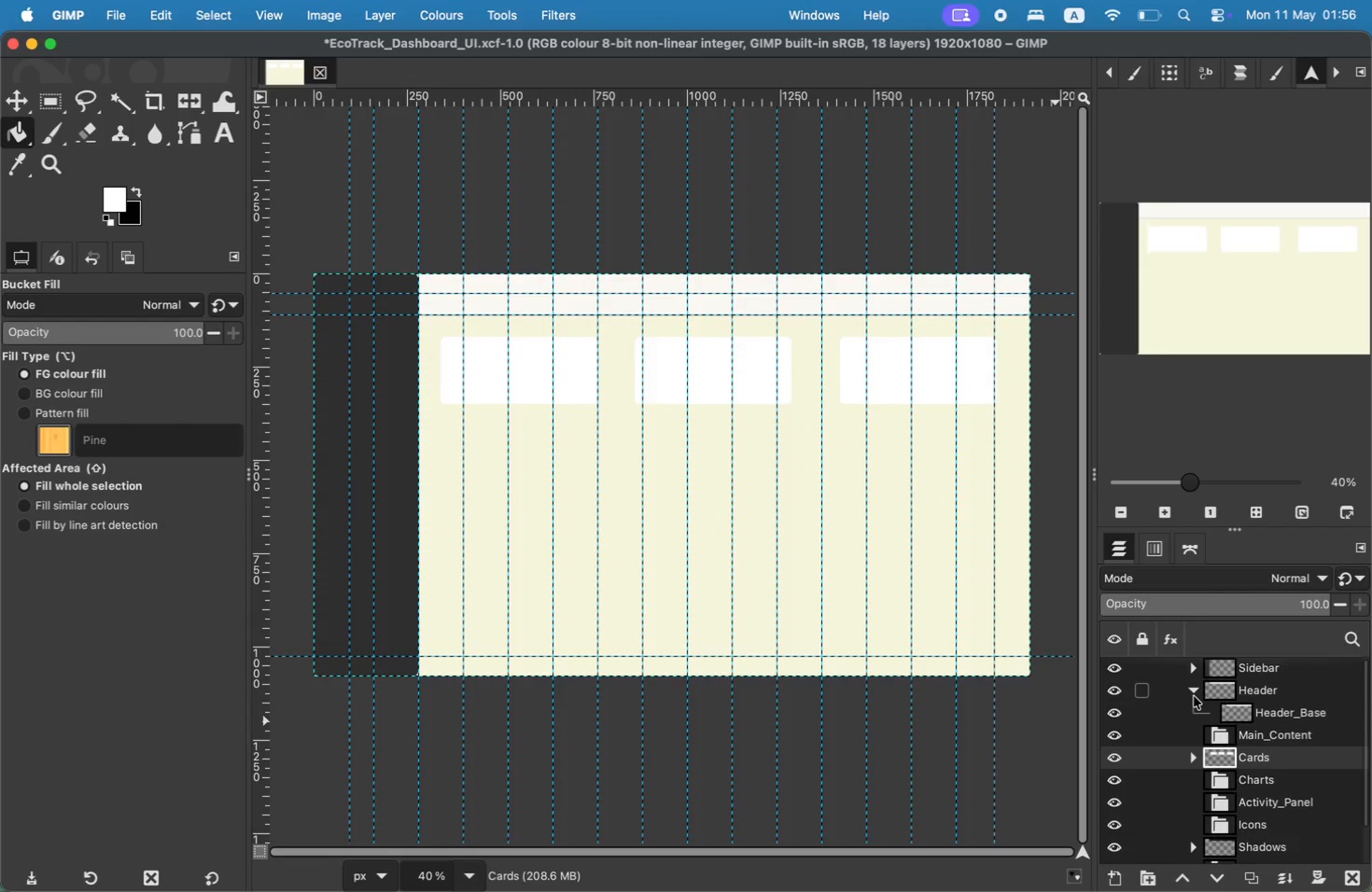 
left_click([1193, 691])
 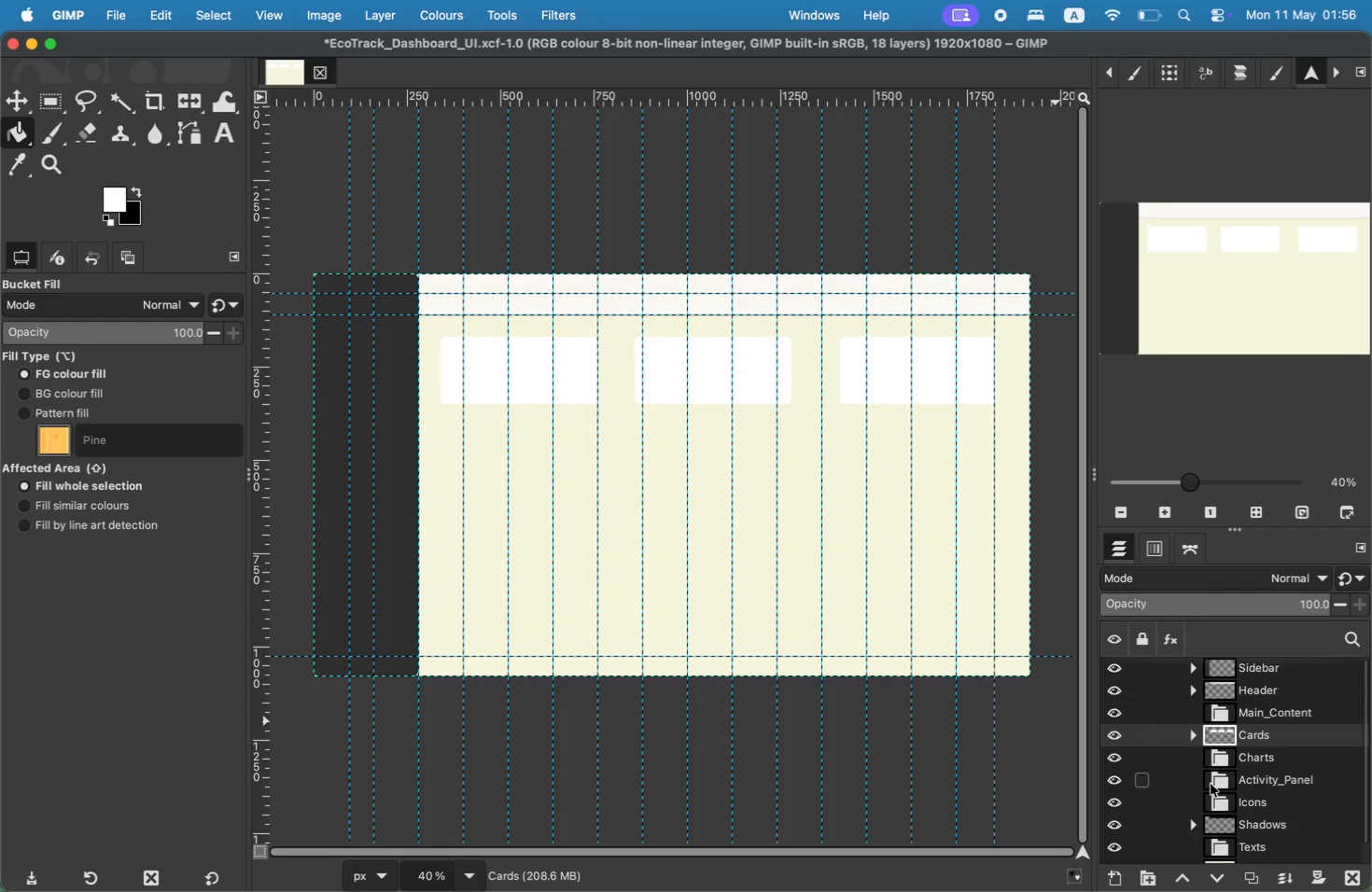 
scroll: coordinate [1190, 827], scroll_direction: down, amount: 7.0
 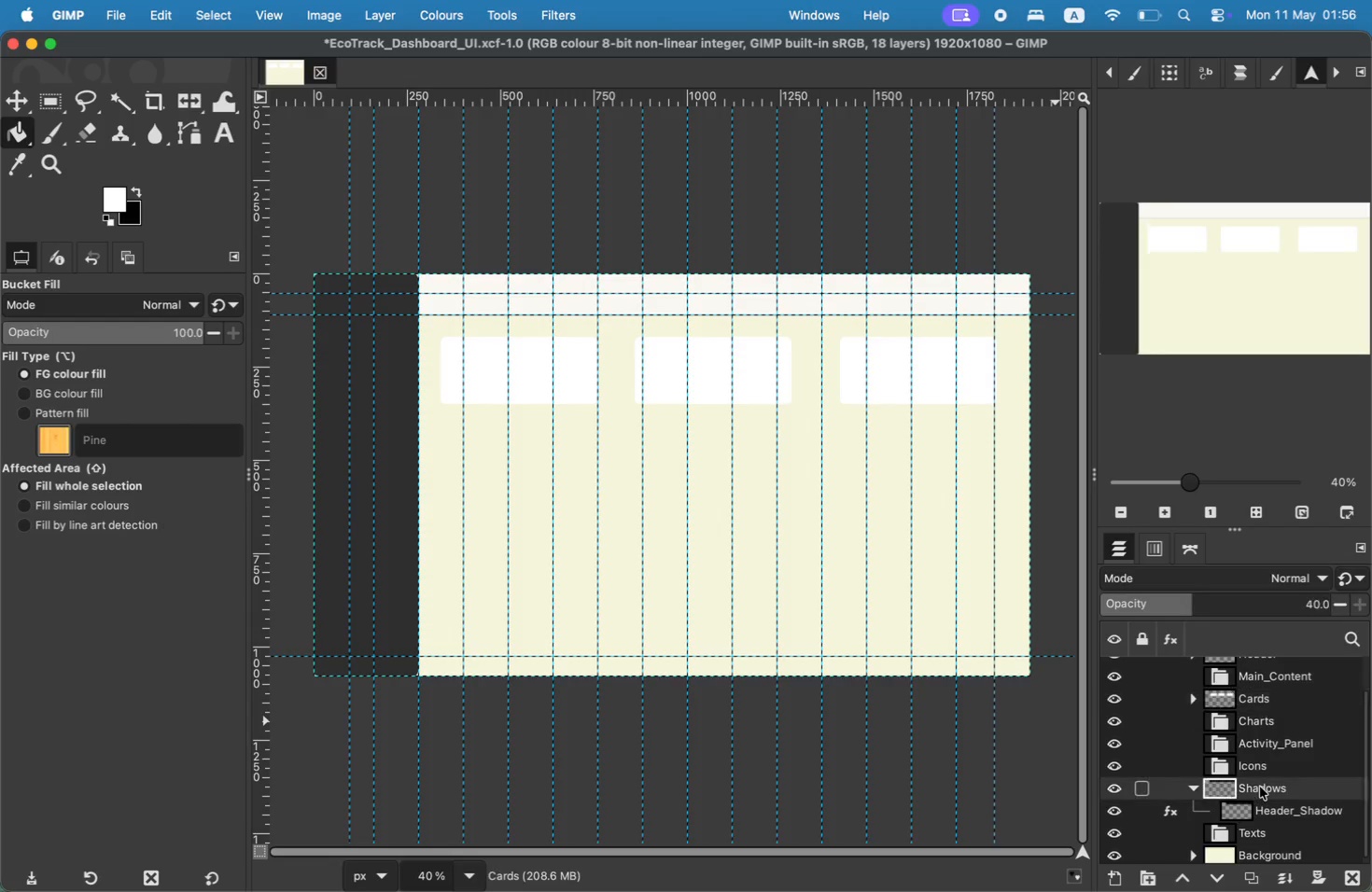 
left_click([1119, 872])
 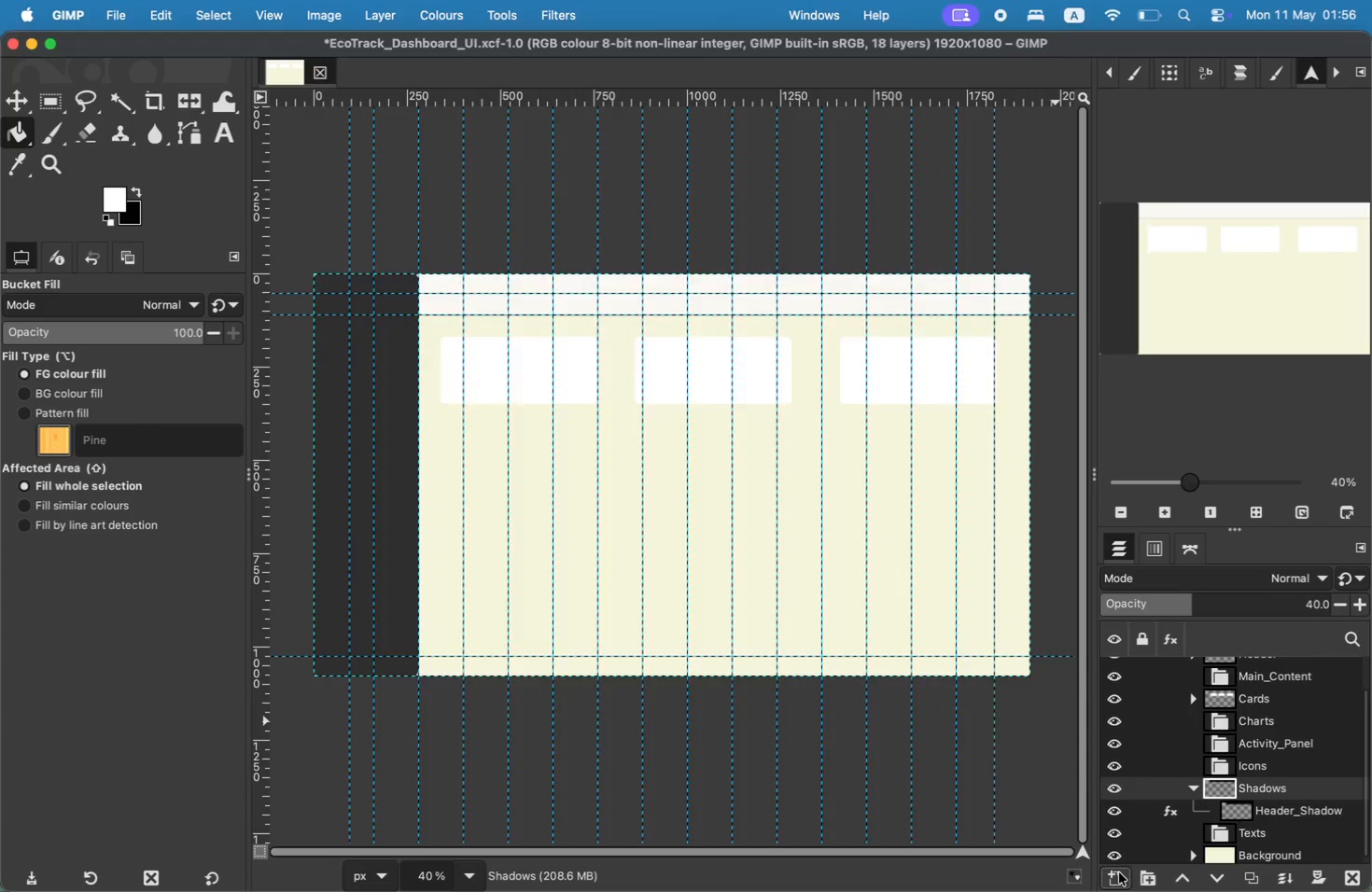 
type(Cards_Shadows)
key(Backspace)
 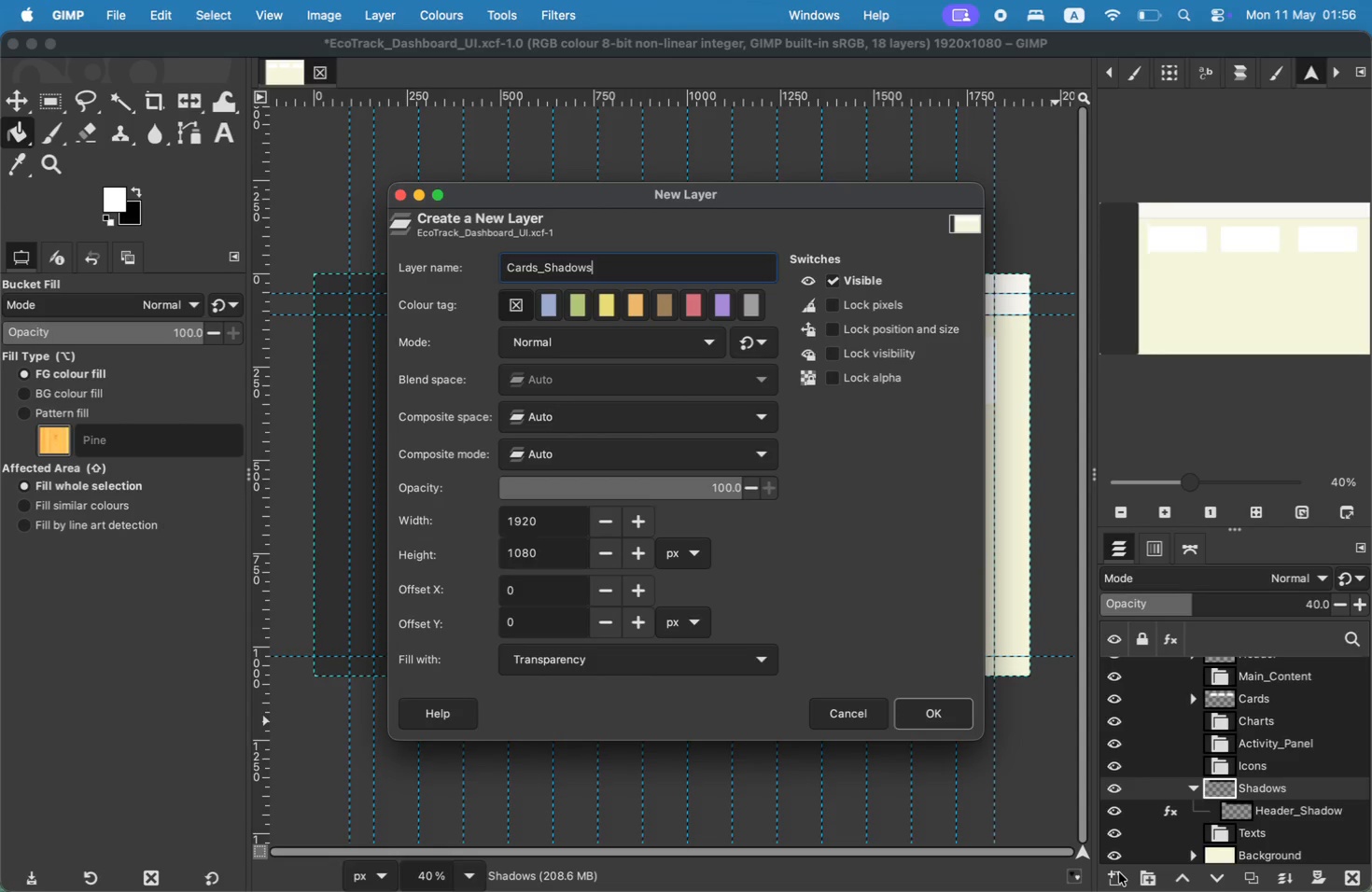 
key(Enter)
 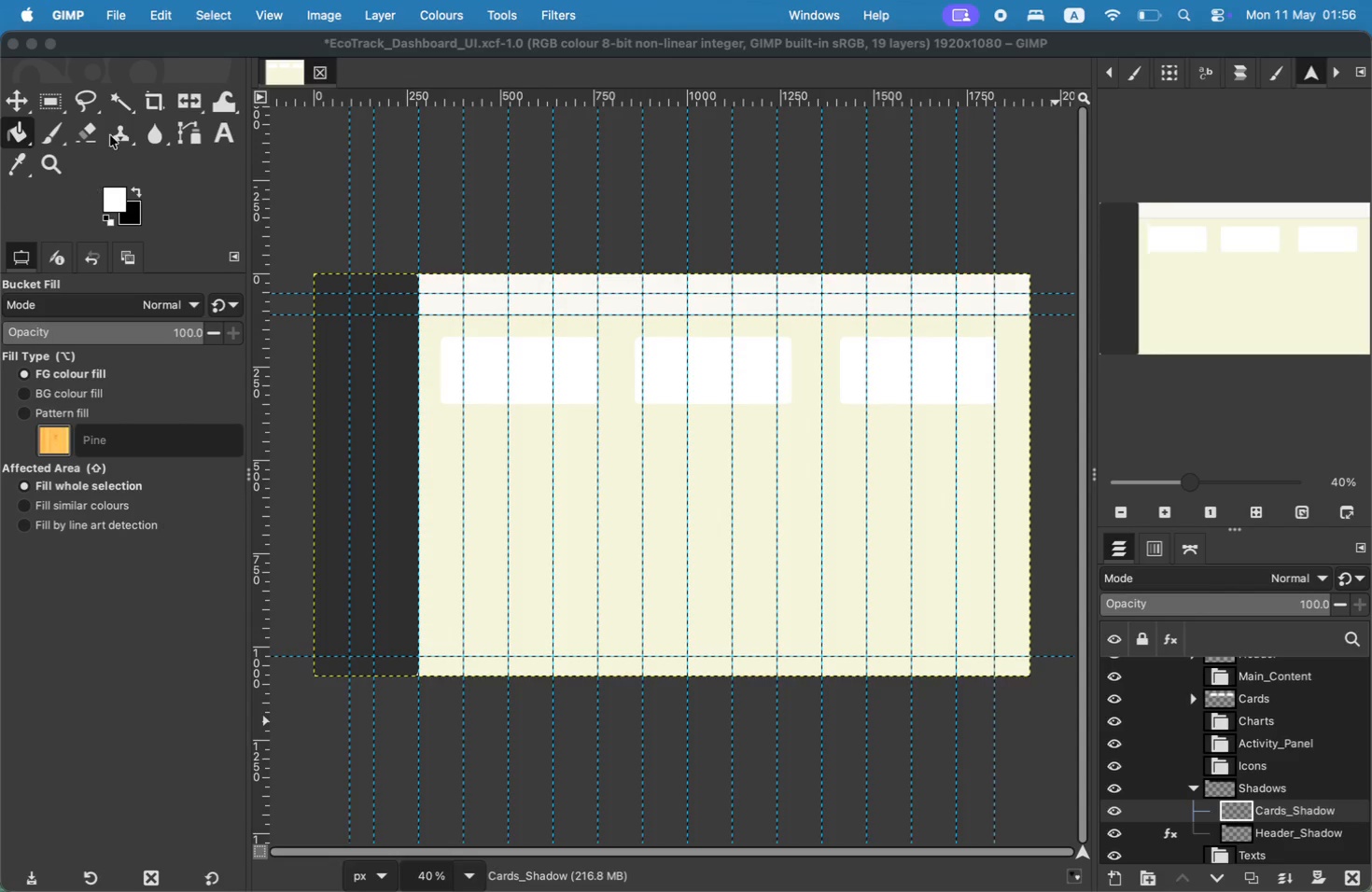 
wait(5.44)
 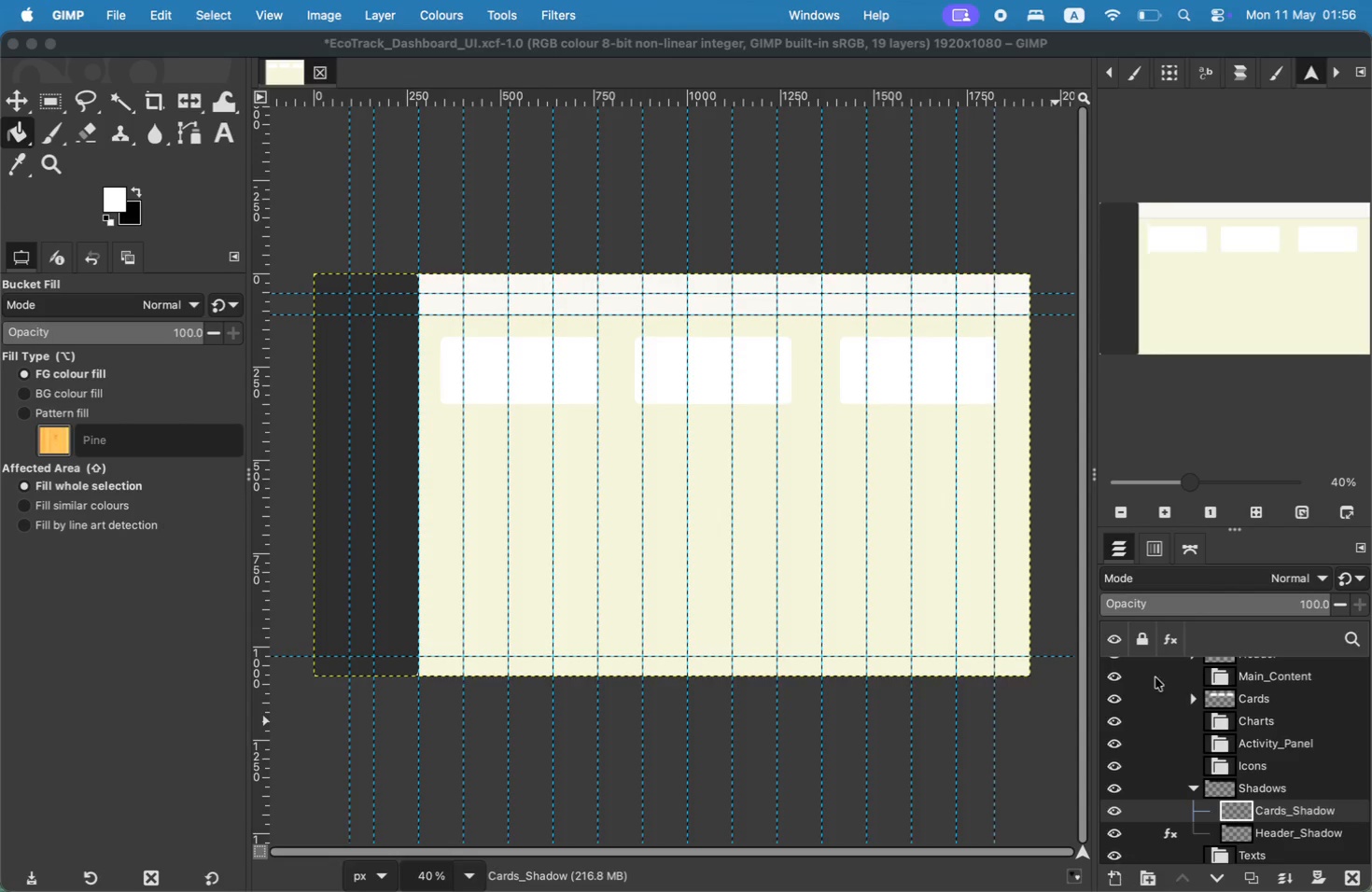 
left_click_drag(start_coordinate=[444, 341], to_coordinate=[598, 404])
 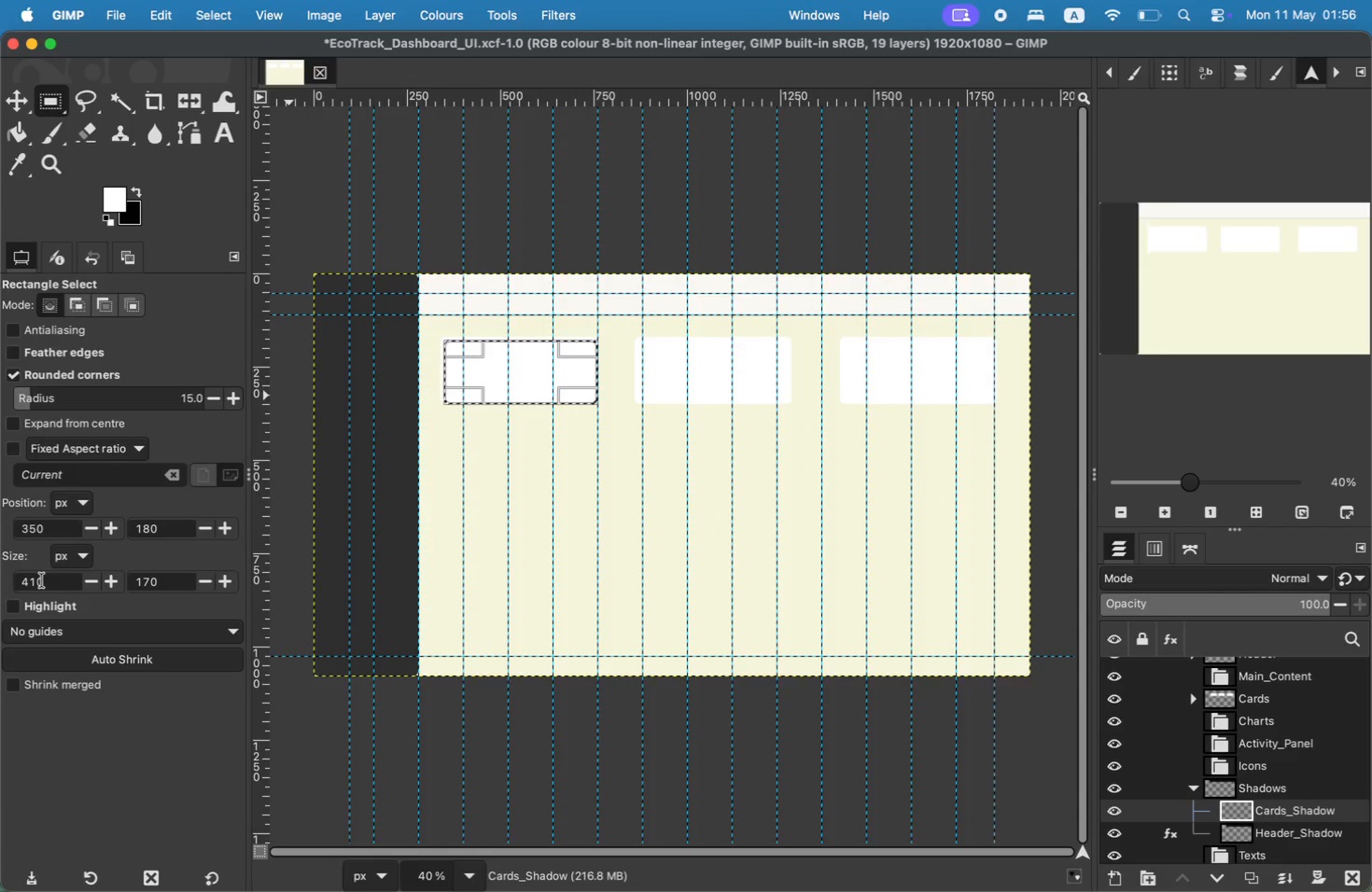 
key(Backspace)
 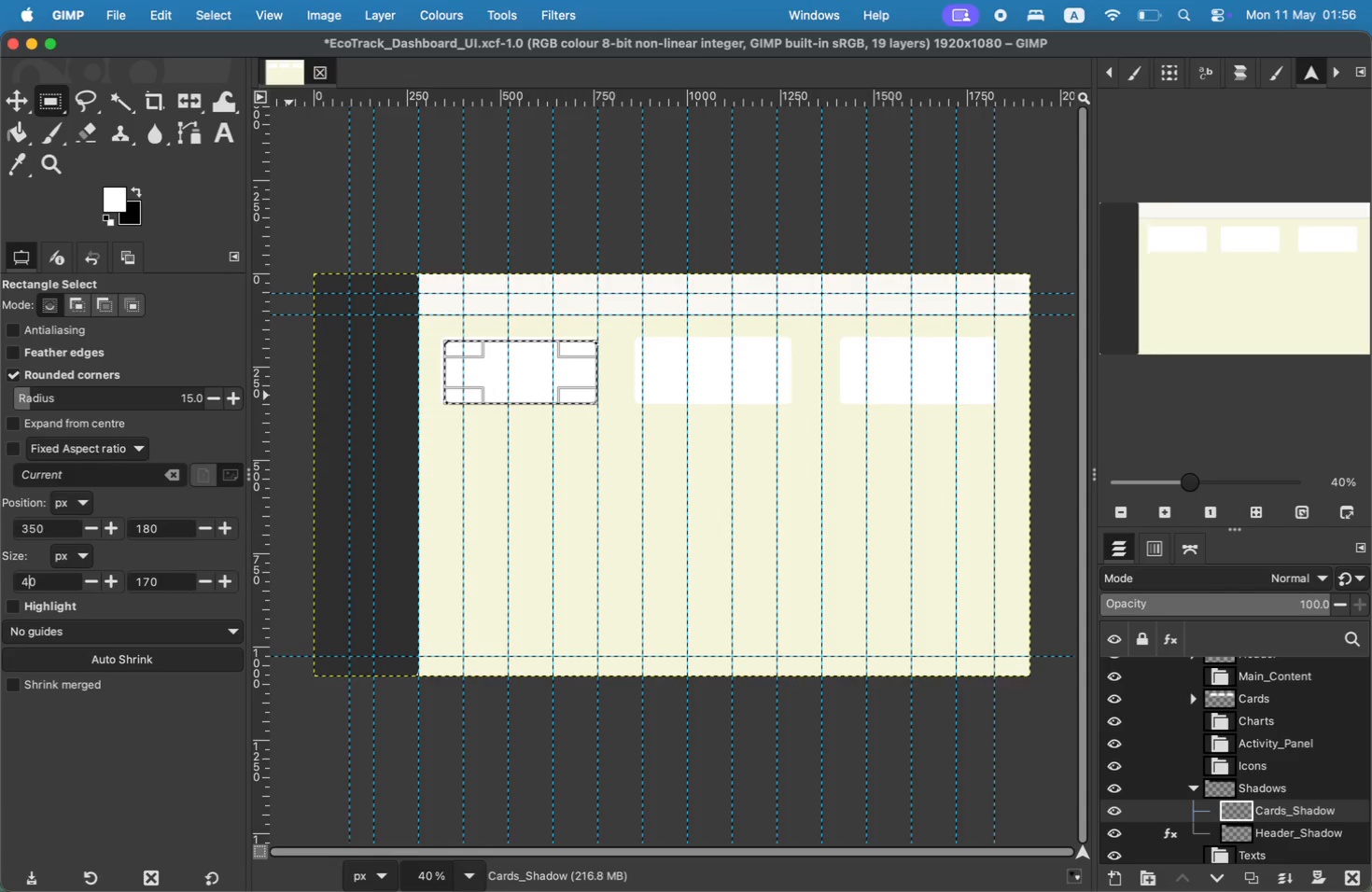 
key(2)
 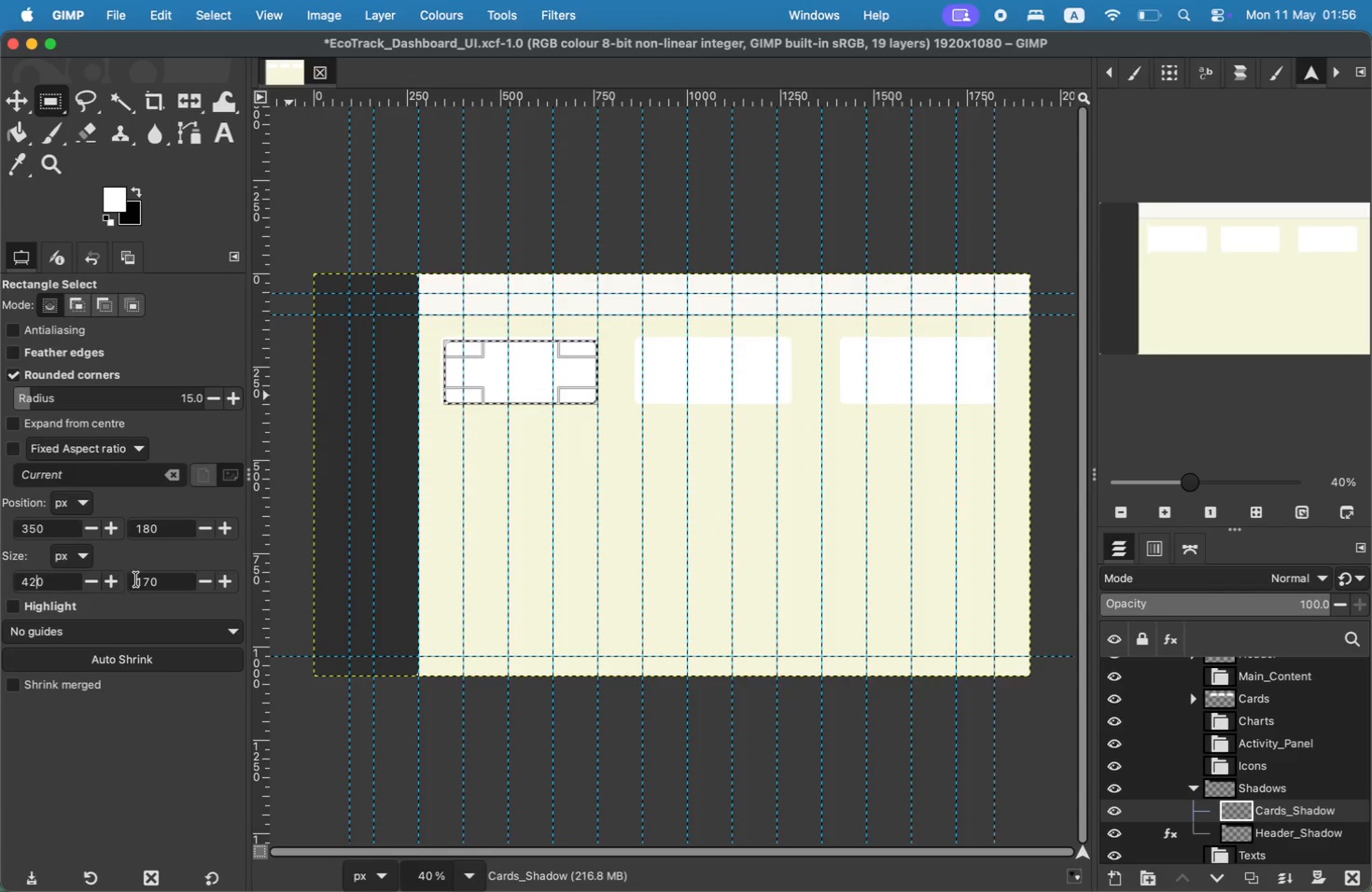 
left_click([151, 580])
 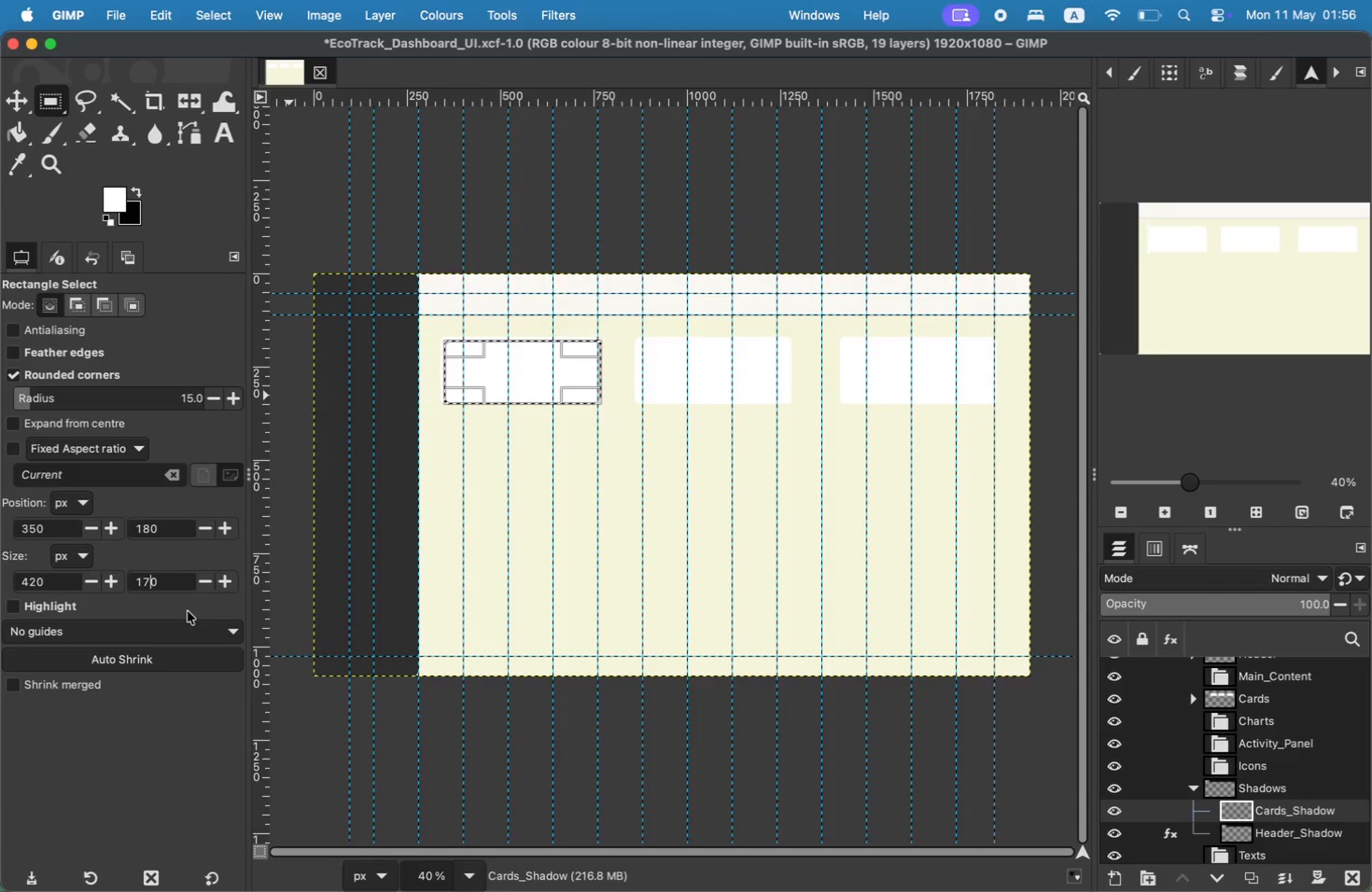 
key(Backspace)
 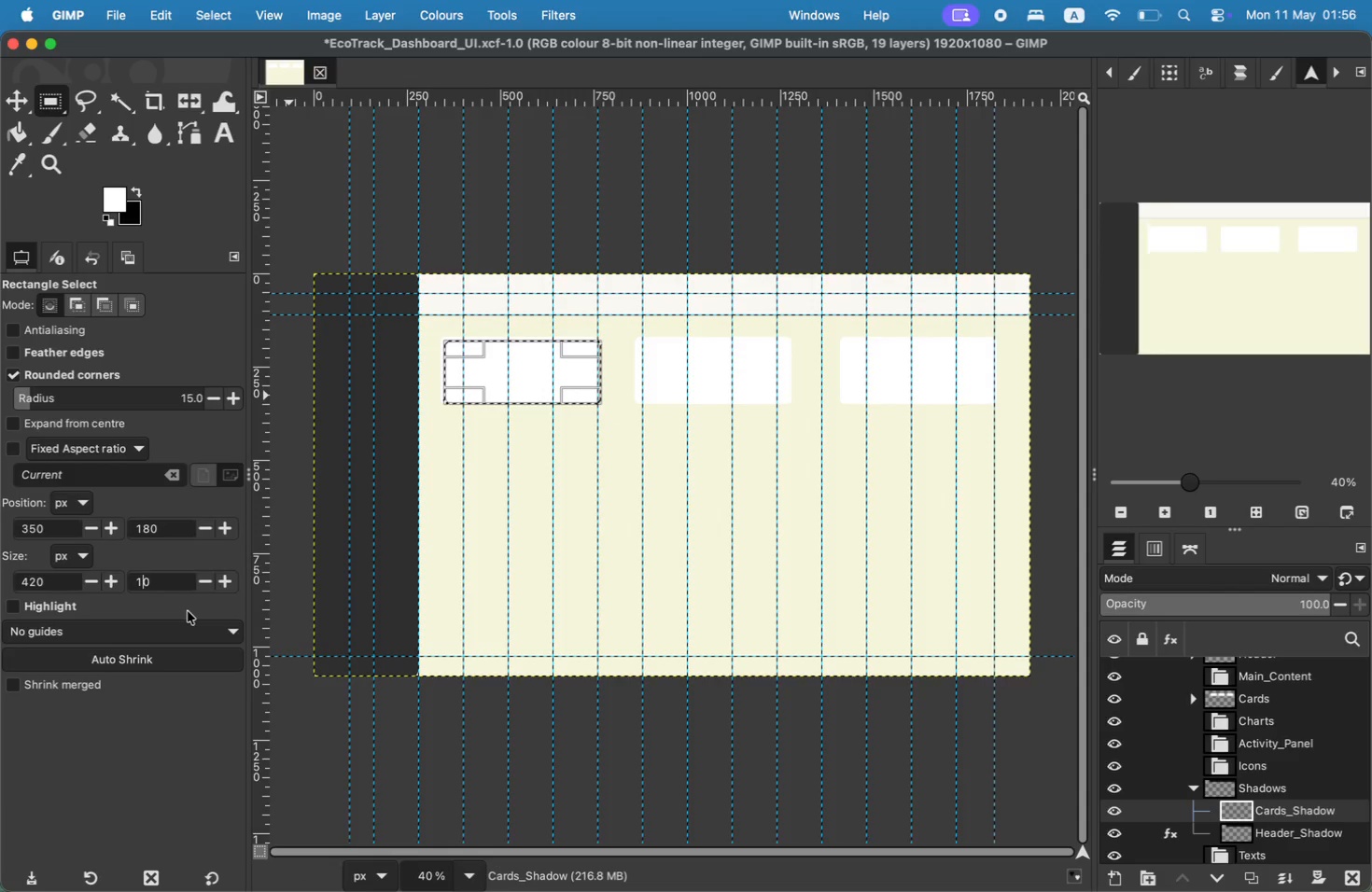 
key(8)
 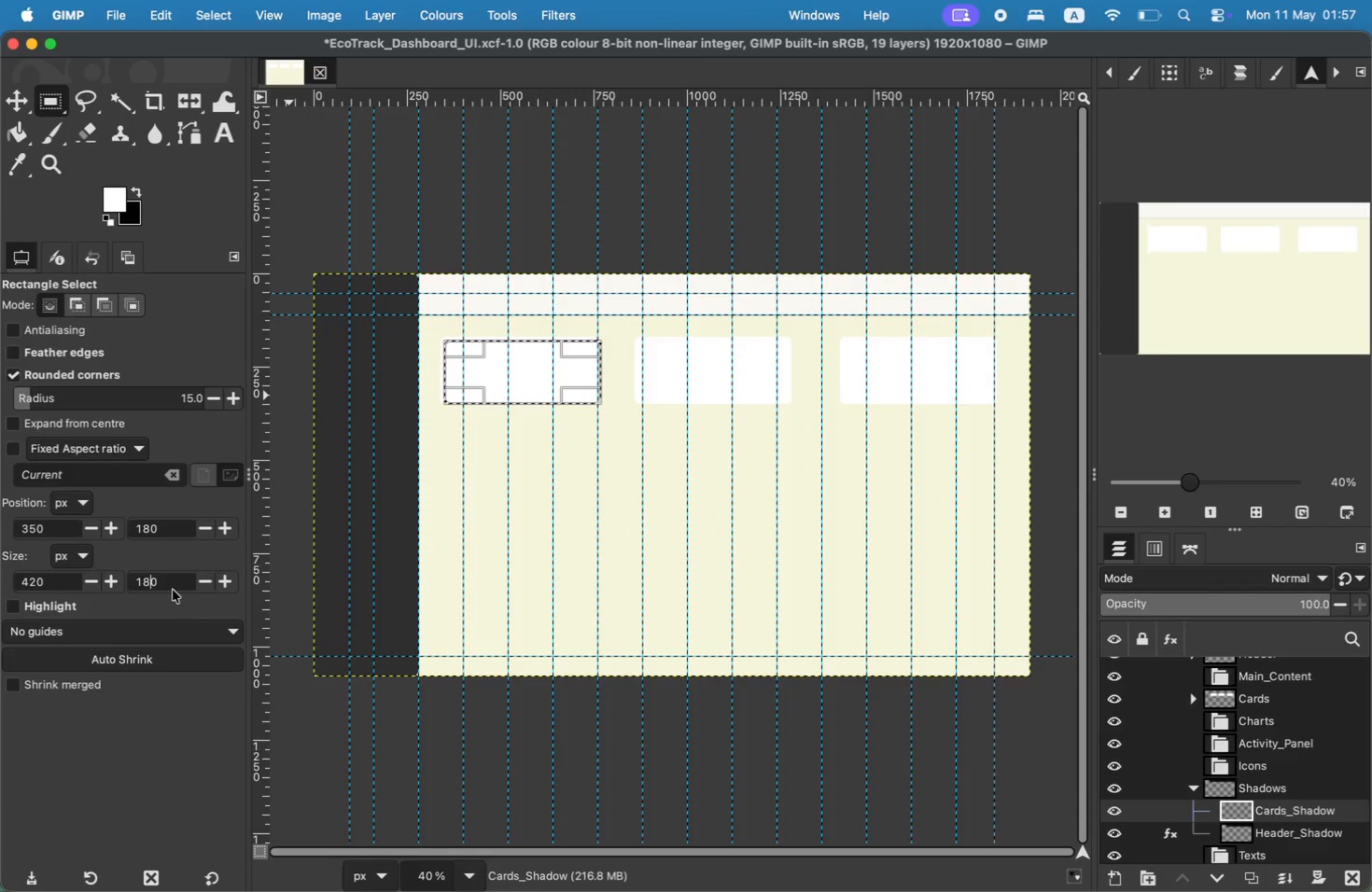 
mouse_move([58, 526])
 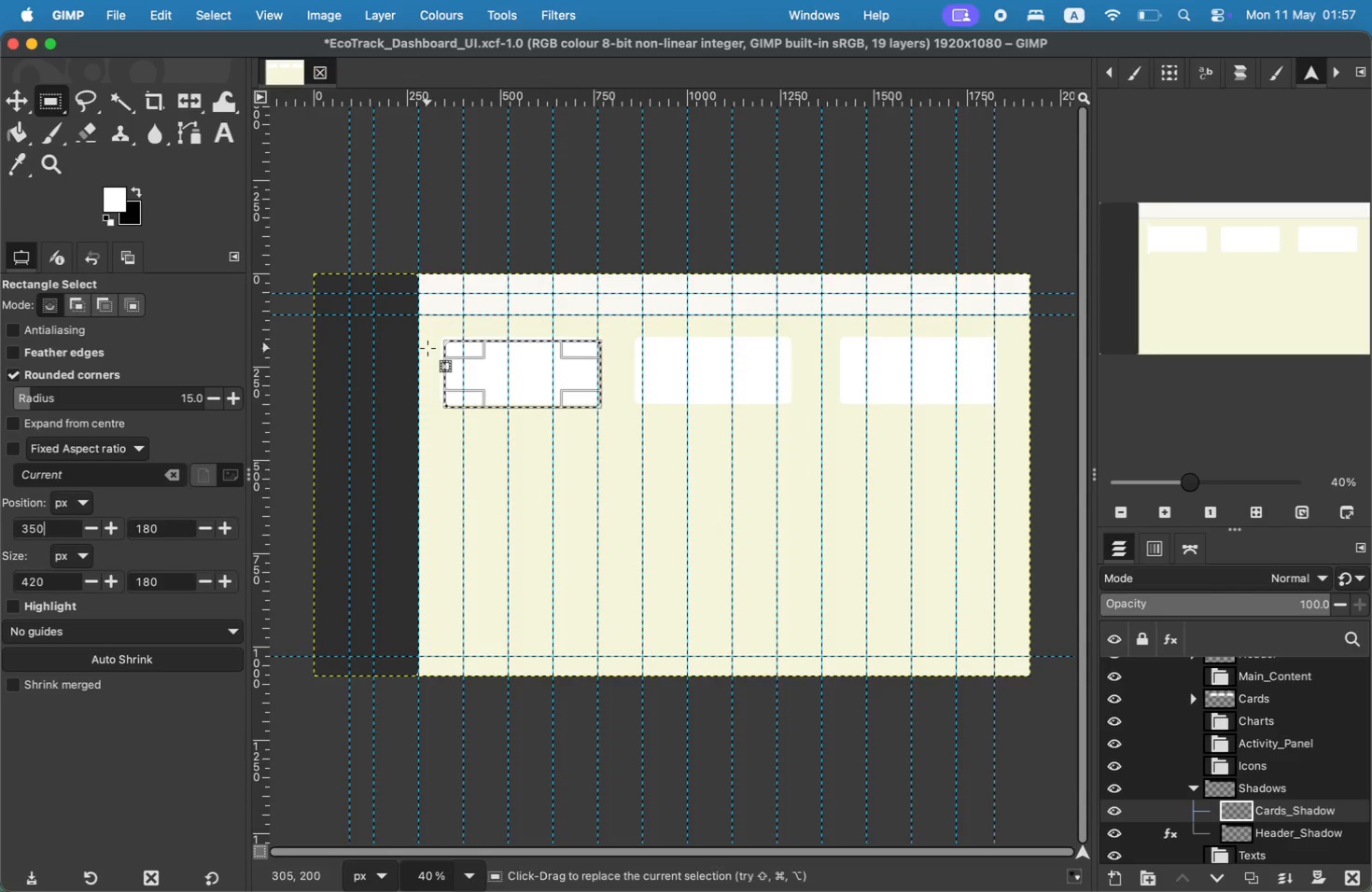 
hold_key(key=CommandLeft, duration=2.31)
 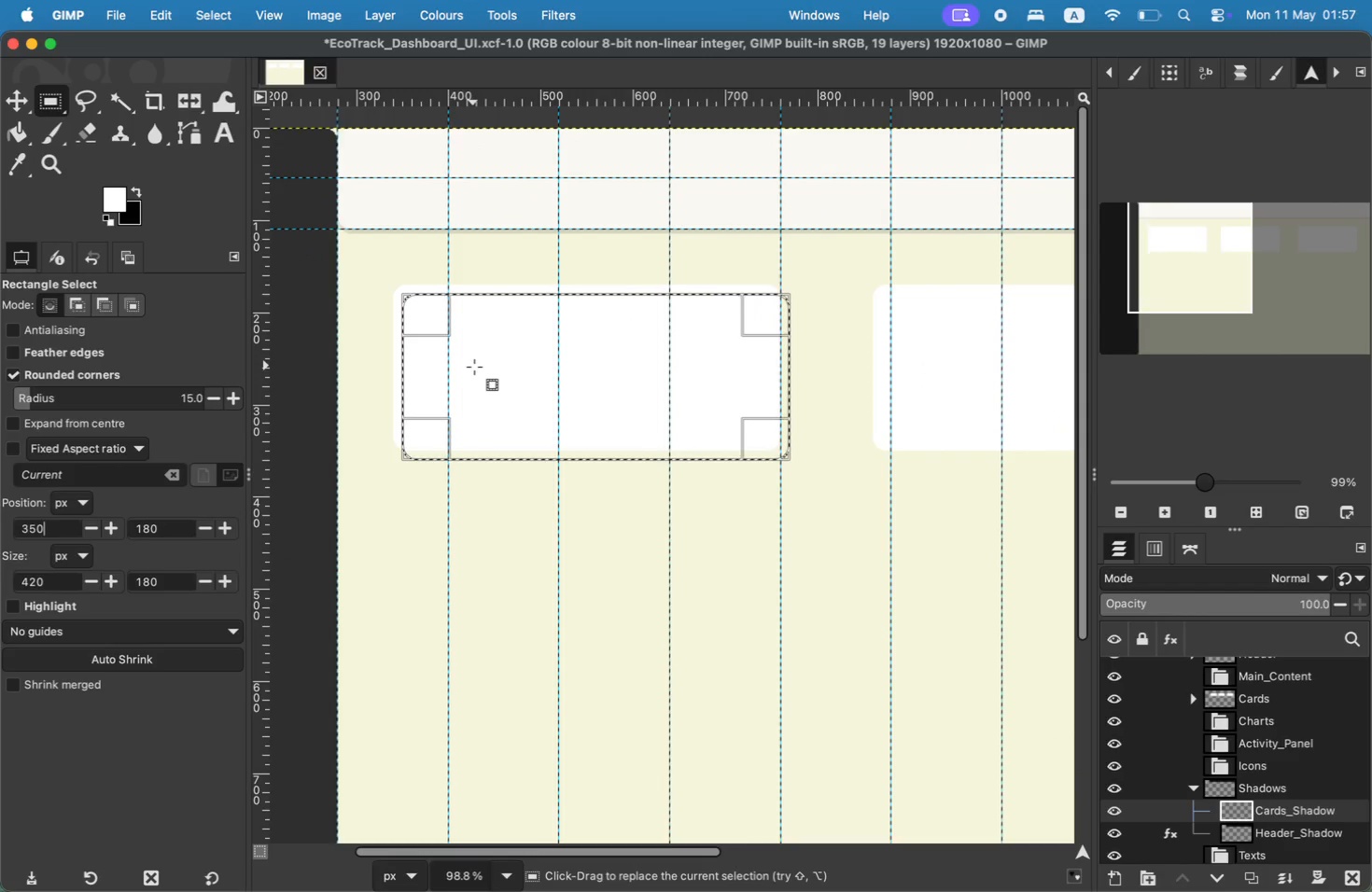 
left_click_drag(start_coordinate=[606, 381], to_coordinate=[587, 369])
 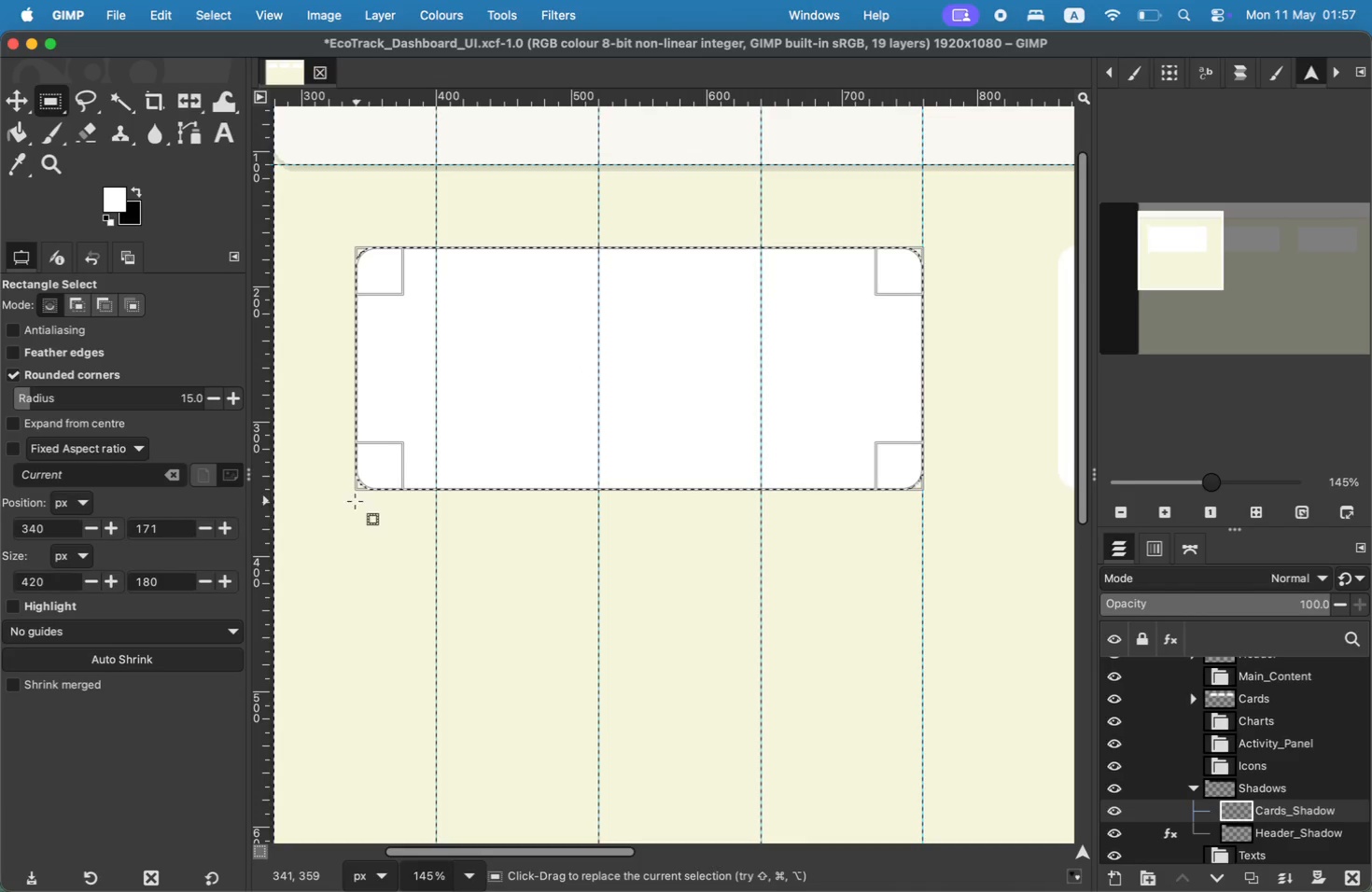 
left_click([179, 523])
 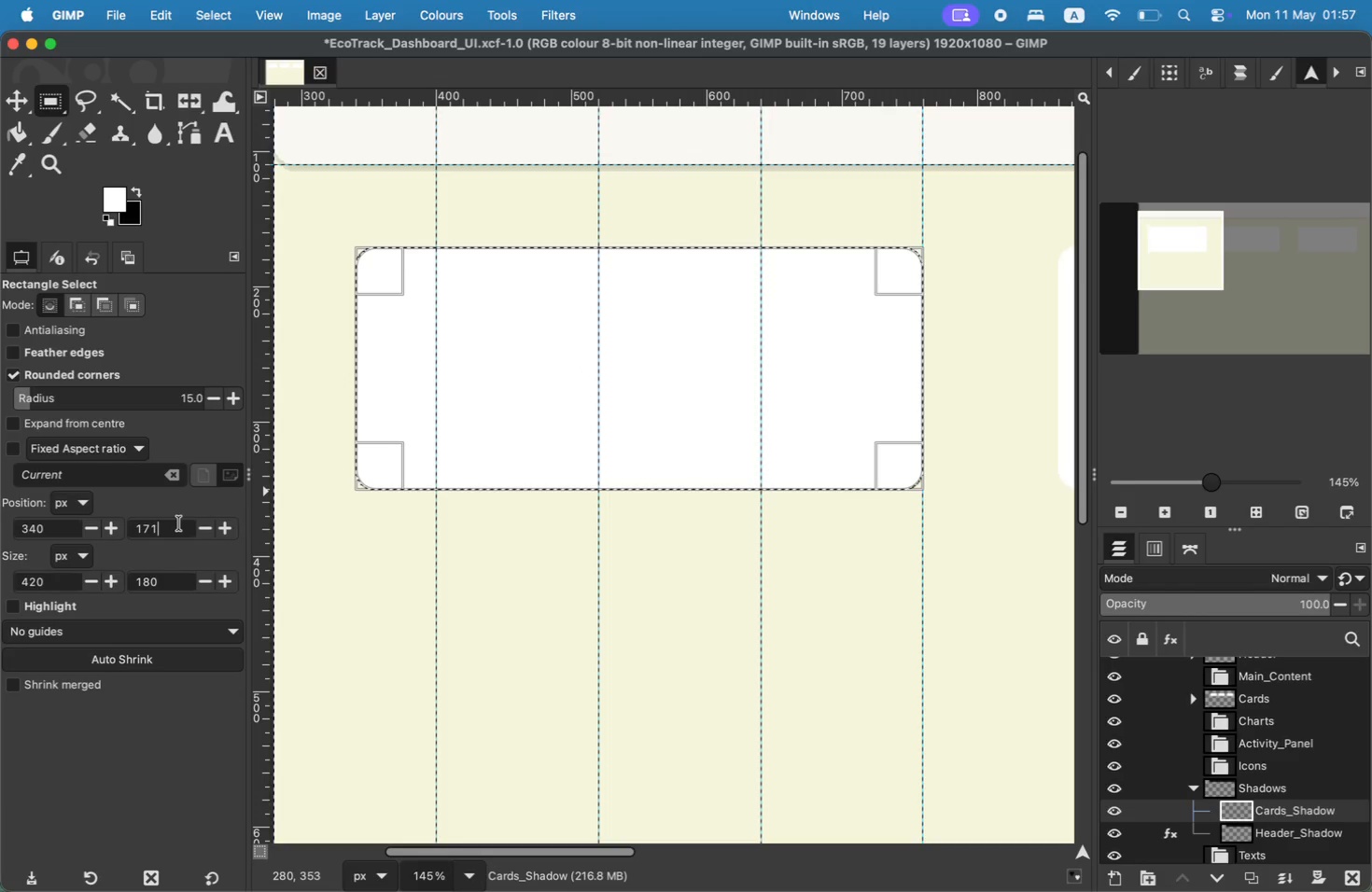 
key(Backspace)
 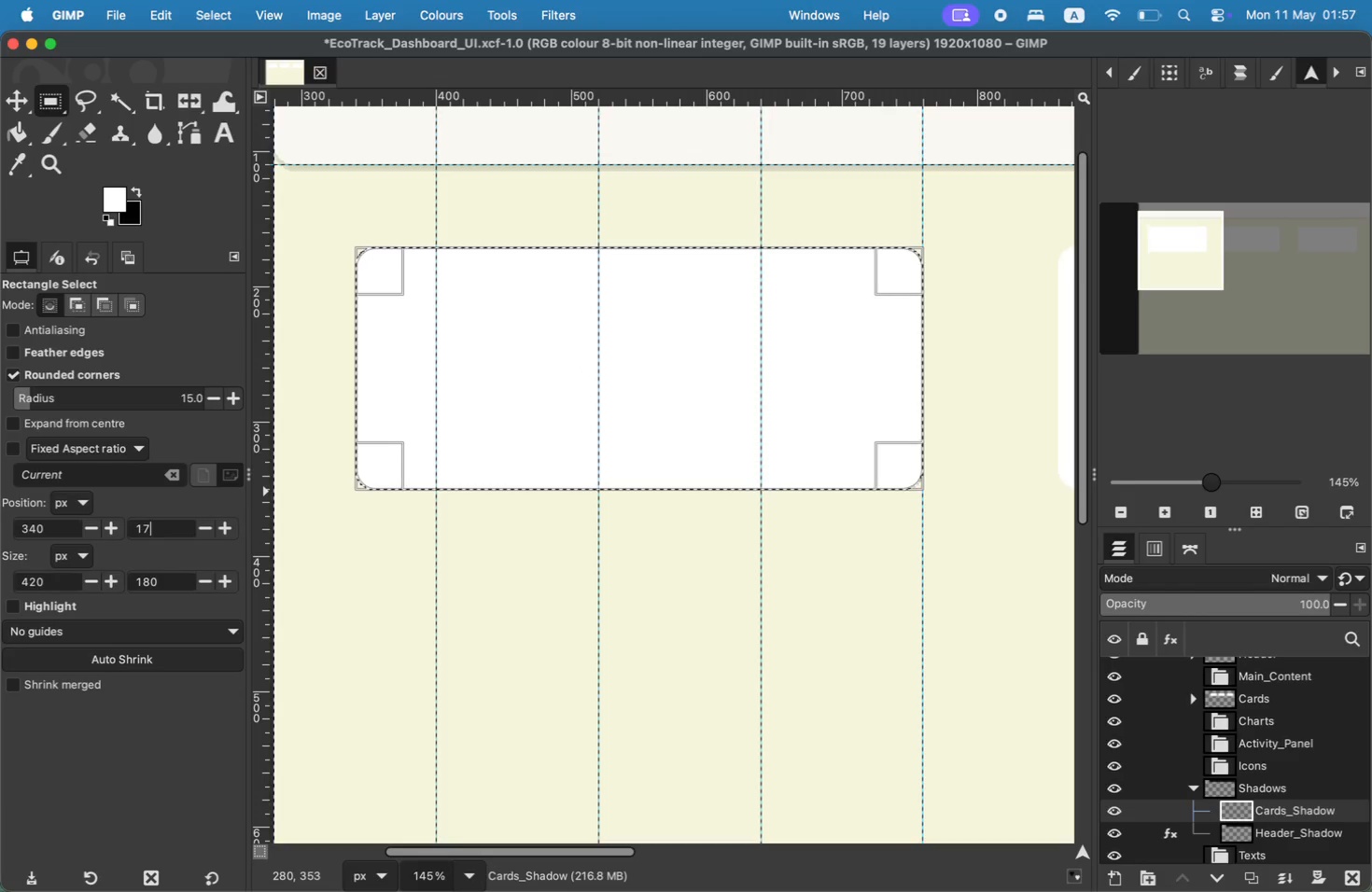 
key(0)
 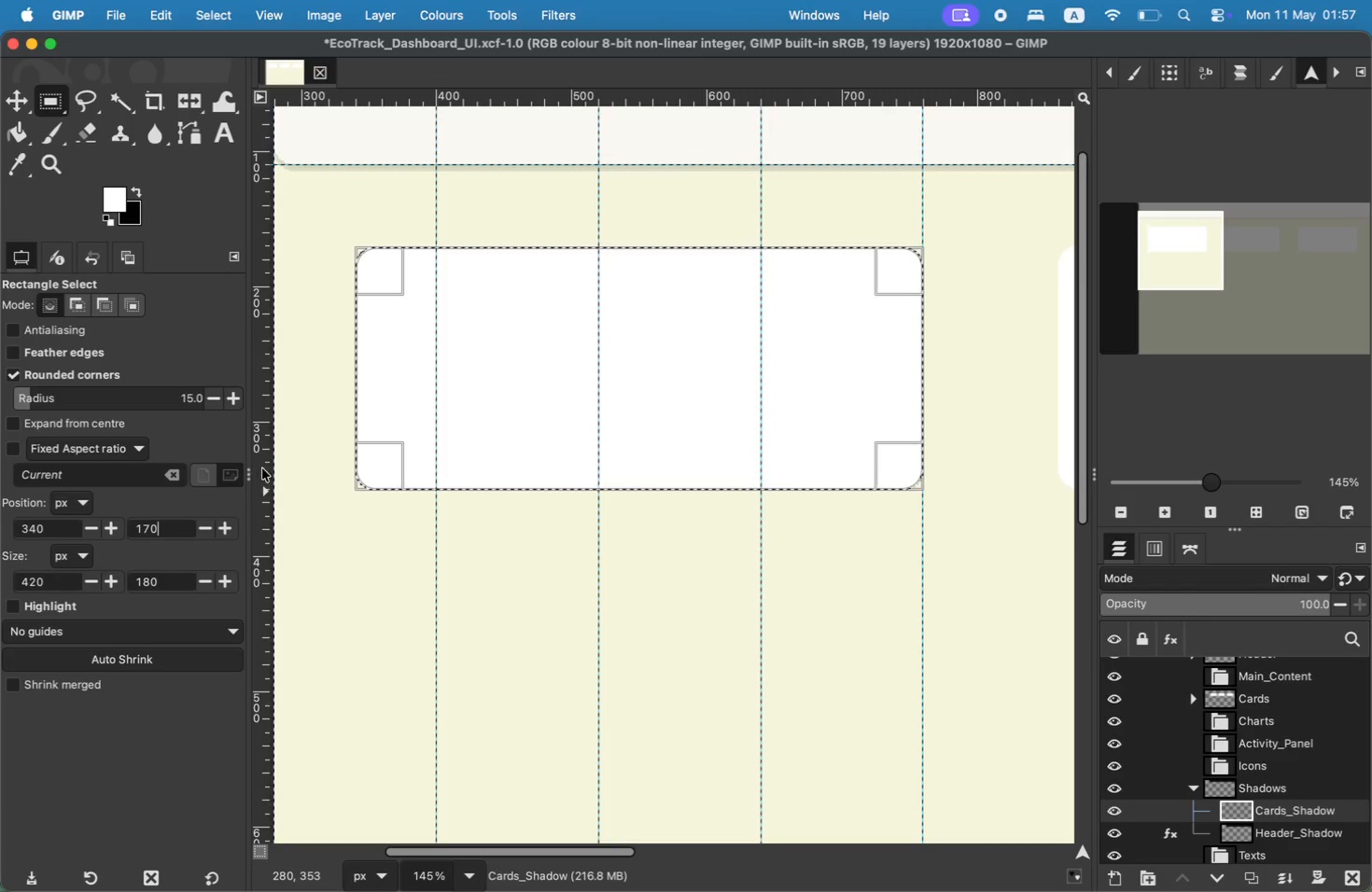 
wait(7.16)
 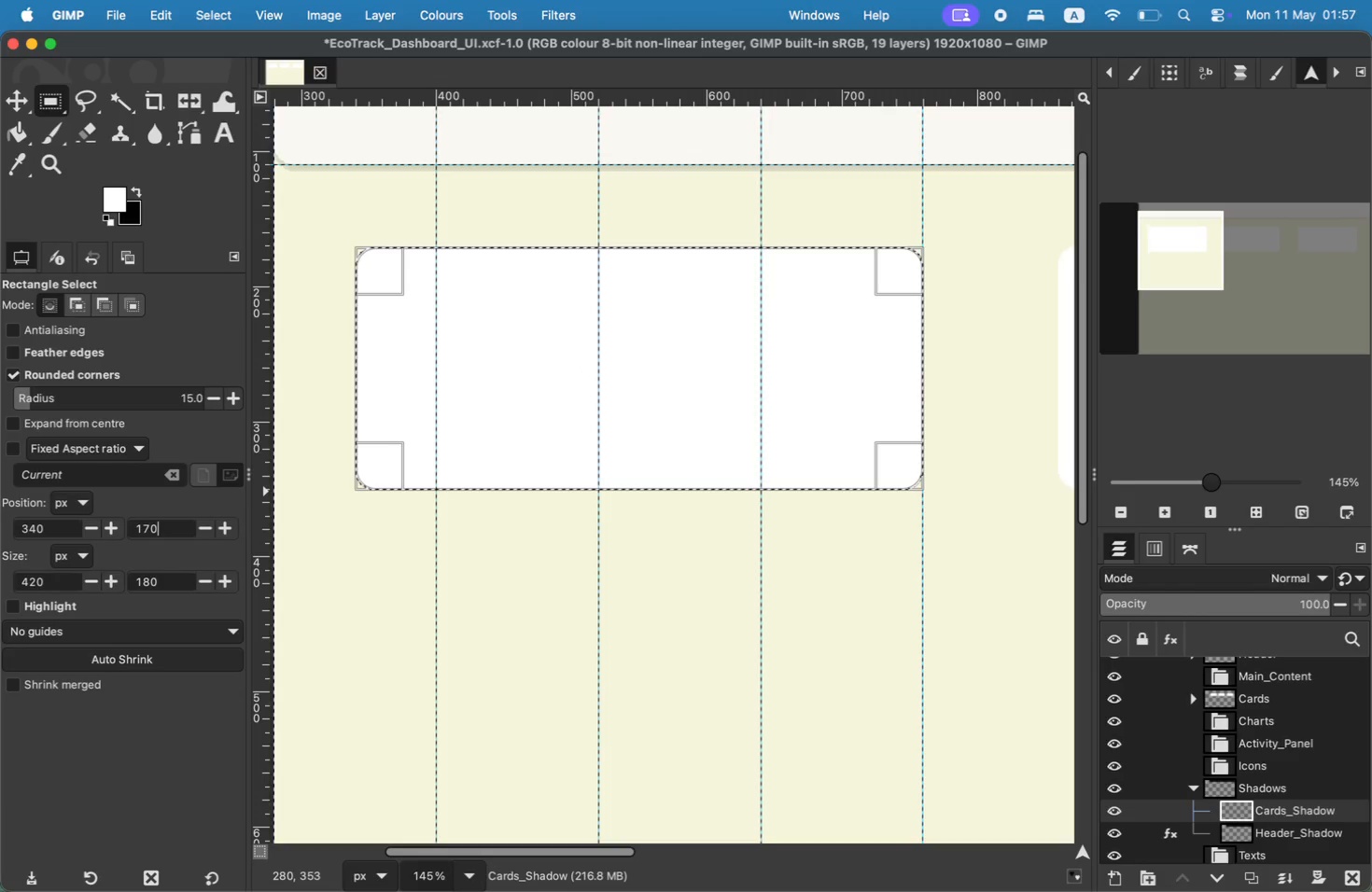 
key(Backspace)
 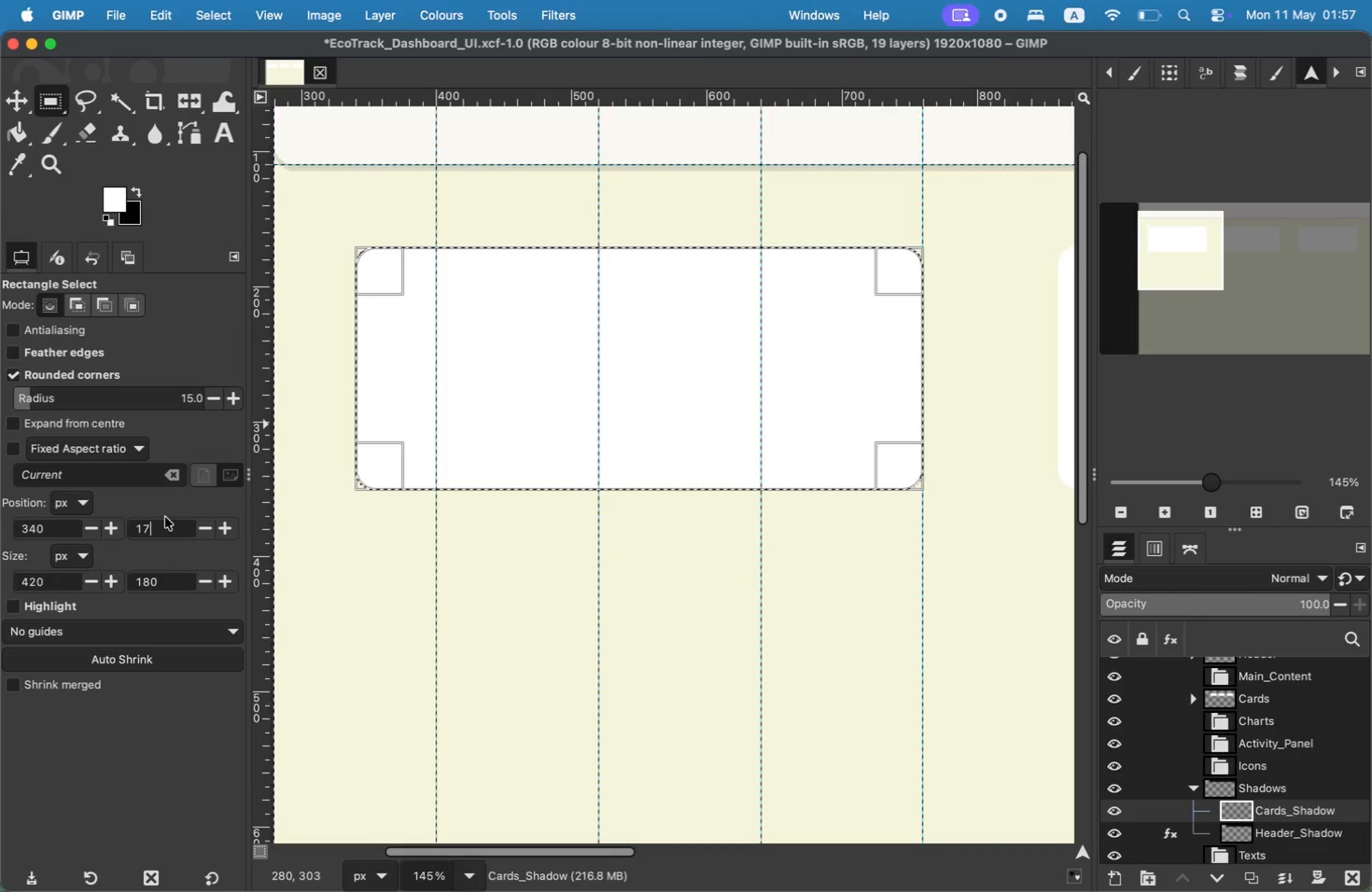 
key(5)
 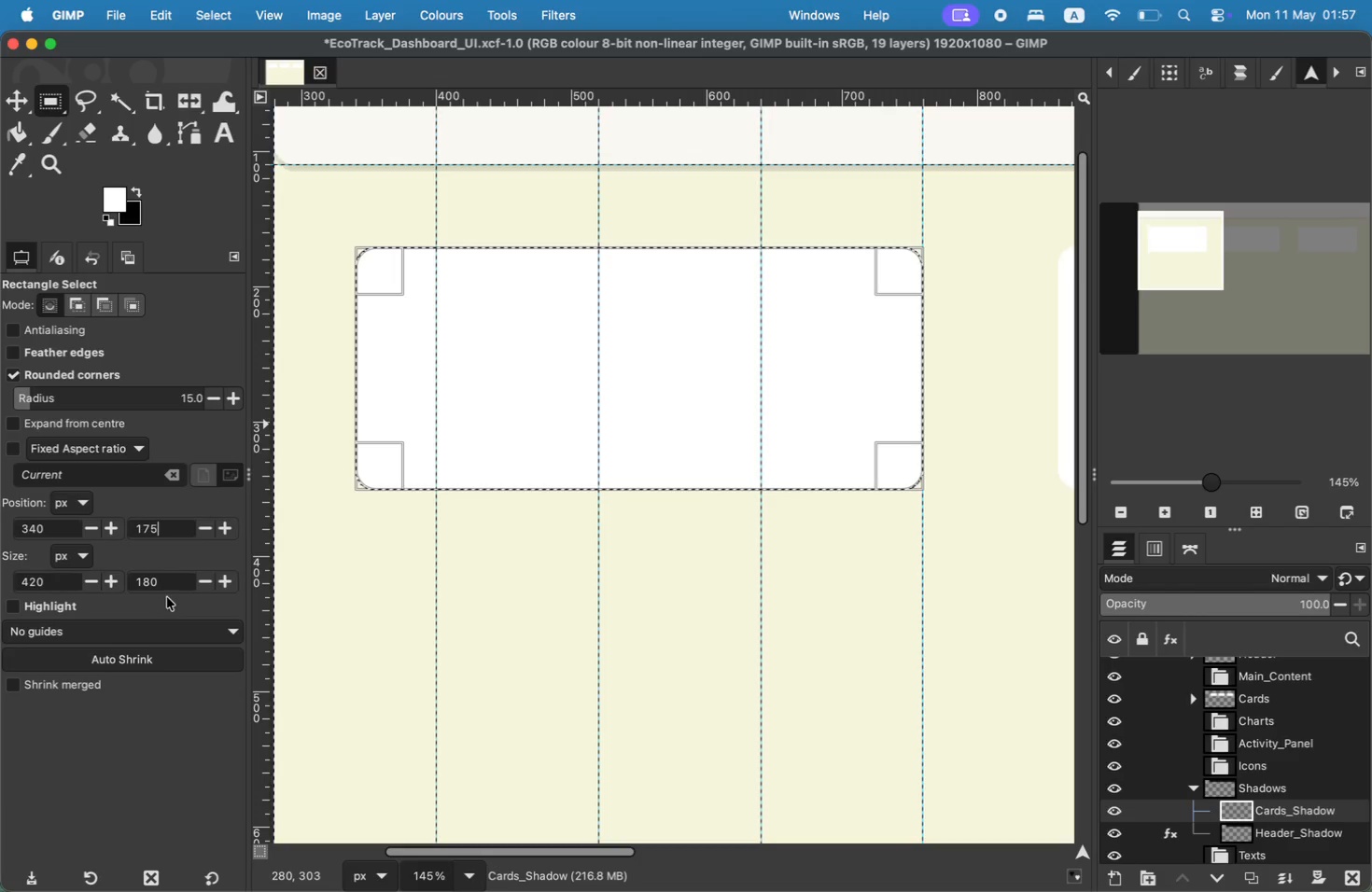 
left_click([168, 584])
 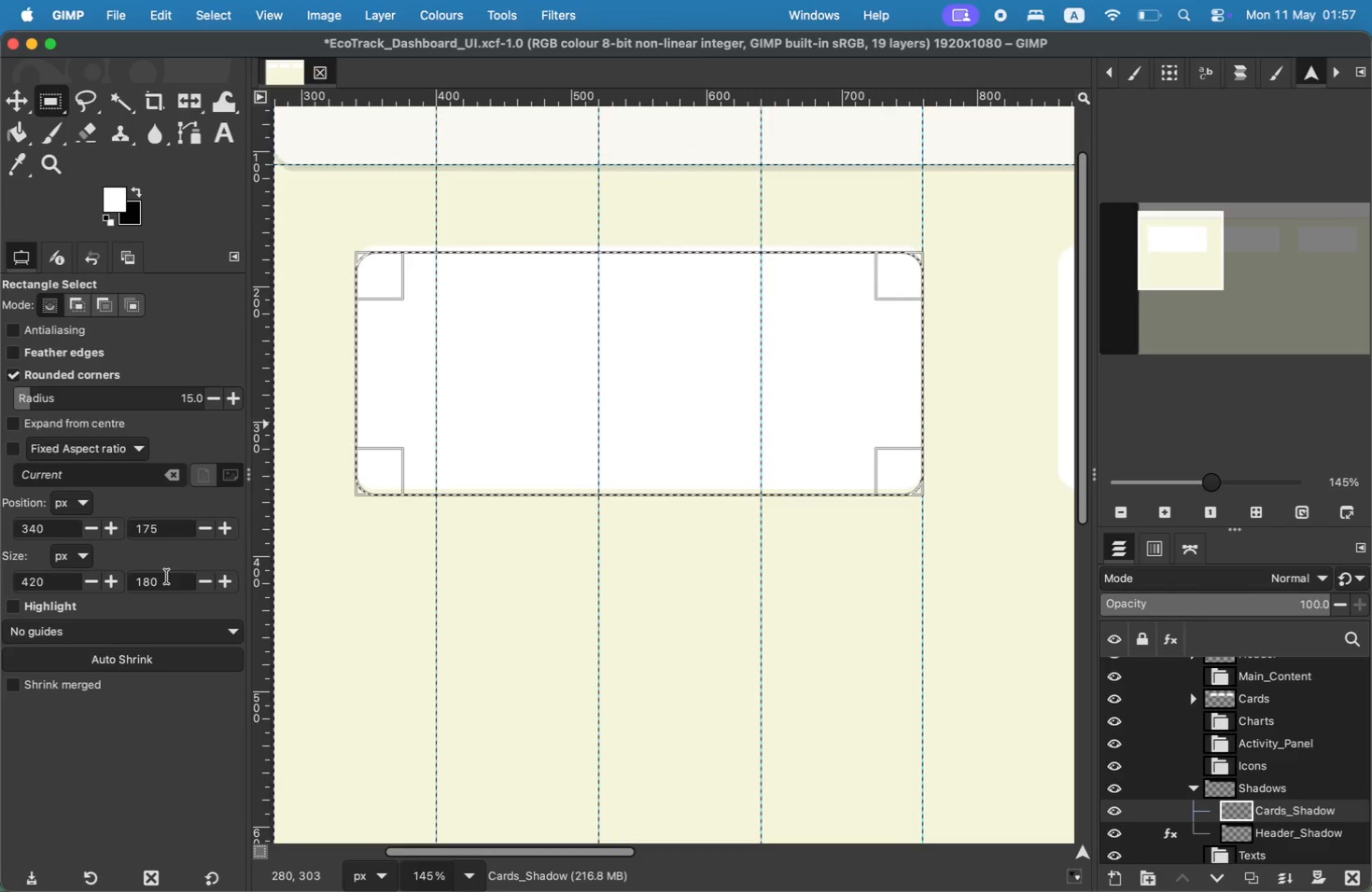 
mouse_move([105, 123])
 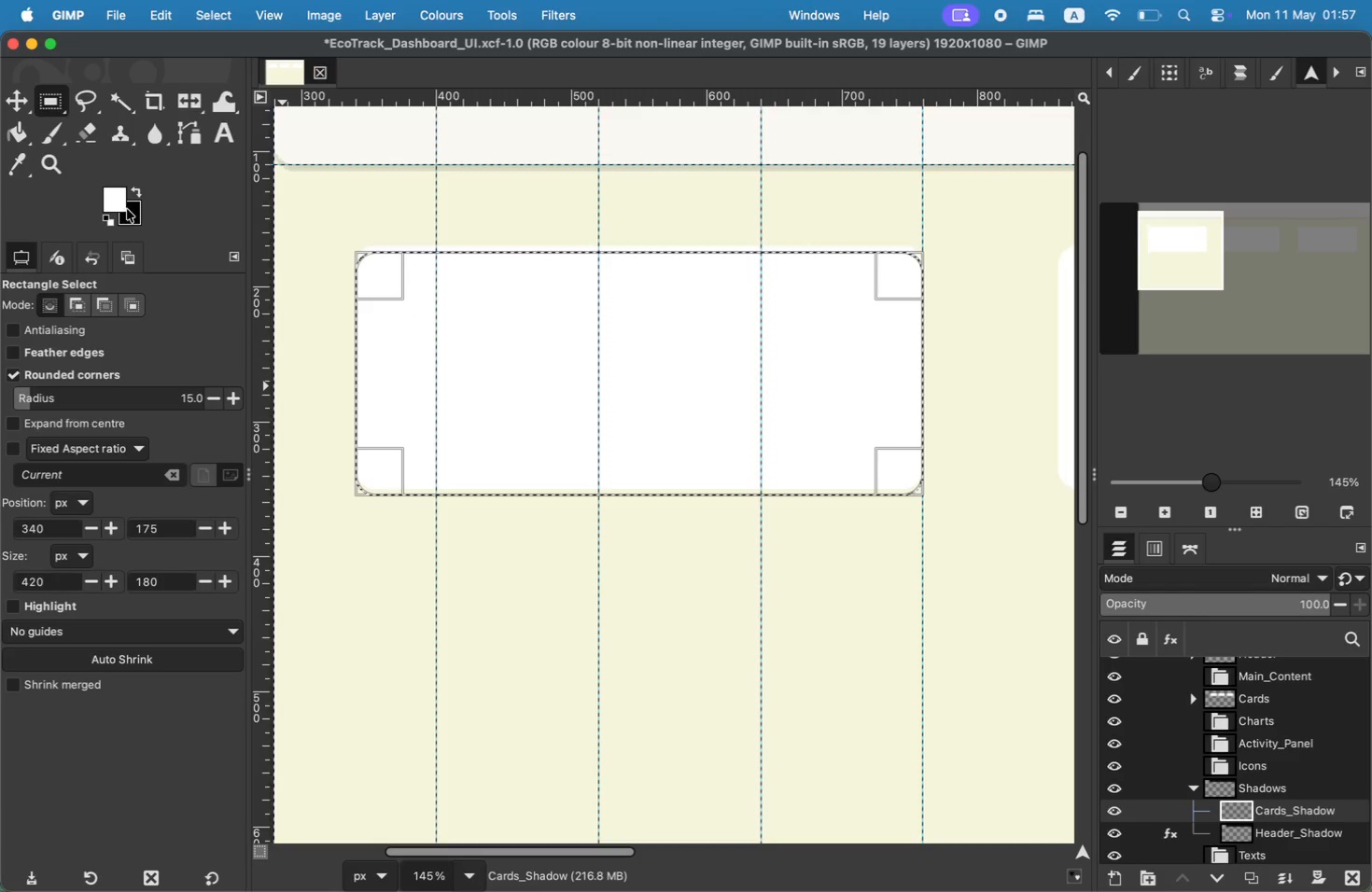 
left_click([16, 126])
 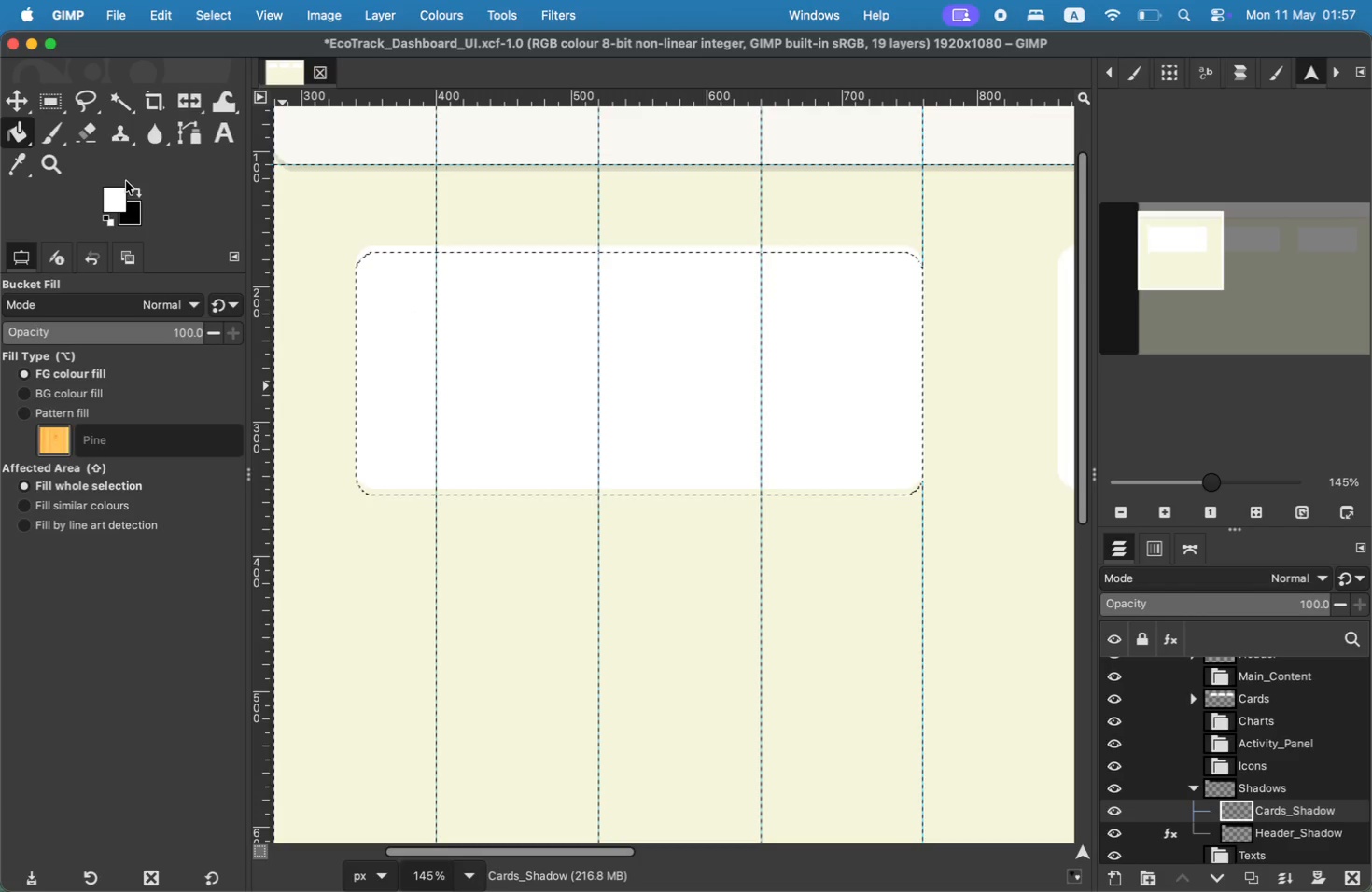 
left_click([134, 188])
 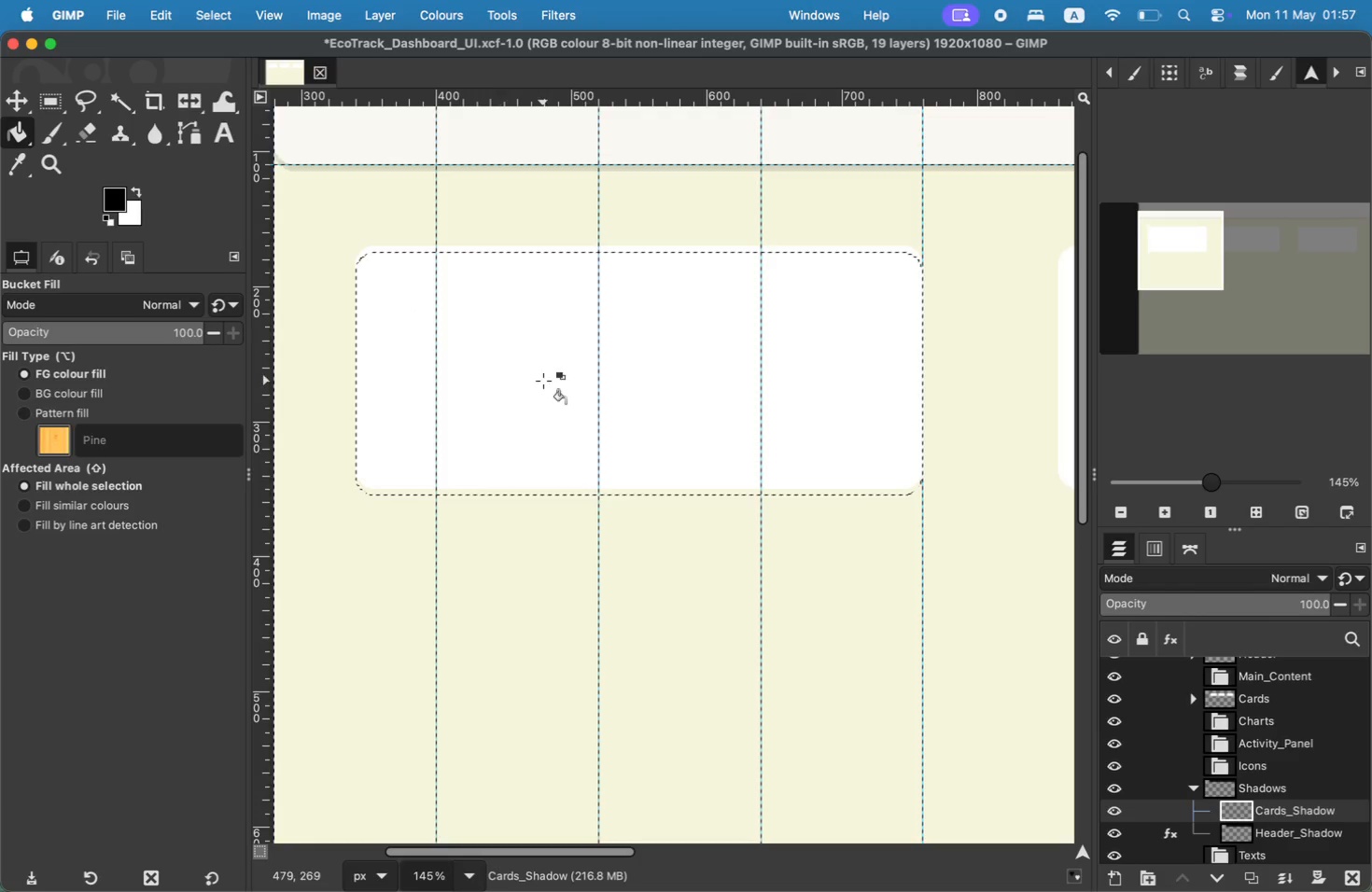 
left_click([543, 381])
 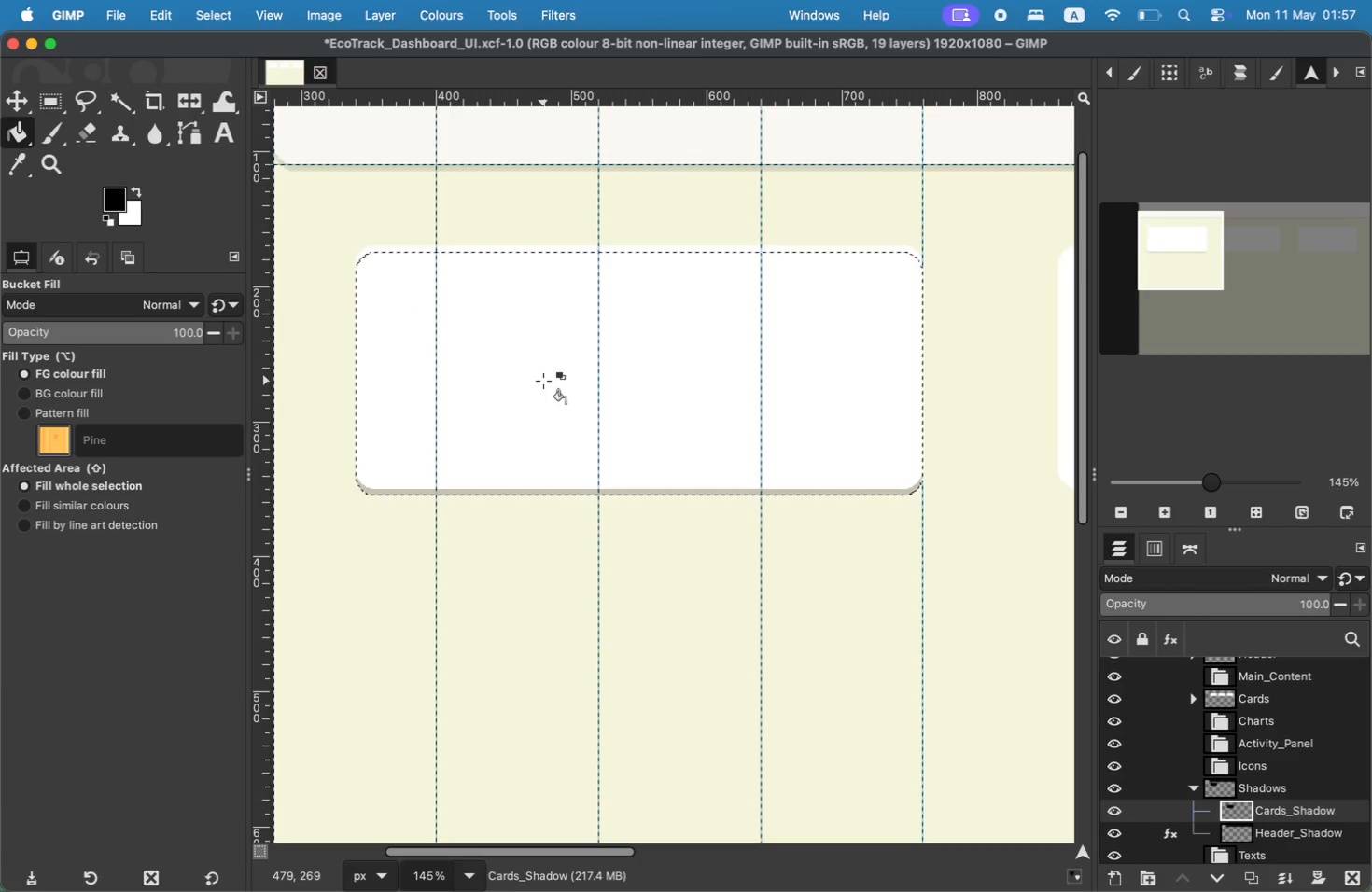 
scroll: coordinate [543, 381], scroll_direction: down, amount: 25.0
 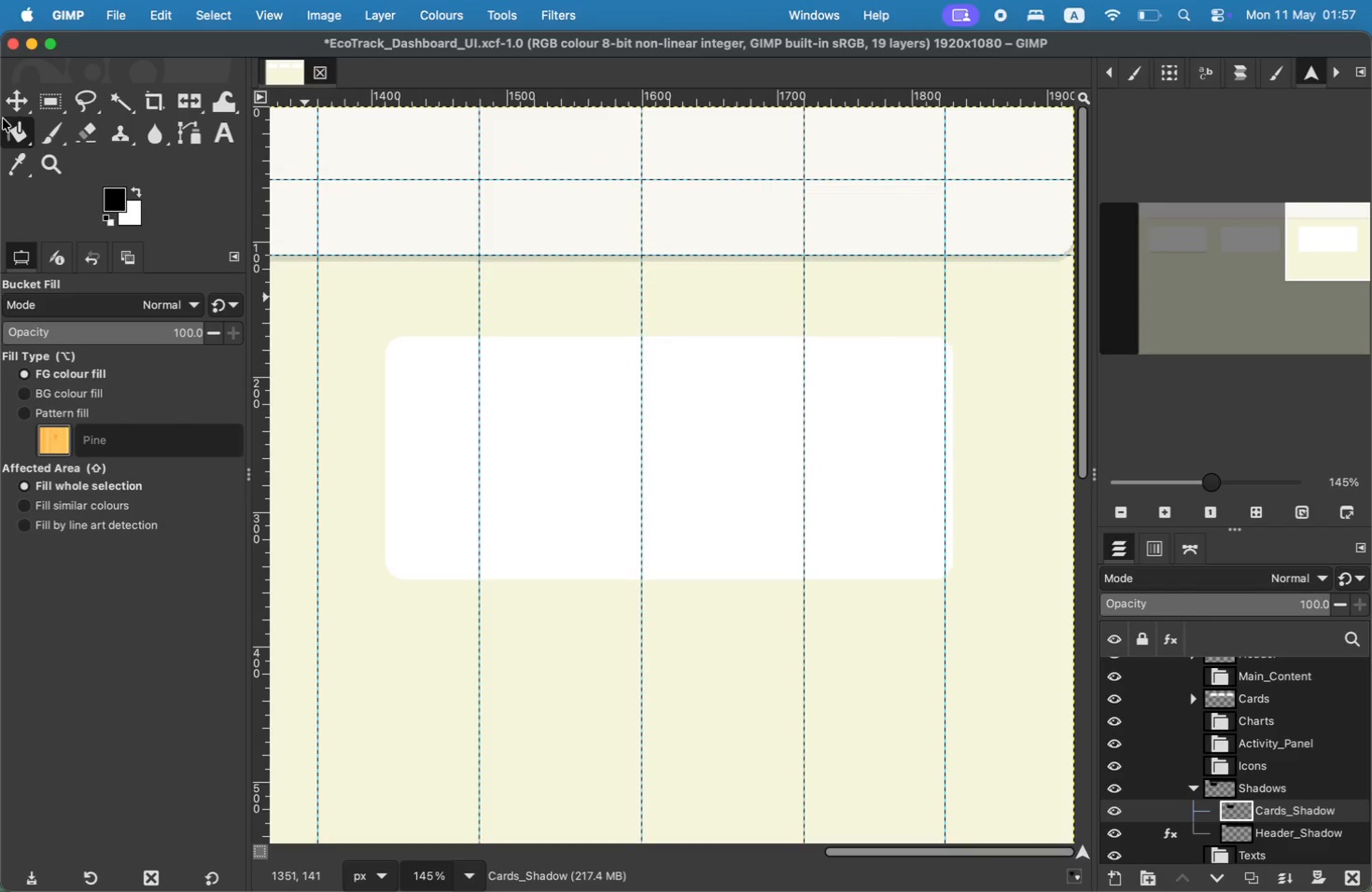 
left_click([40, 104])
 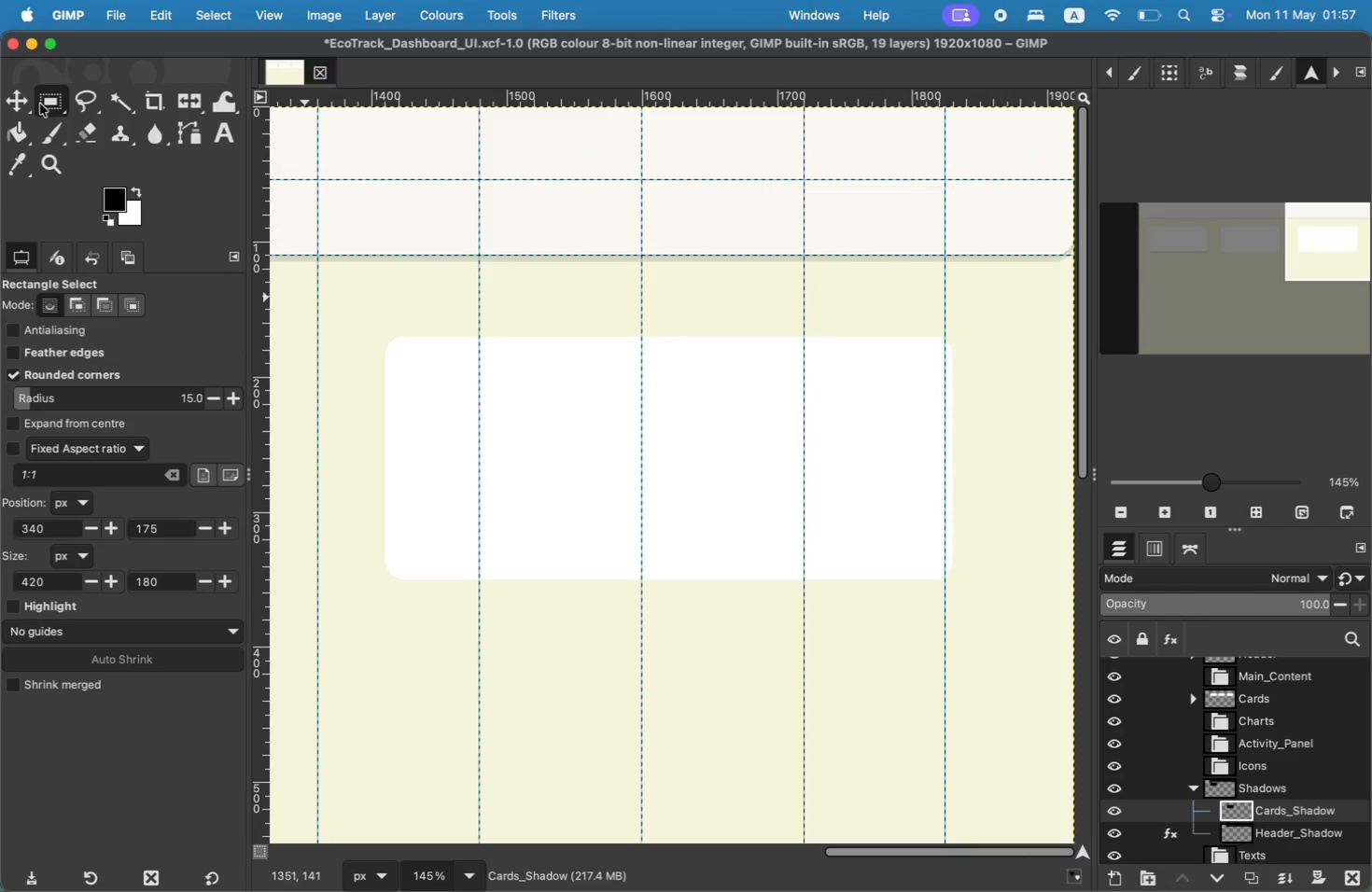 
left_click_drag(start_coordinate=[390, 348], to_coordinate=[954, 577])
 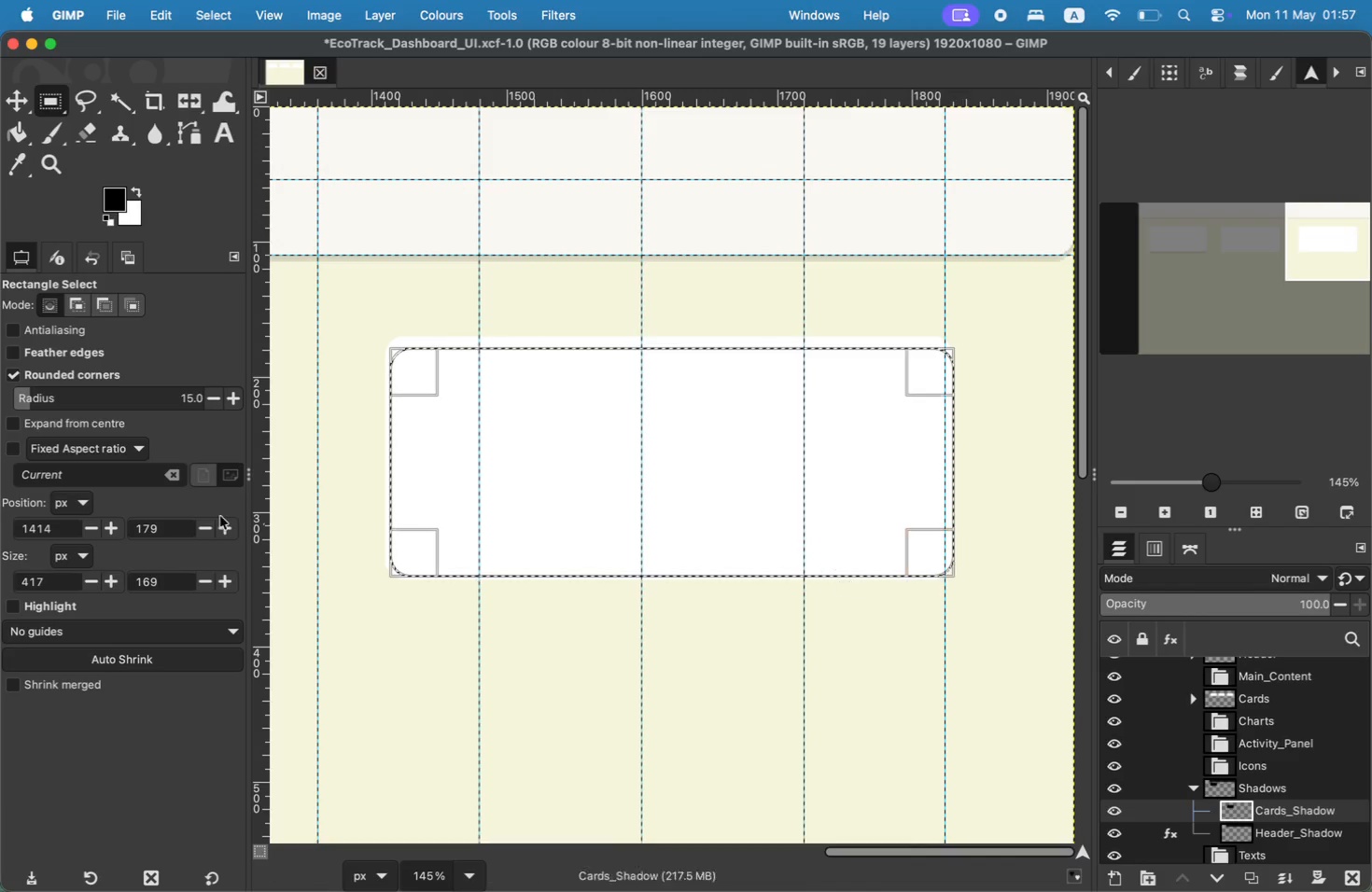 
double_click([160, 578])
 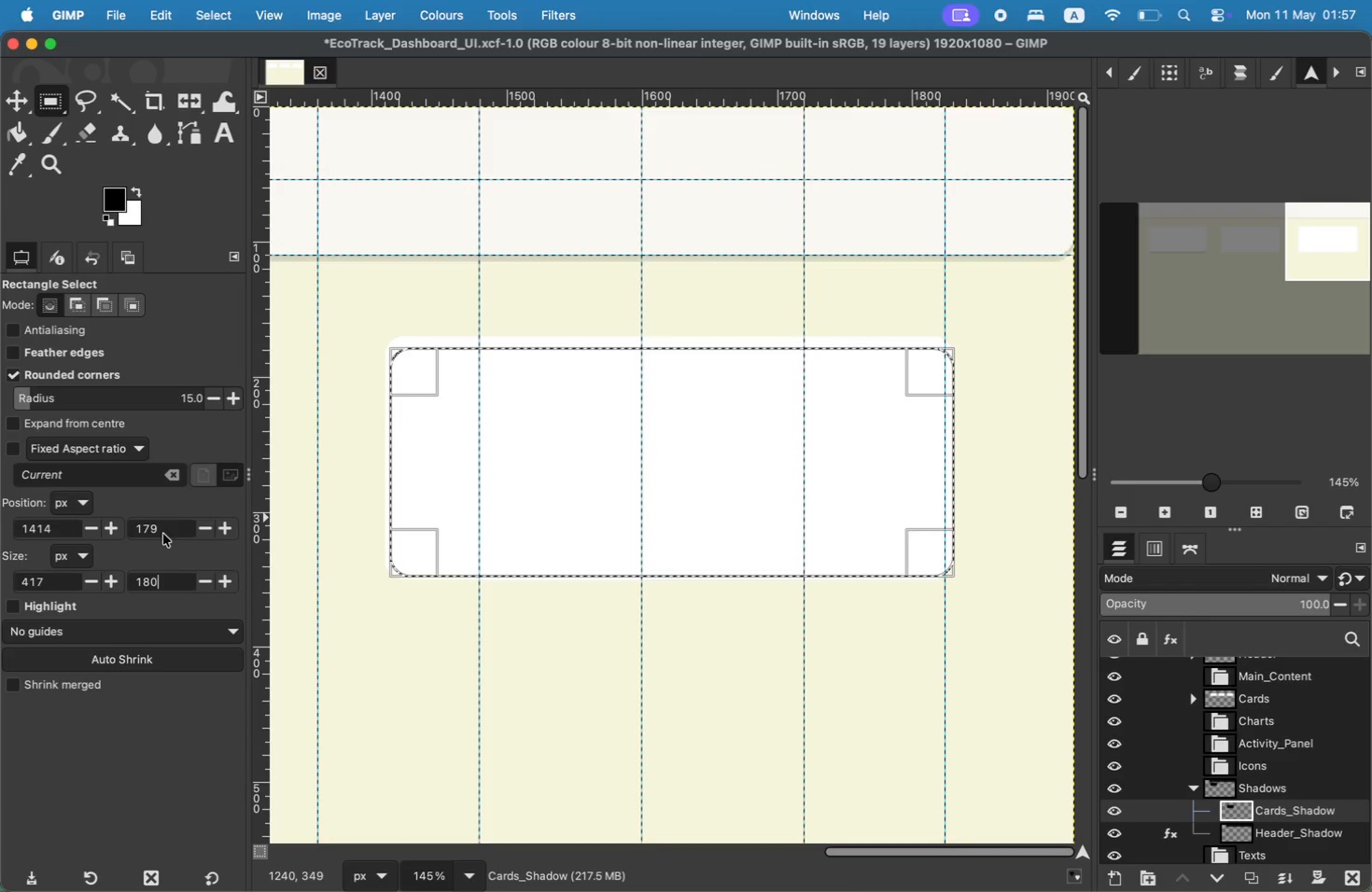 
type(180)
 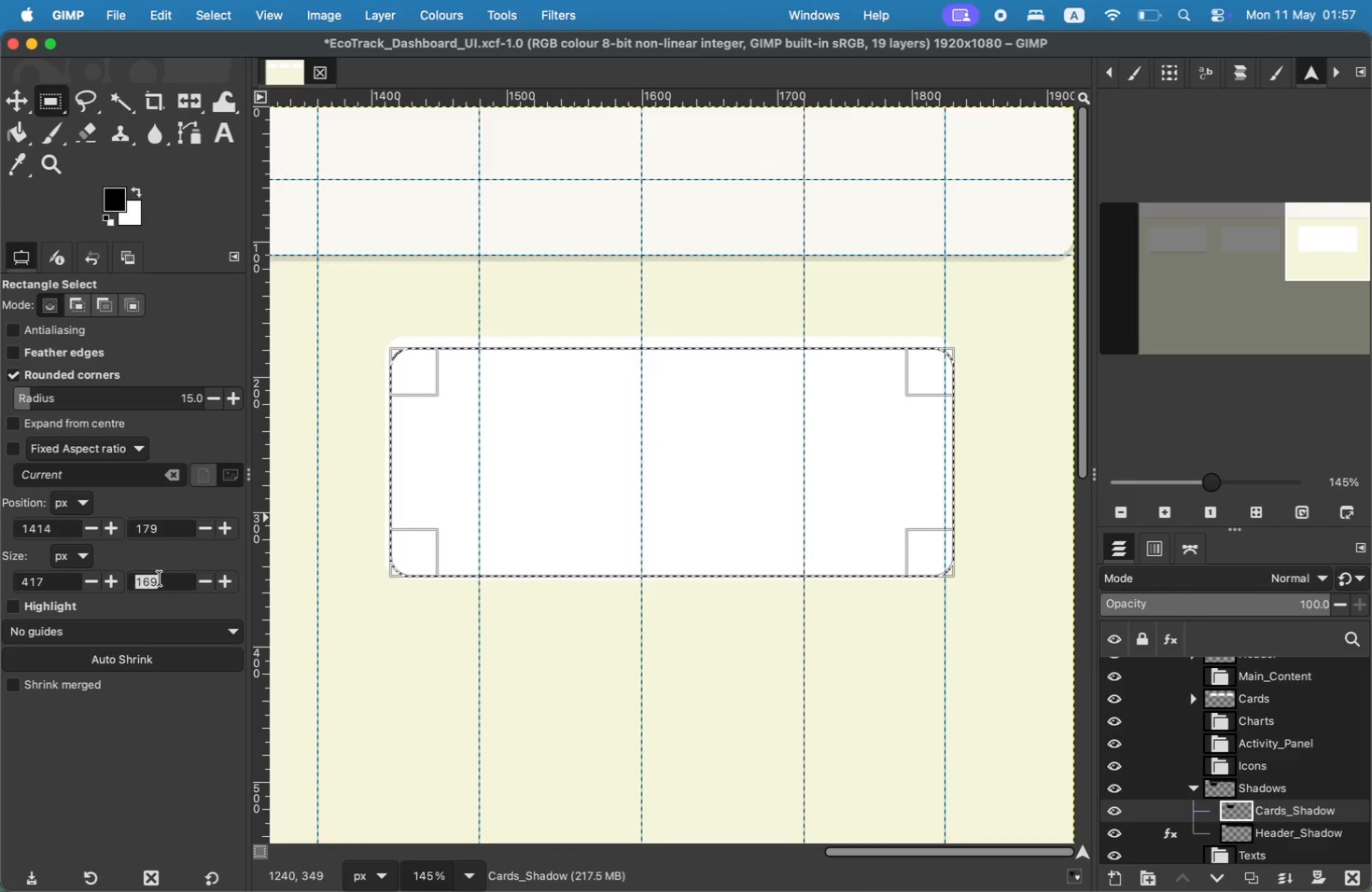 
key(Backspace)
 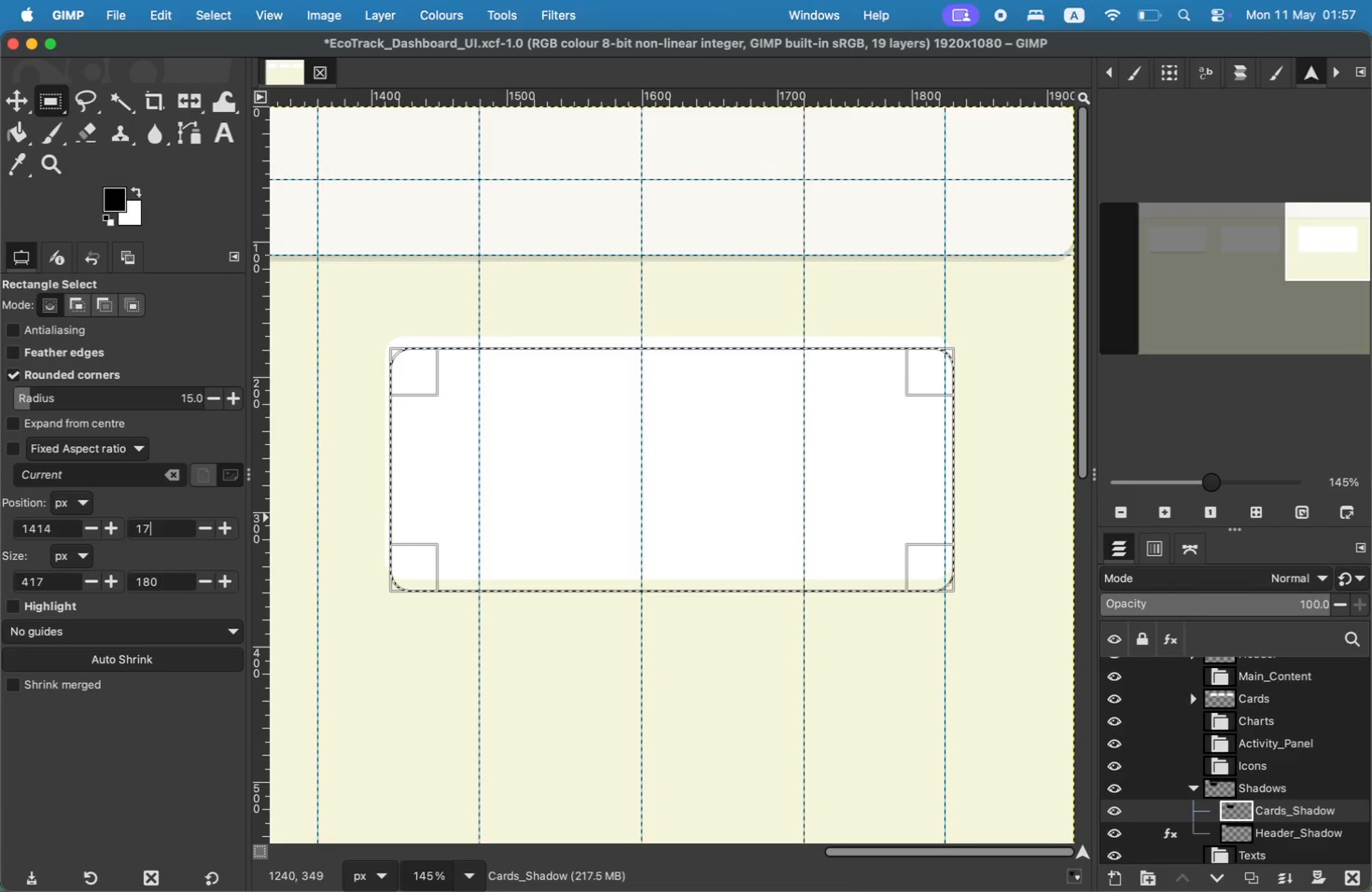 
key(5)
 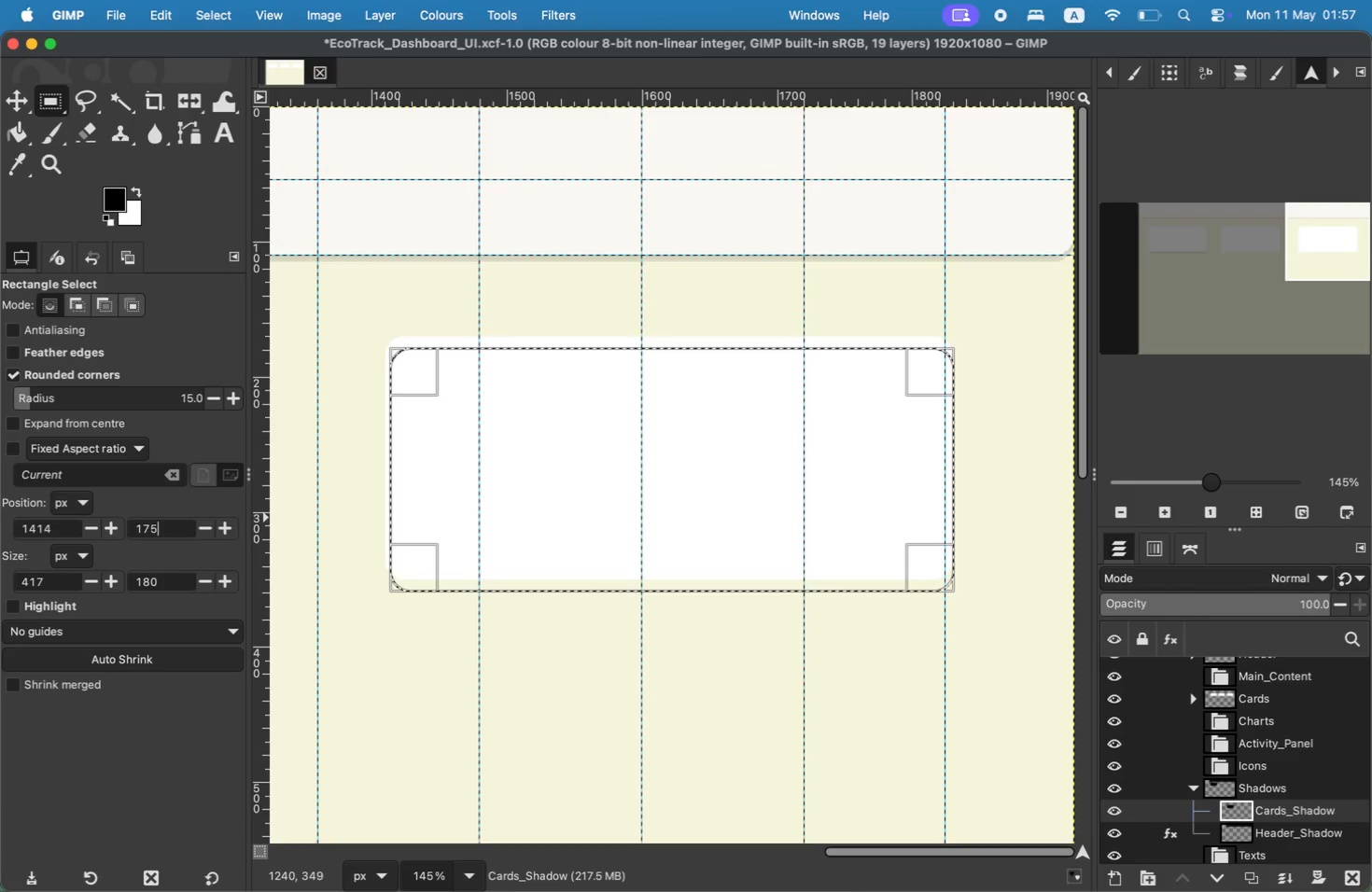 
key(Backspace)
key(Backspace)
type(20)
 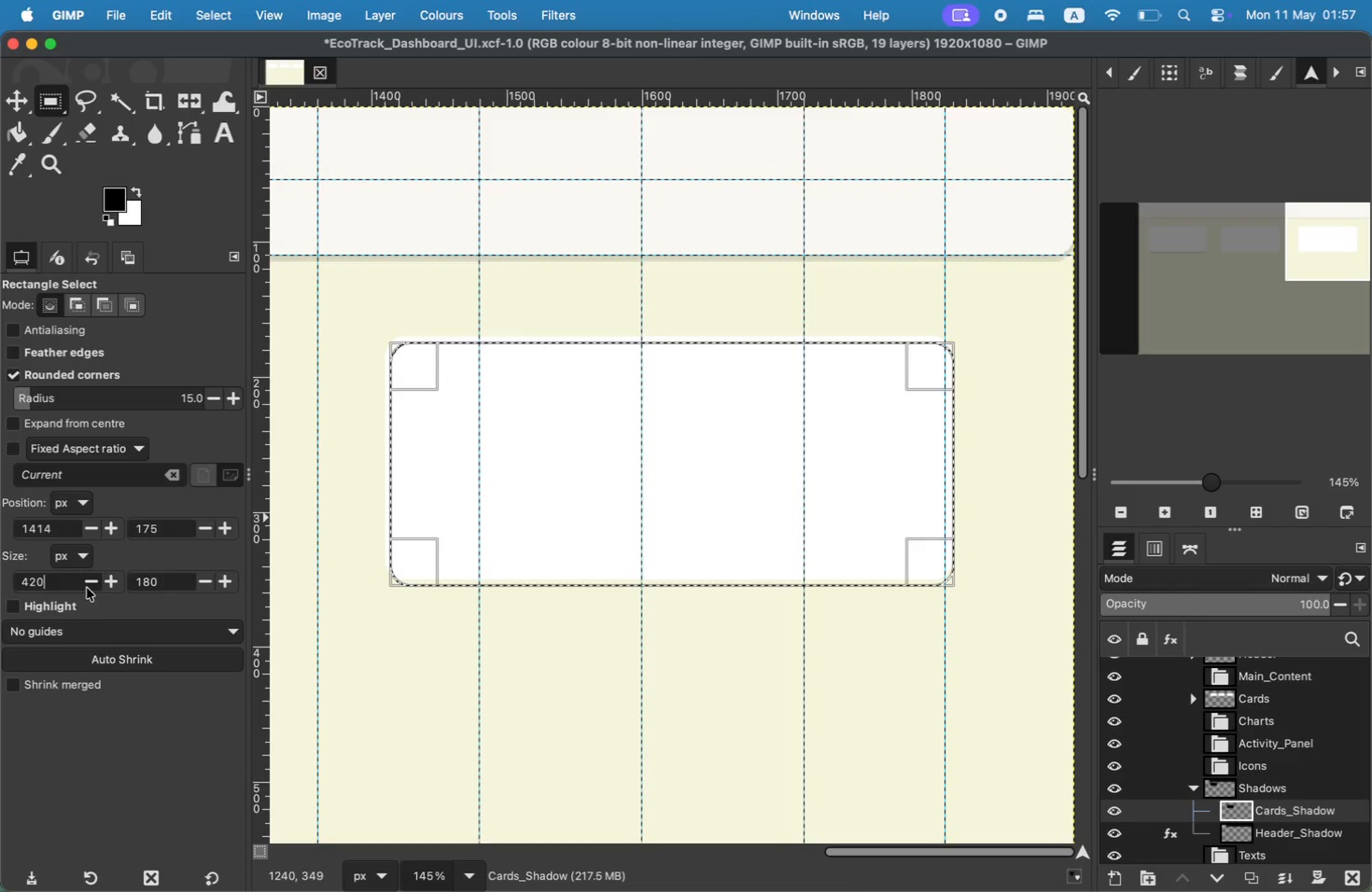 
left_click([168, 527])
 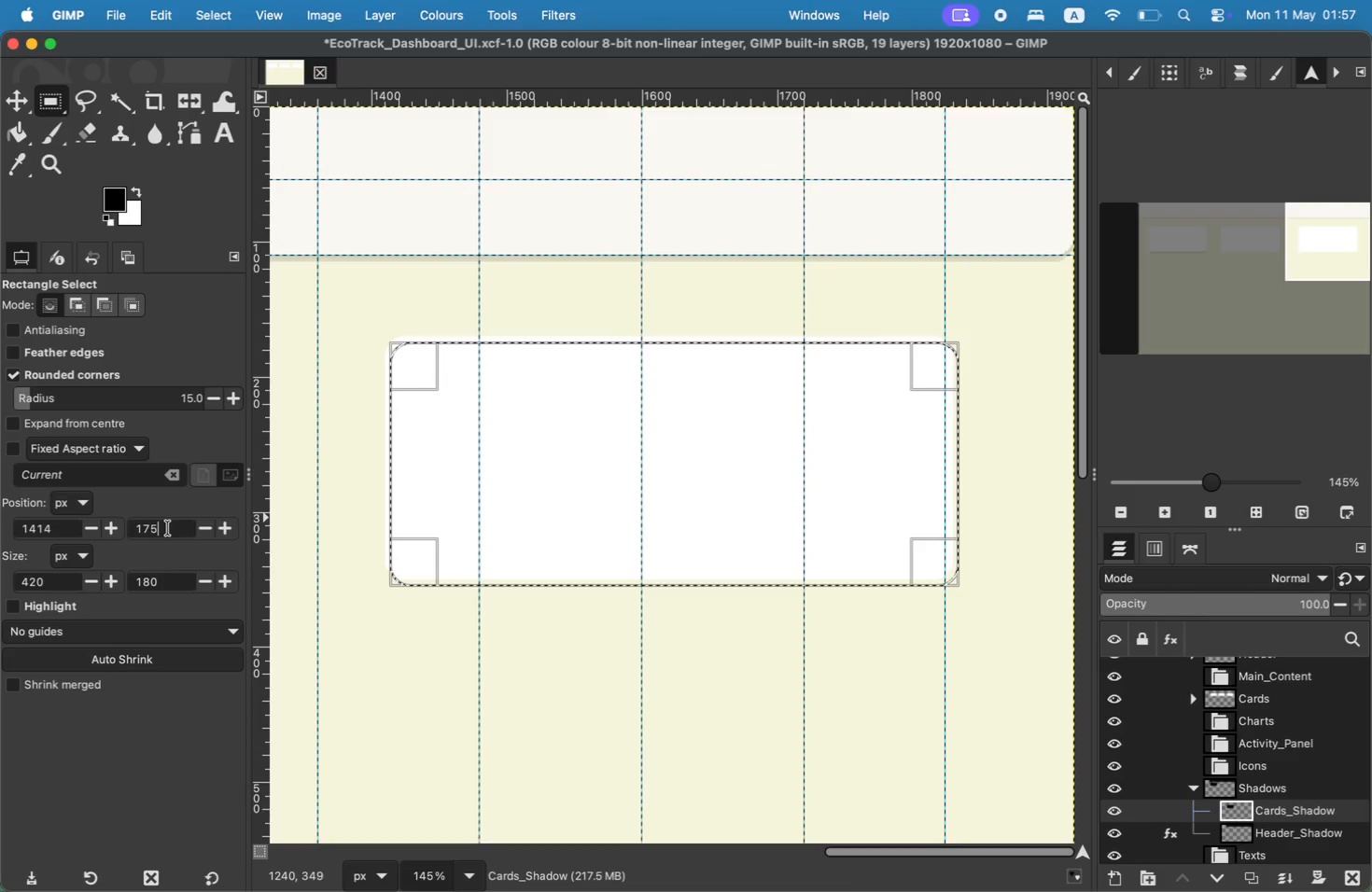 
left_click_drag(start_coordinate=[661, 480], to_coordinate=[657, 474])
 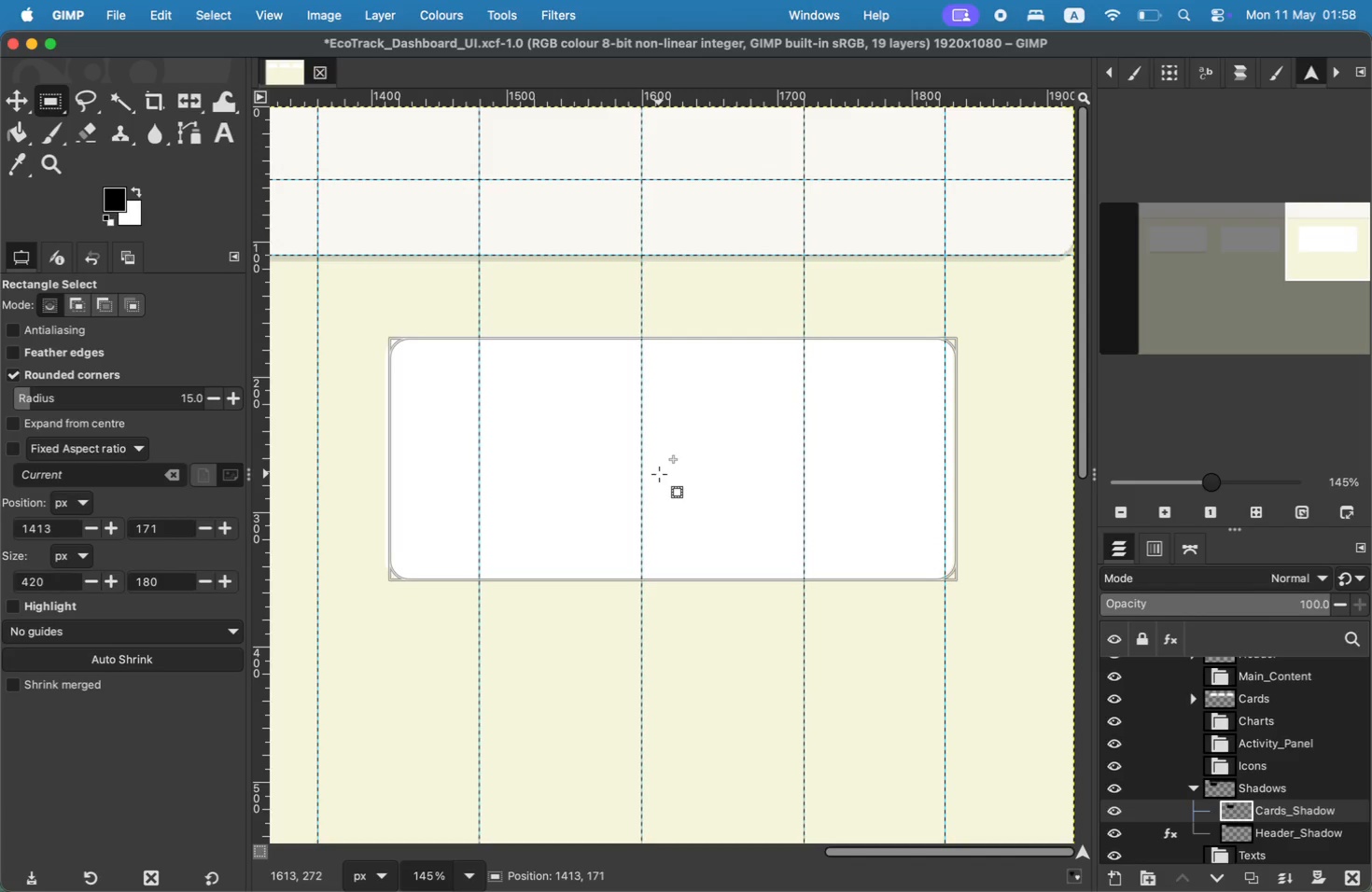 
hold_key(key=CommandLeft, duration=1.08)
 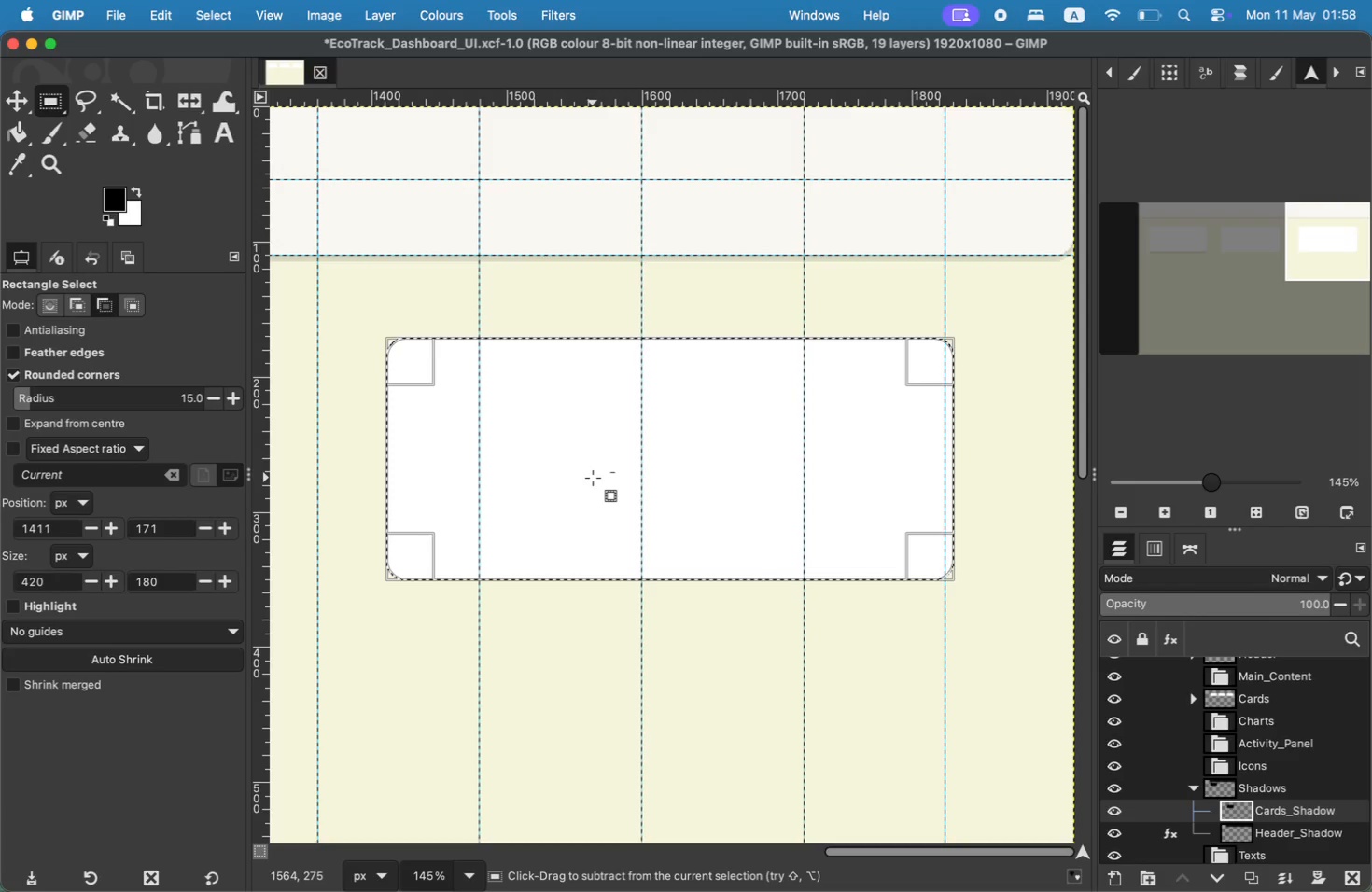 
scroll: coordinate [593, 478], scroll_direction: up, amount: 7.0
 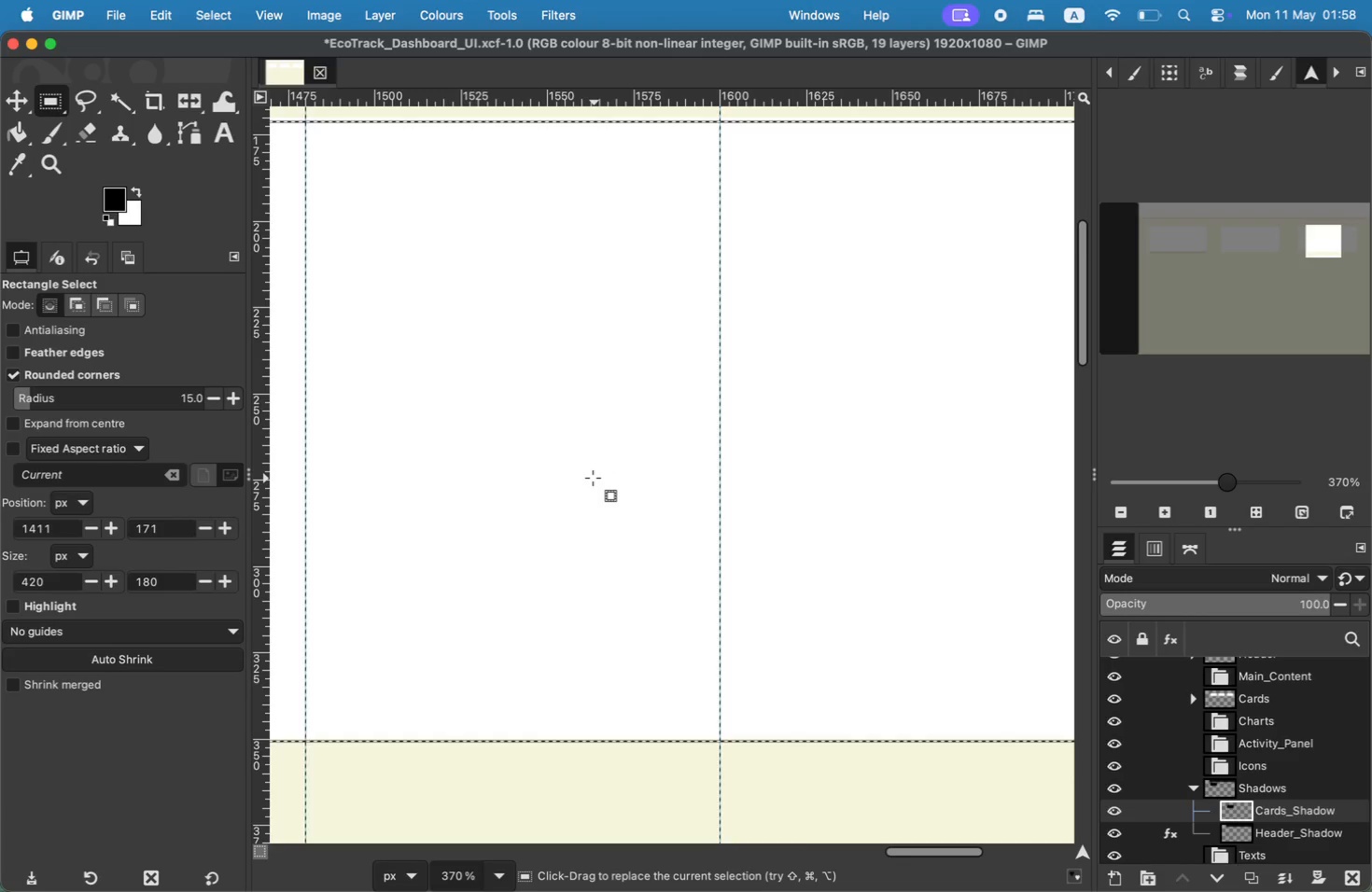 
left_click_drag(start_coordinate=[1153, 214], to_coordinate=[1225, 231])
 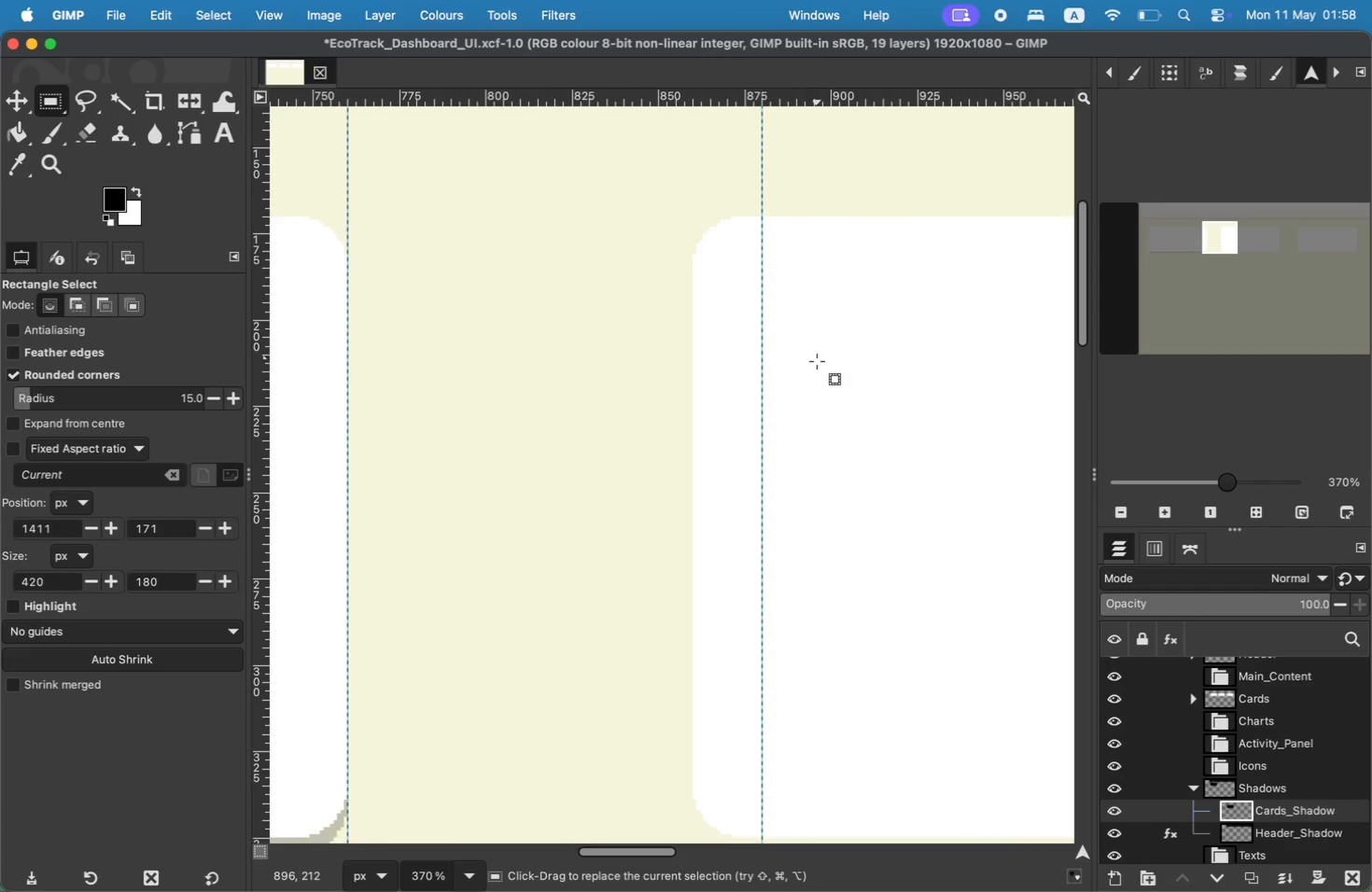 
hold_key(key=CommandLeft, duration=0.77)
 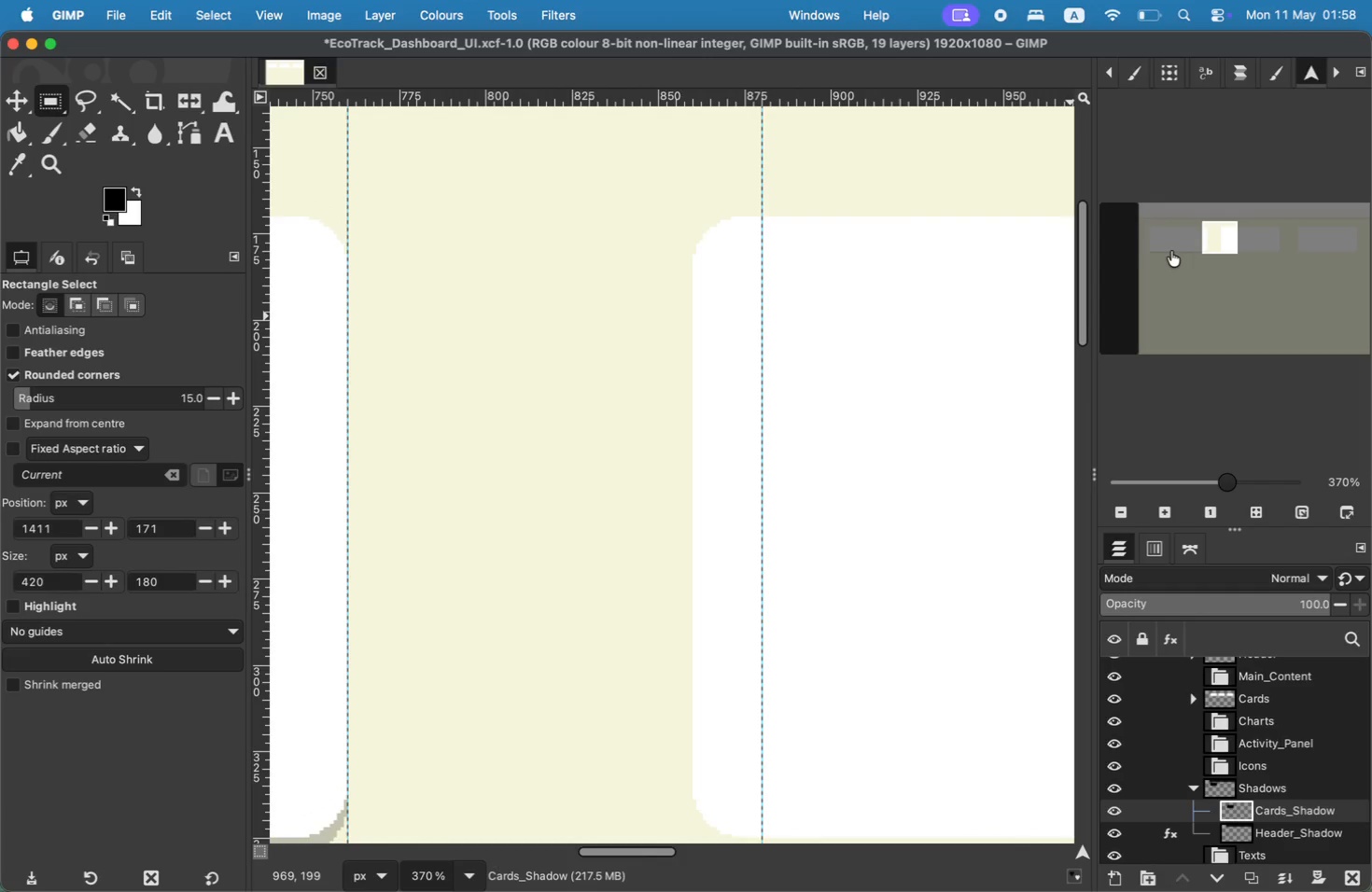 
hold_key(key=CommandLeft, duration=1.24)
 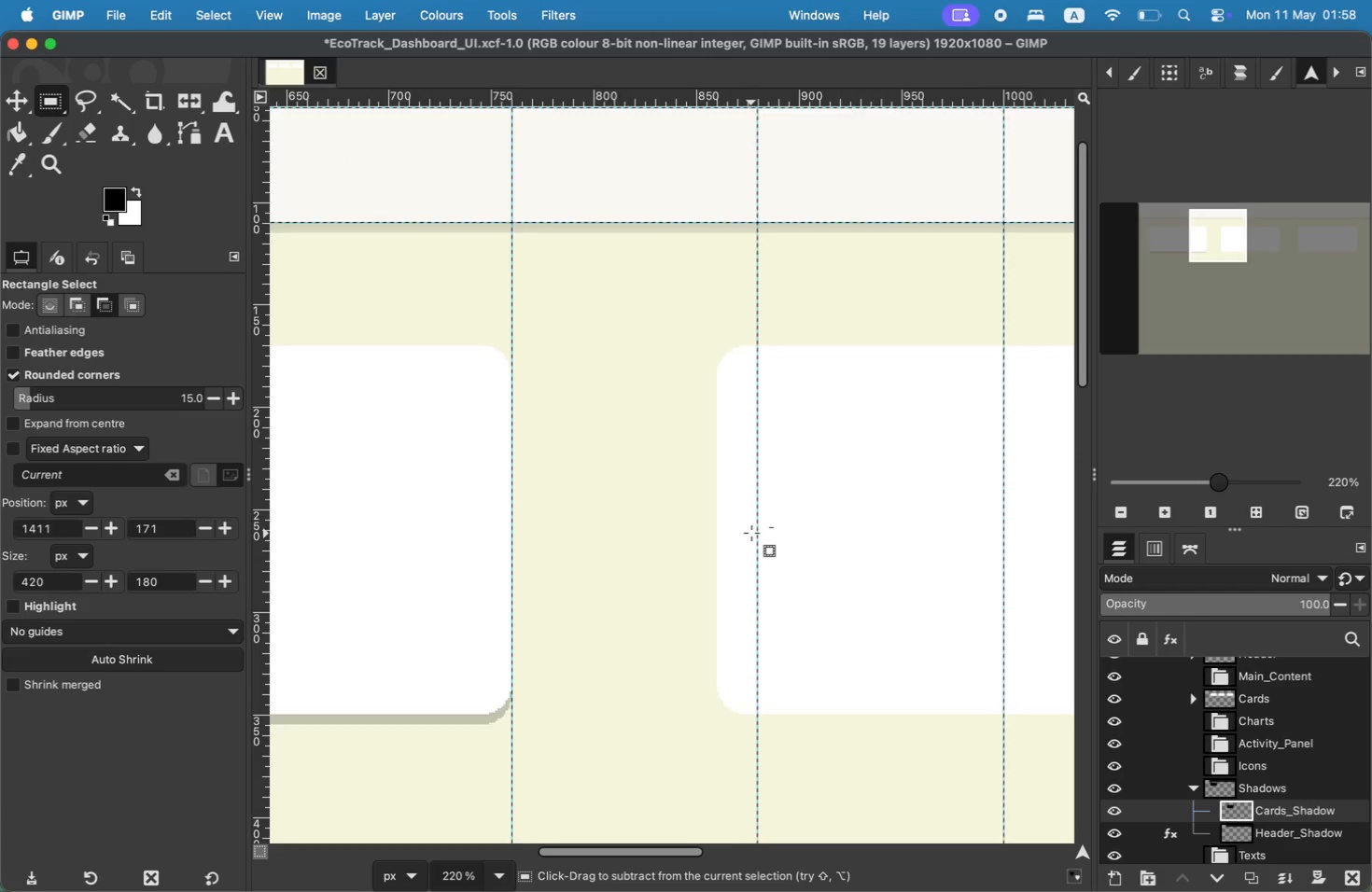 
scroll: coordinate [867, 545], scroll_direction: down, amount: 4.0
 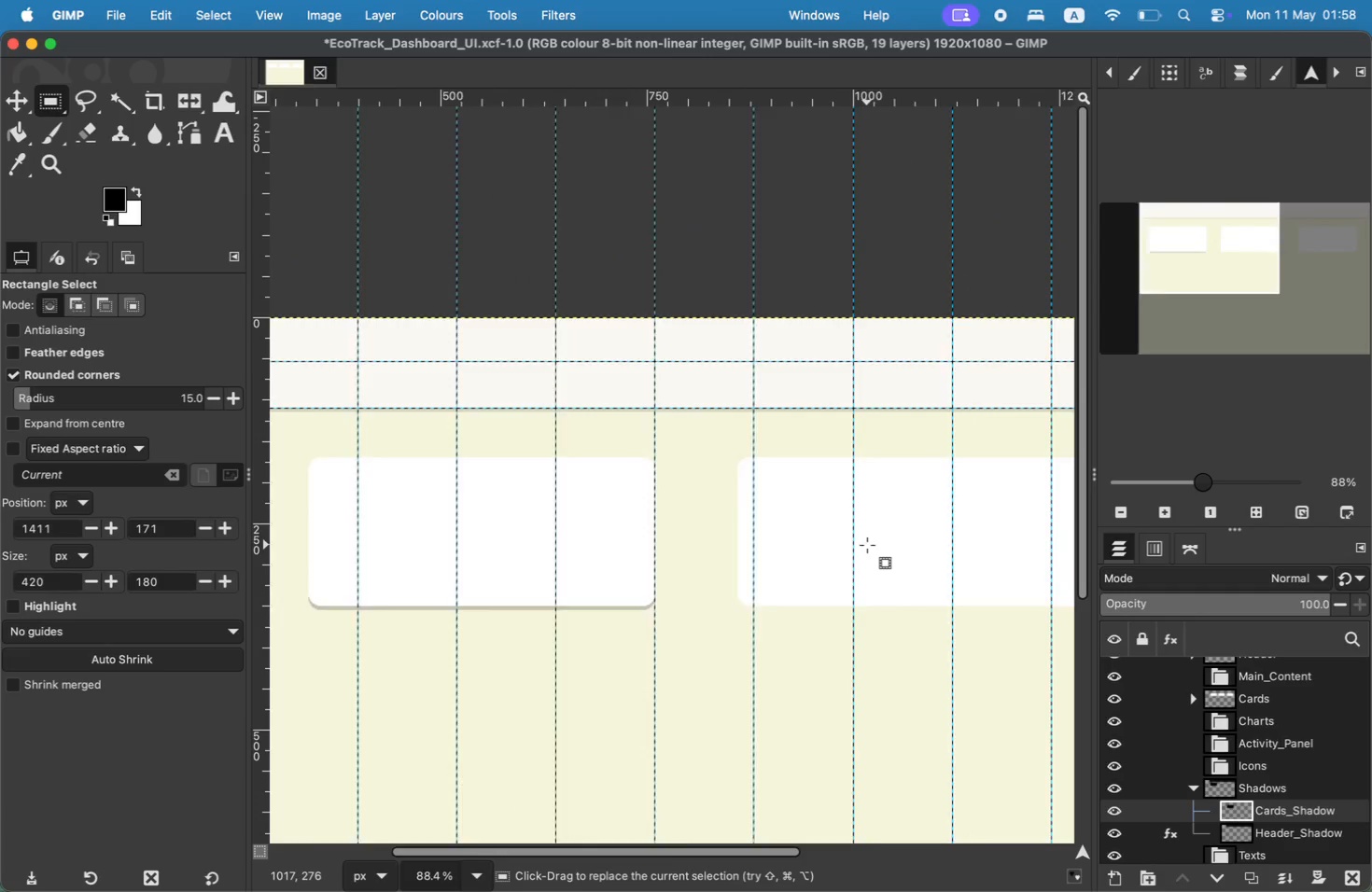 
scroll: coordinate [867, 545], scroll_direction: up, amount: 4.0
 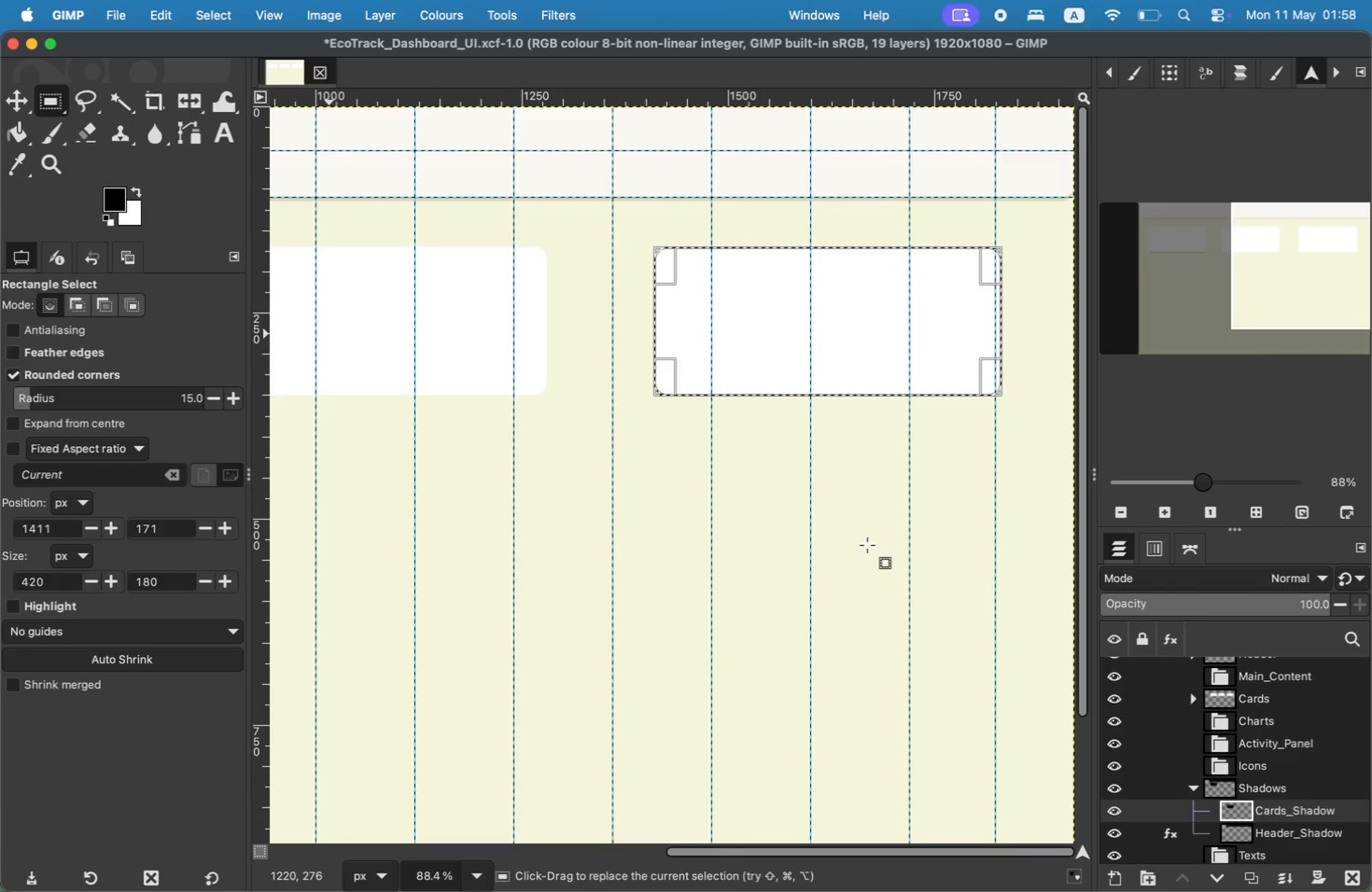 
hold_key(key=CommandLeft, duration=1.48)
 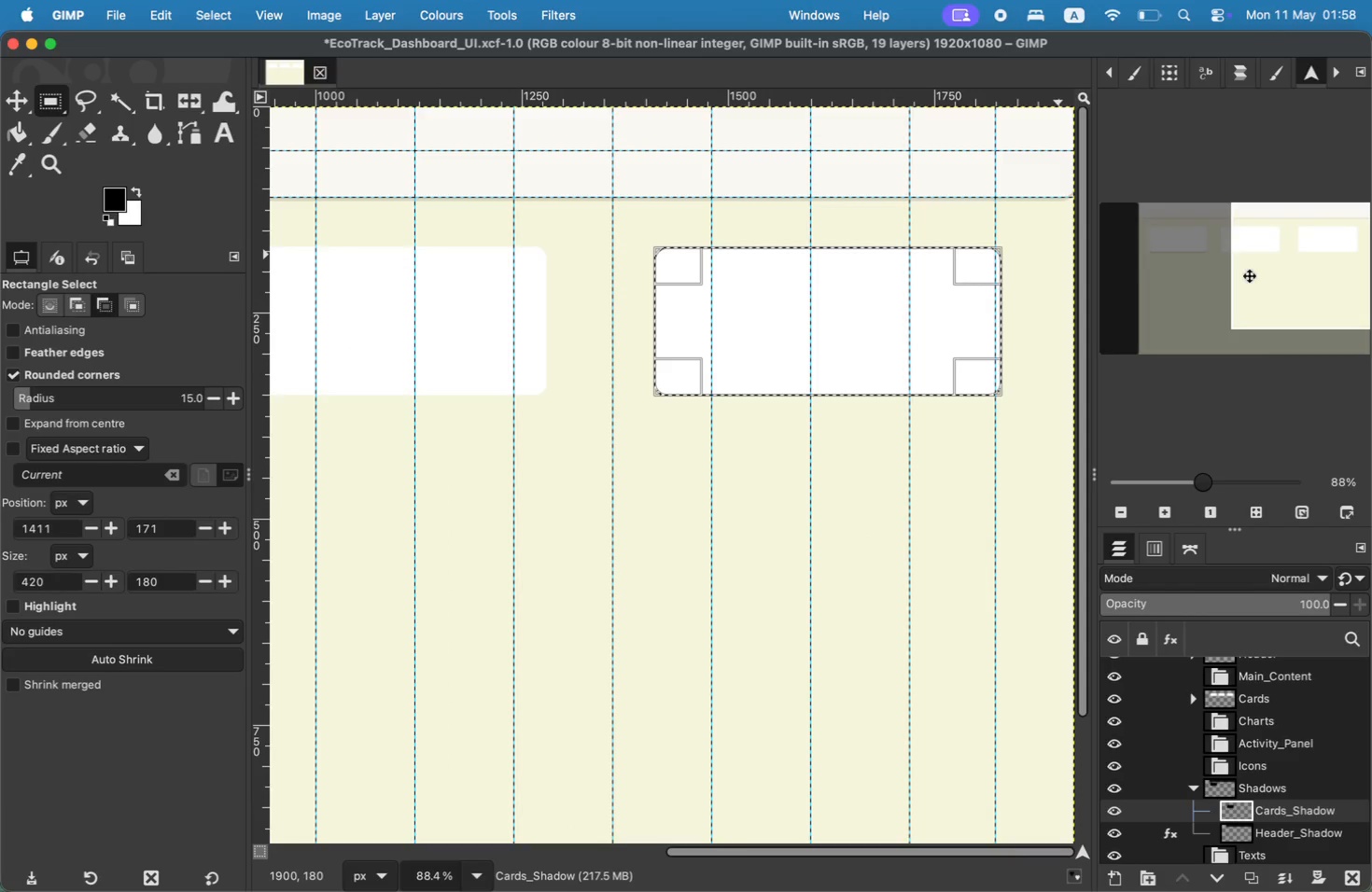 
hold_key(key=CommandLeft, duration=1.89)
 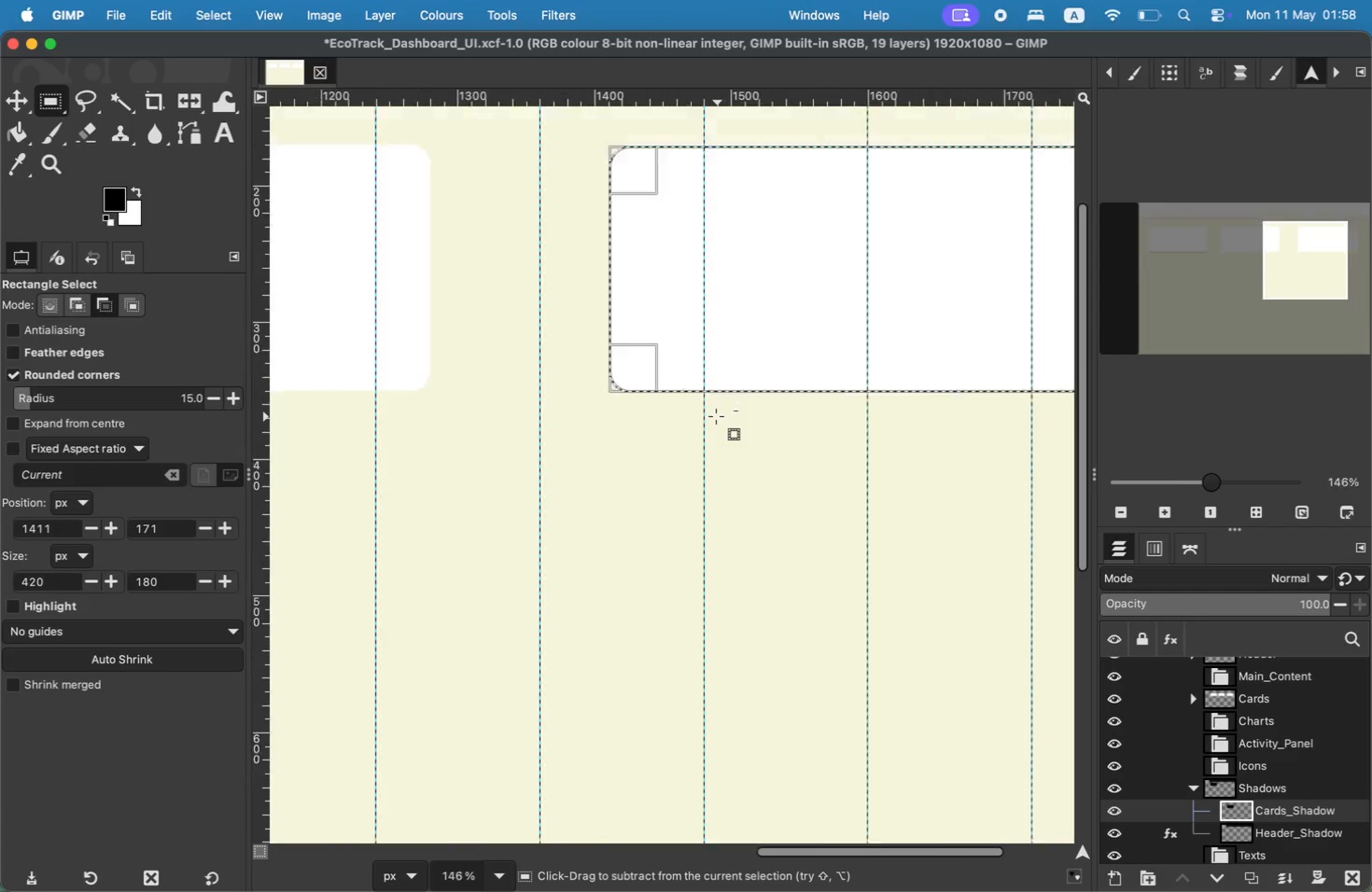 
left_click_drag(start_coordinate=[1316, 260], to_coordinate=[1317, 244])
 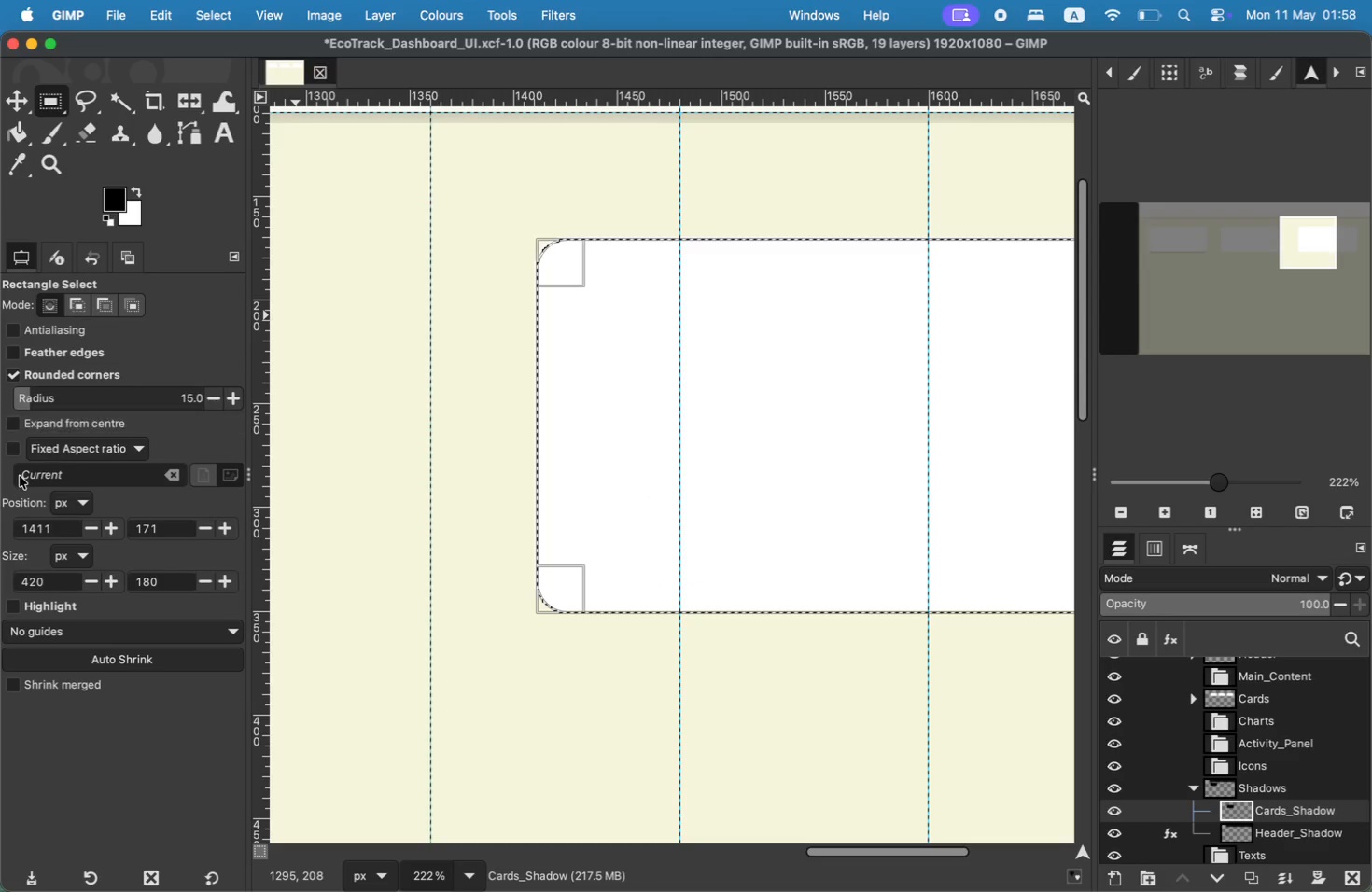 
left_click([71, 524])
 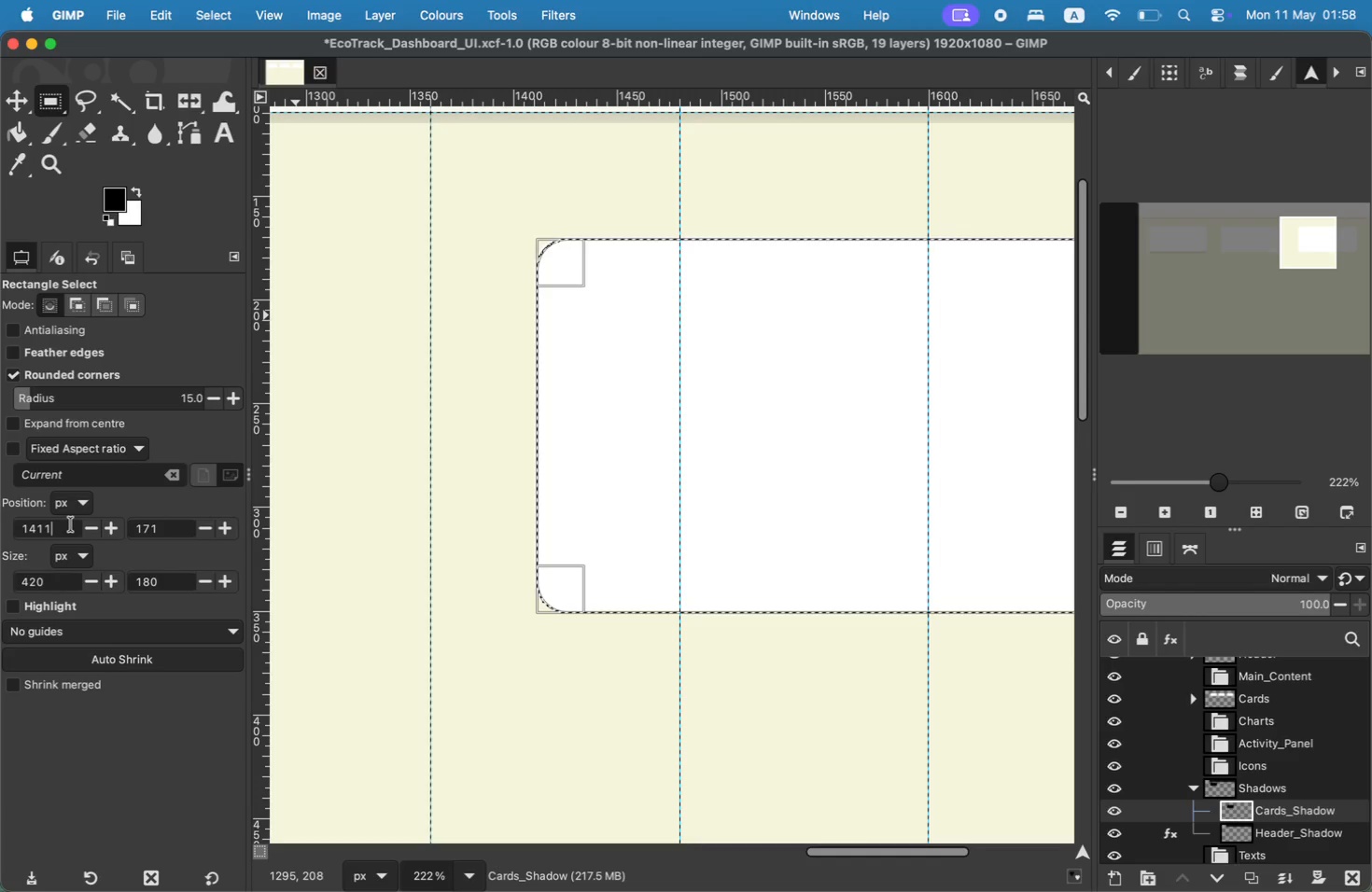 
key(Backspace)
 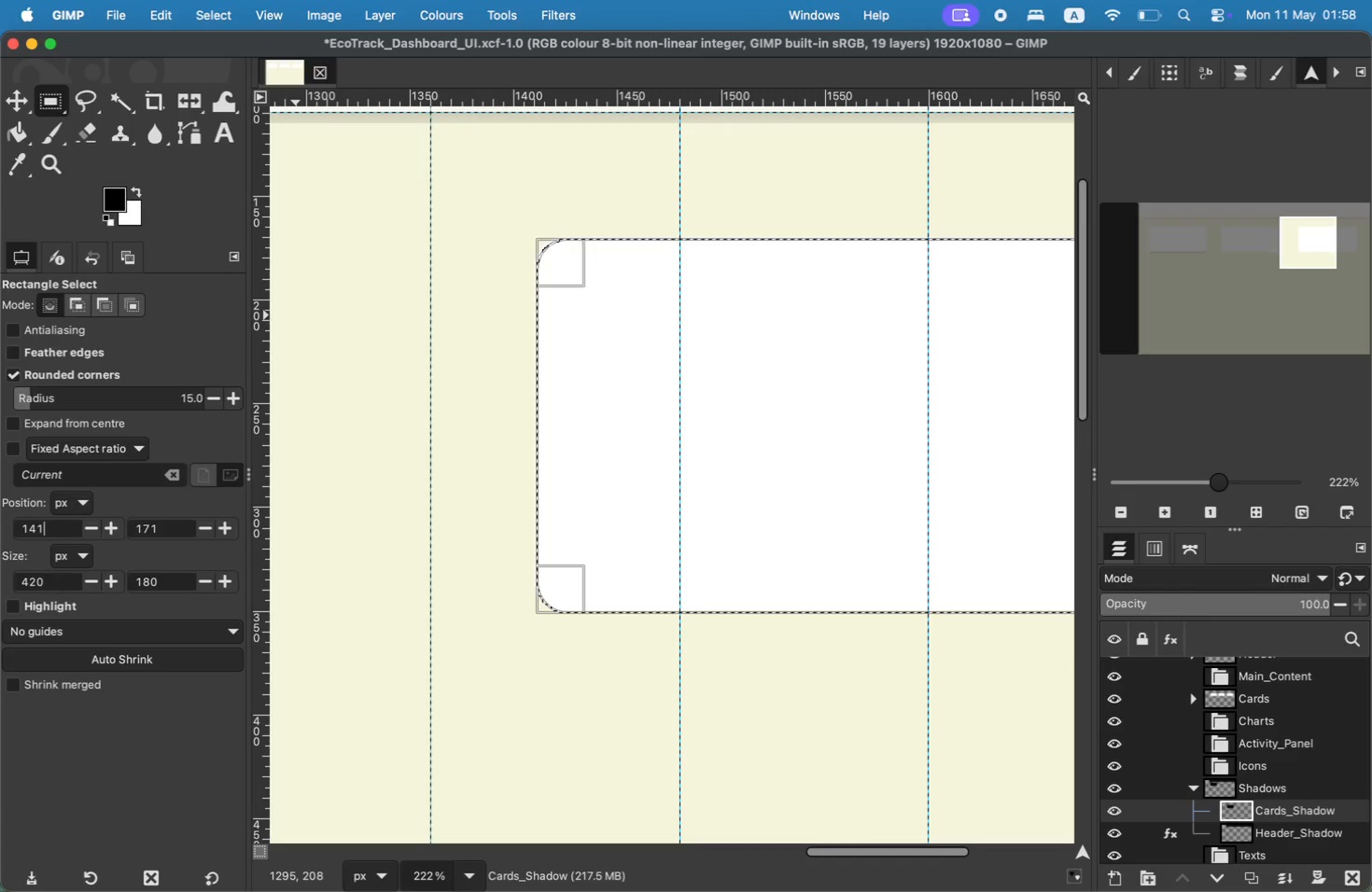 
key(0)
 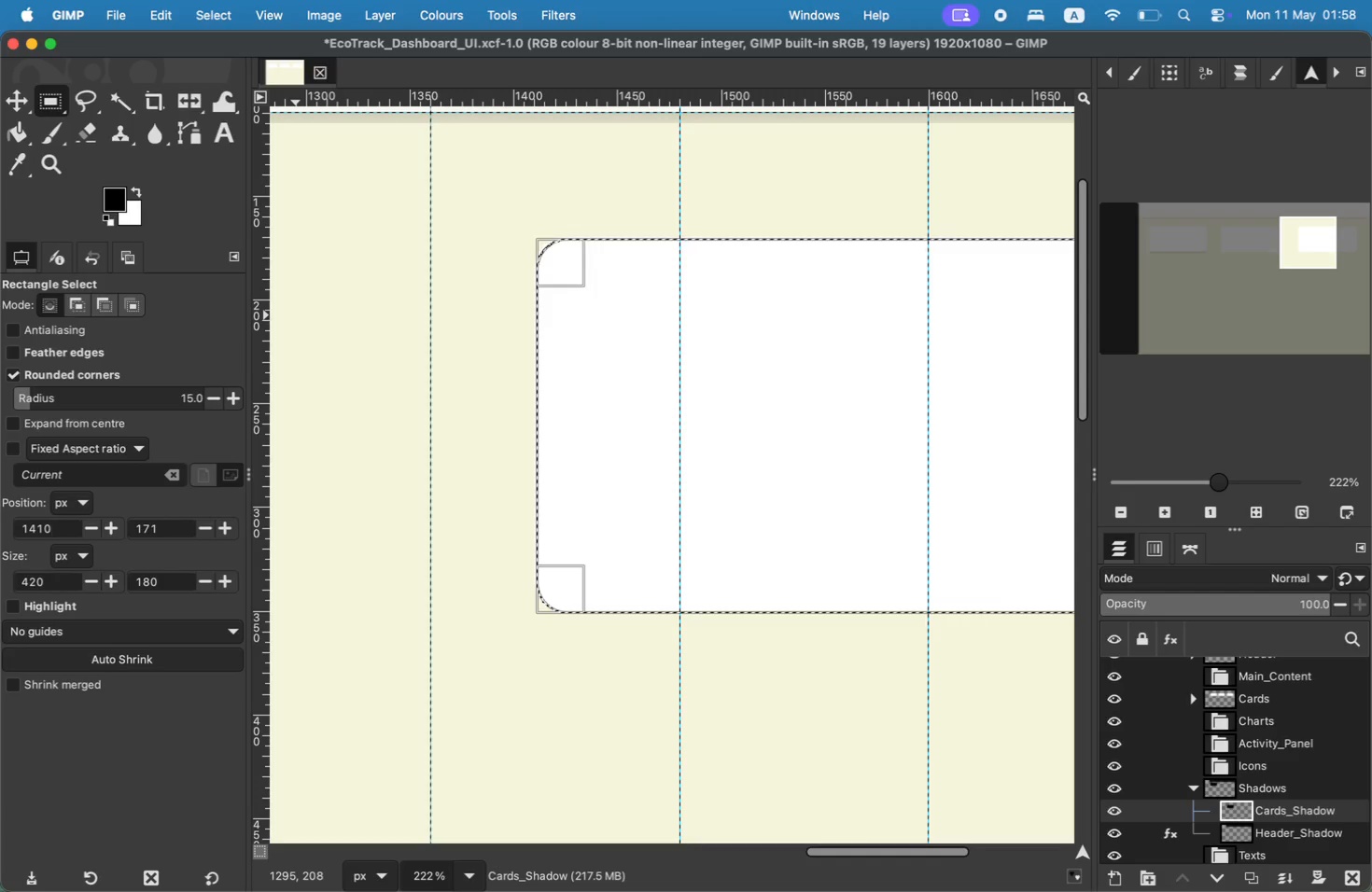 
left_click_drag(start_coordinate=[174, 530], to_coordinate=[168, 530])
 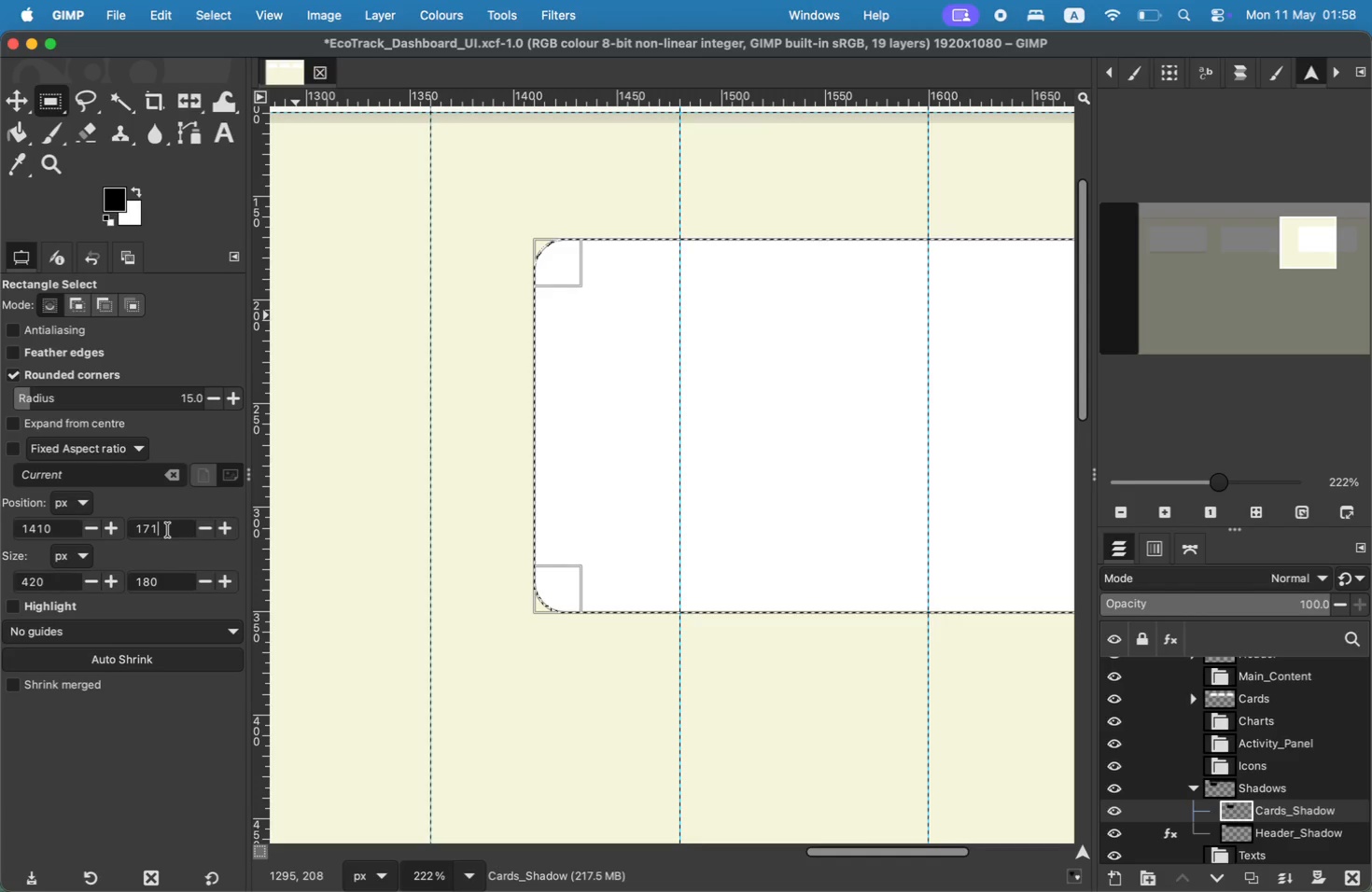 
key(Backspace)
 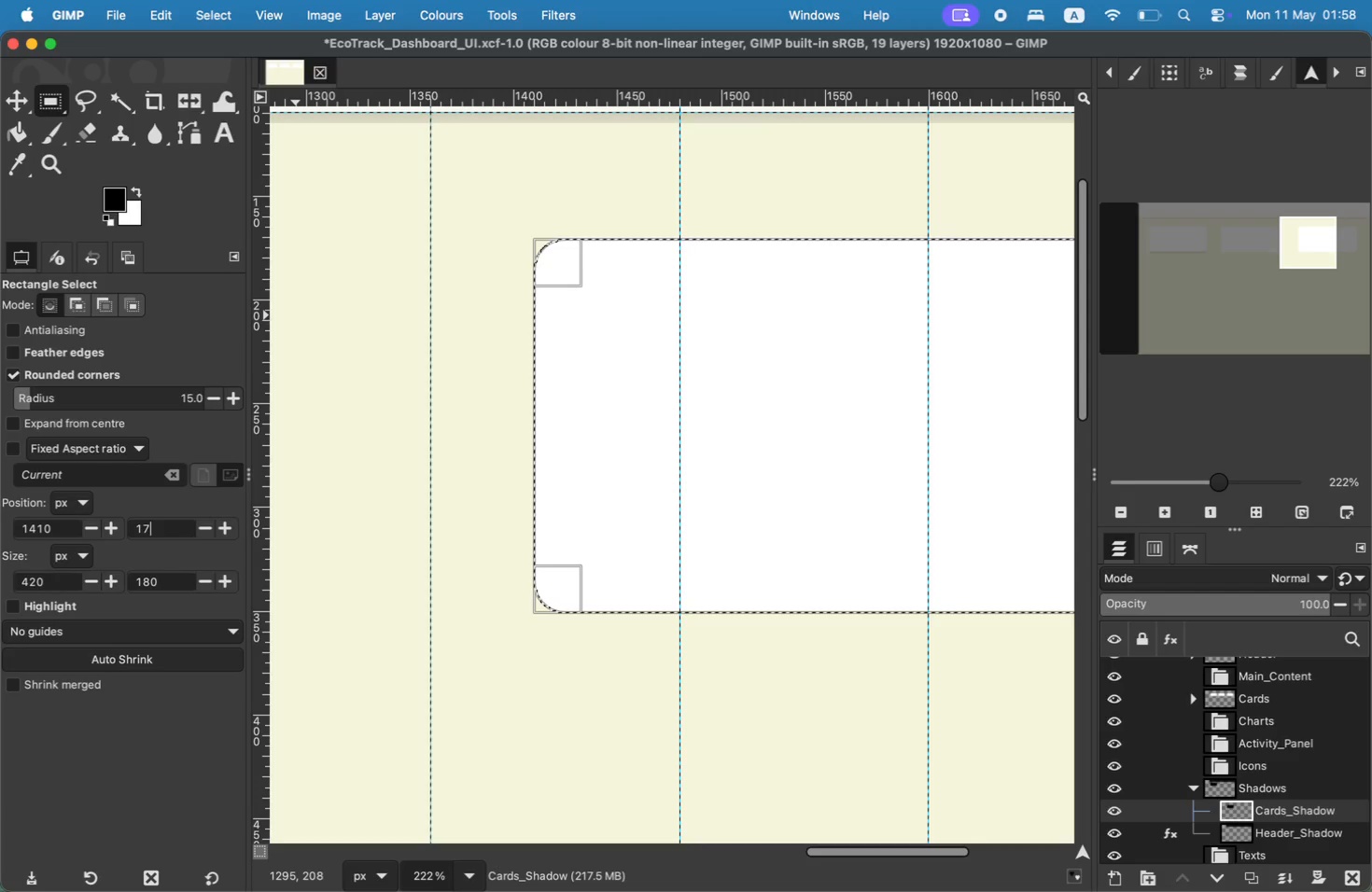 
key(5)
 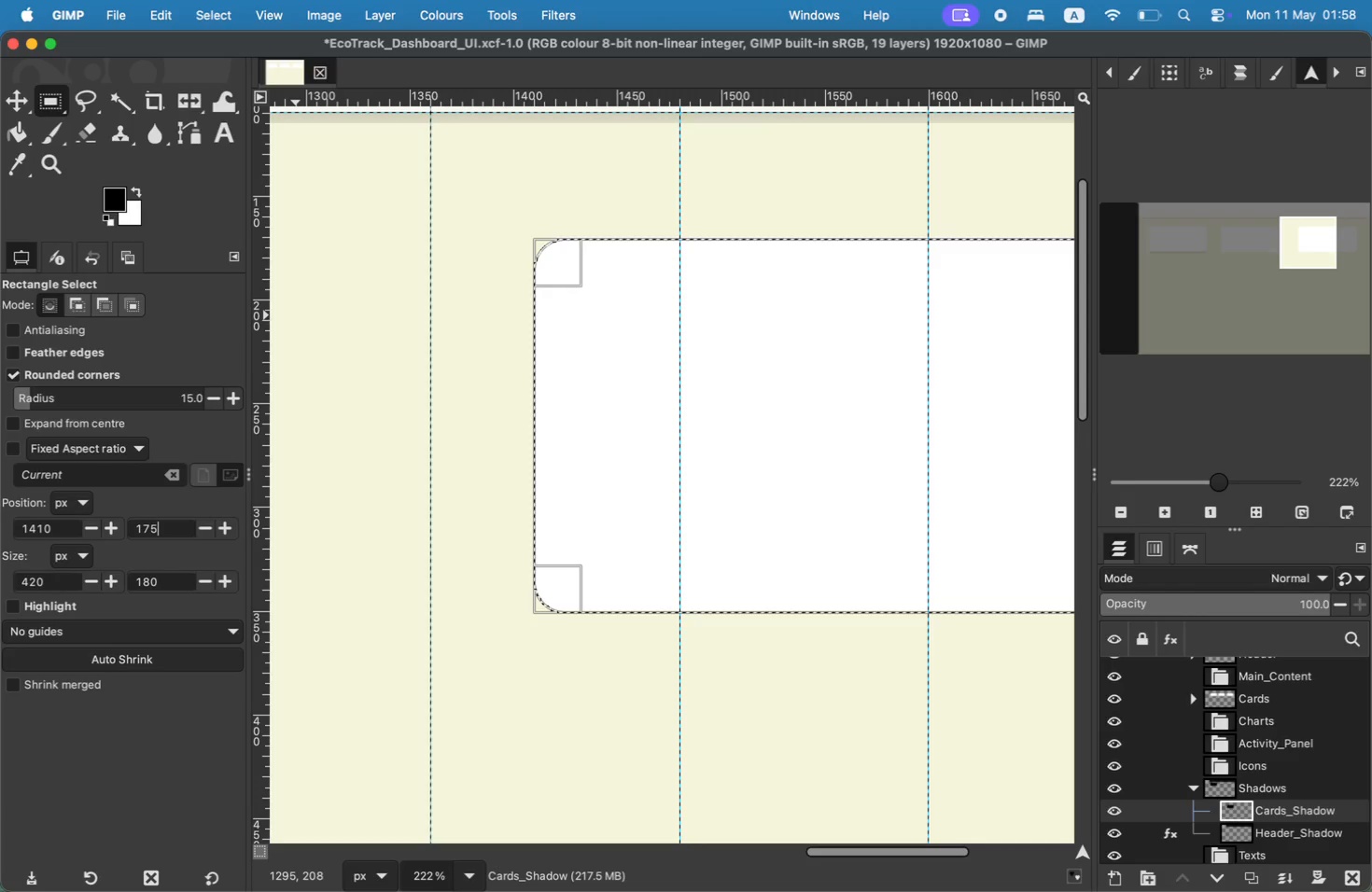 
left_click_drag(start_coordinate=[1310, 244], to_coordinate=[1321, 239])
 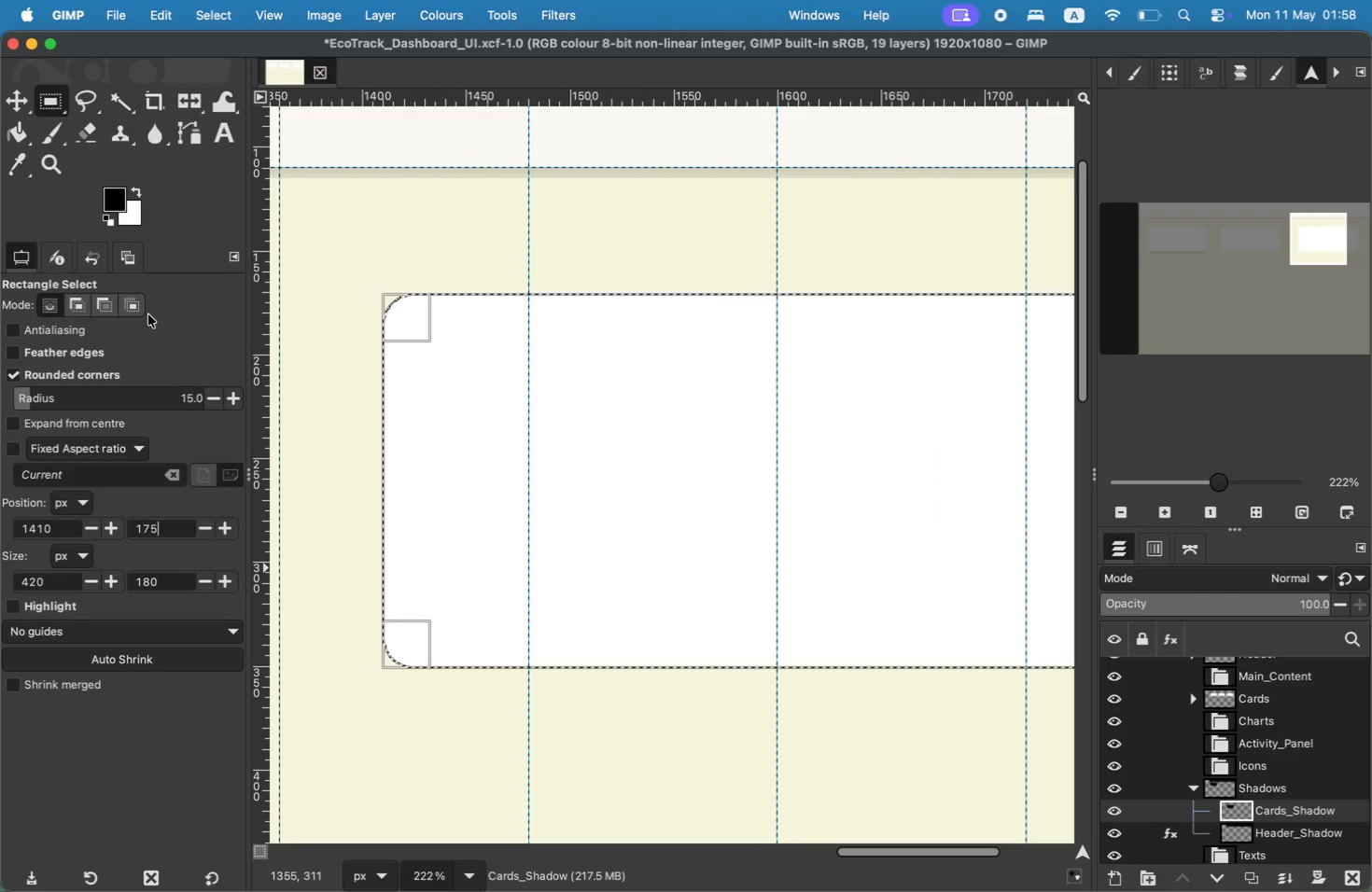 
left_click([21, 136])
 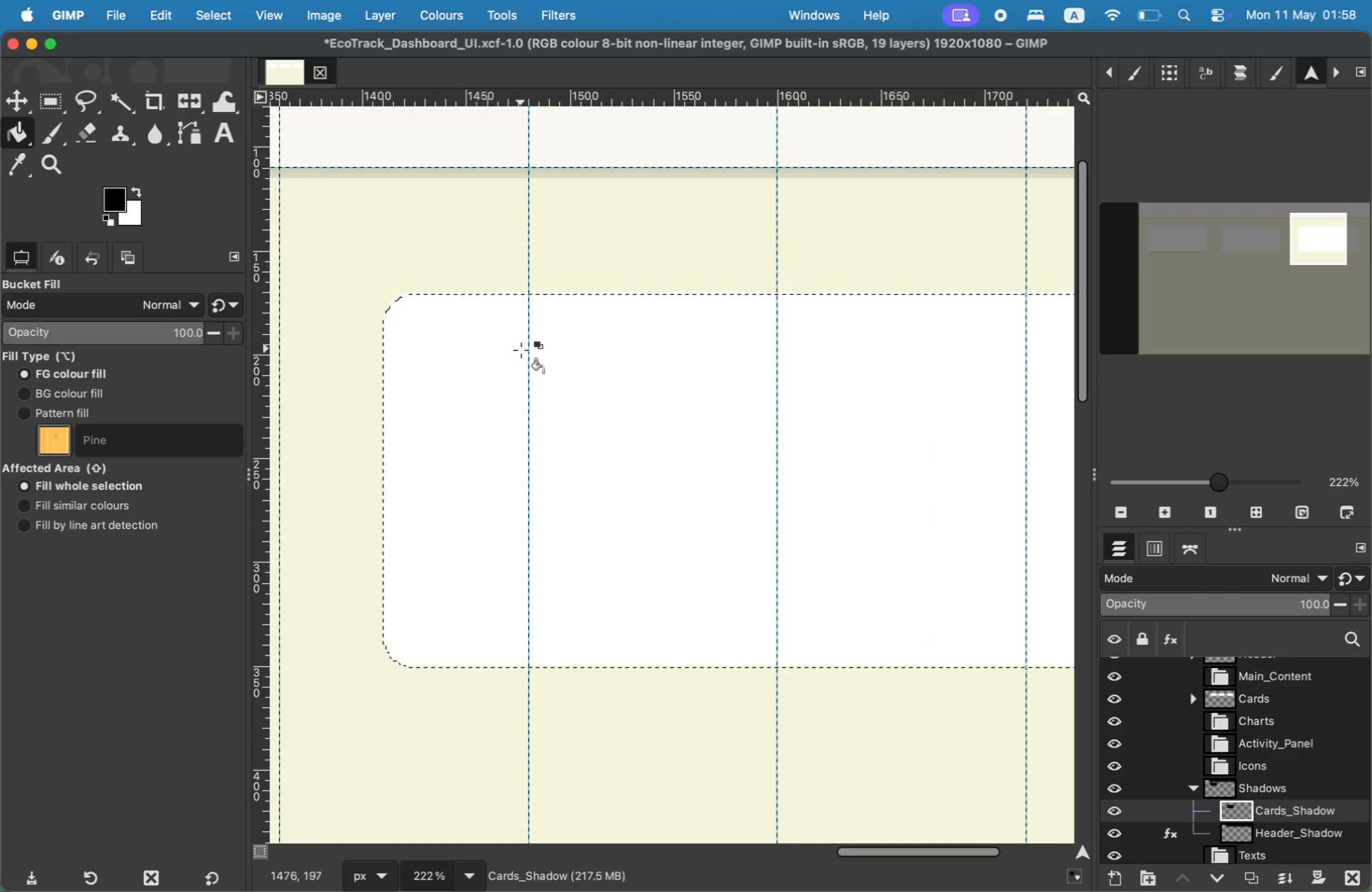 
left_click([521, 350])
 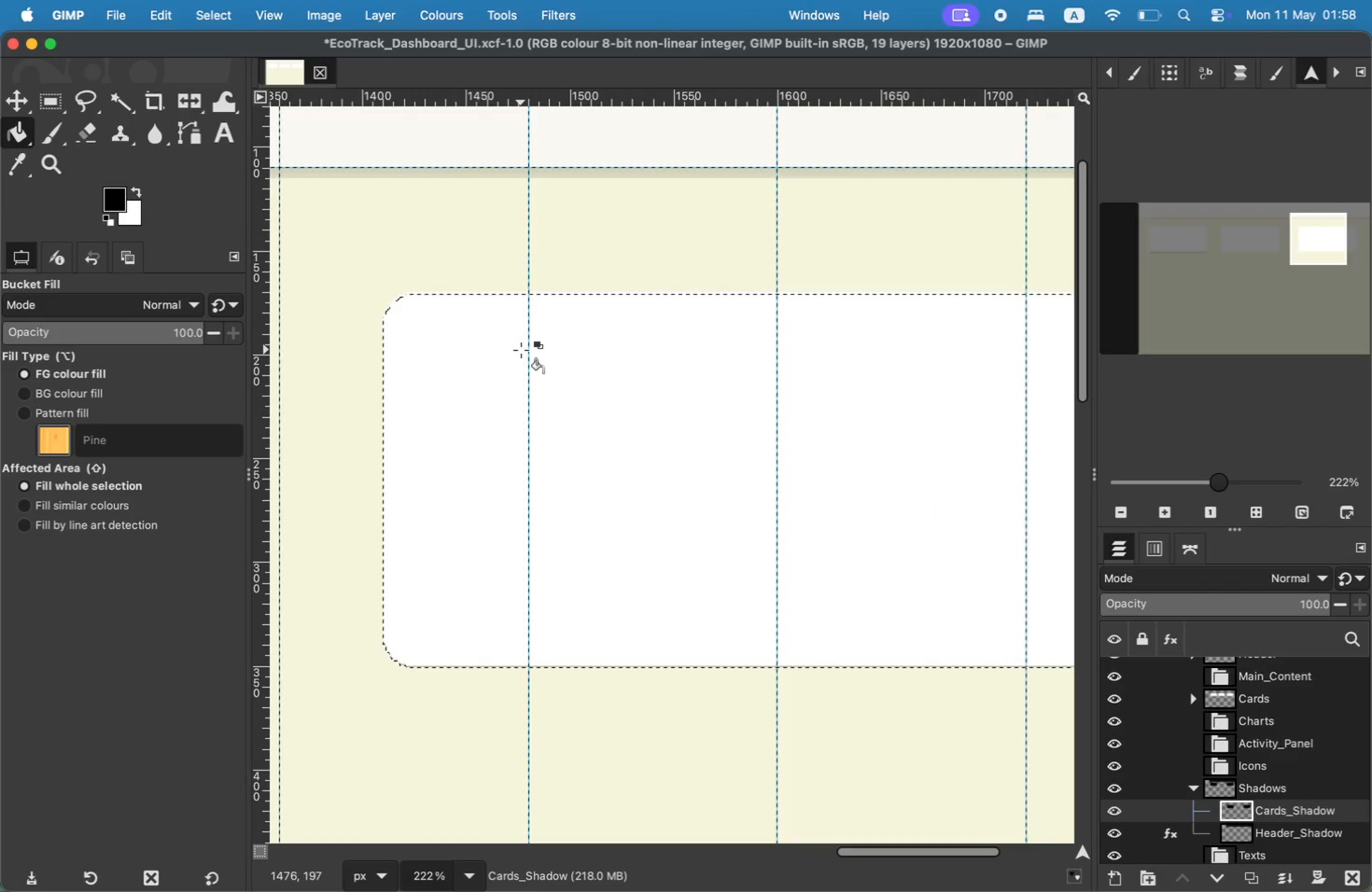 
left_click([583, 387])
 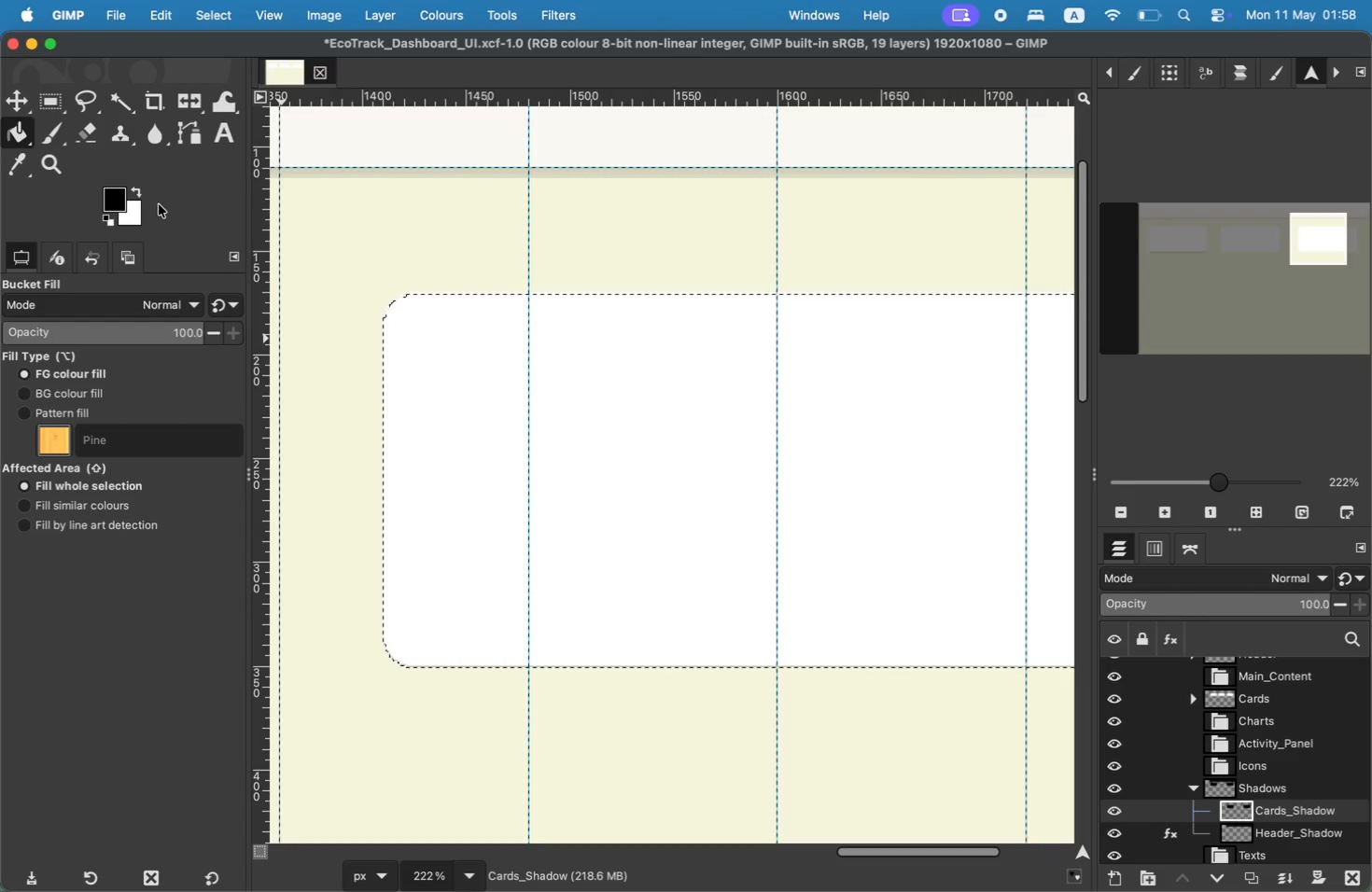 
left_click_drag(start_coordinate=[1317, 247], to_coordinate=[1294, 264])
 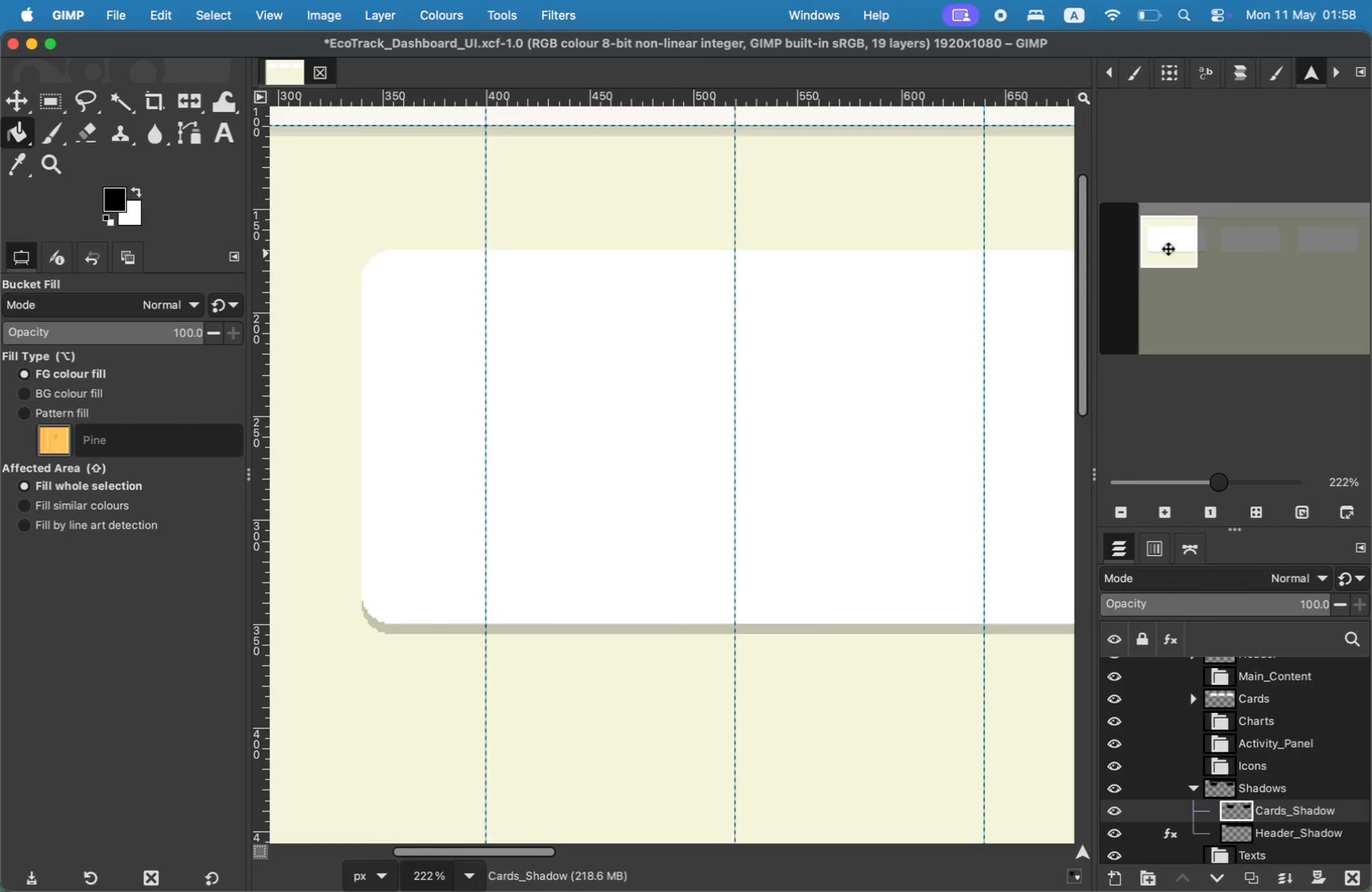 
left_click_drag(start_coordinate=[1290, 264], to_coordinate=[1311, 266])
 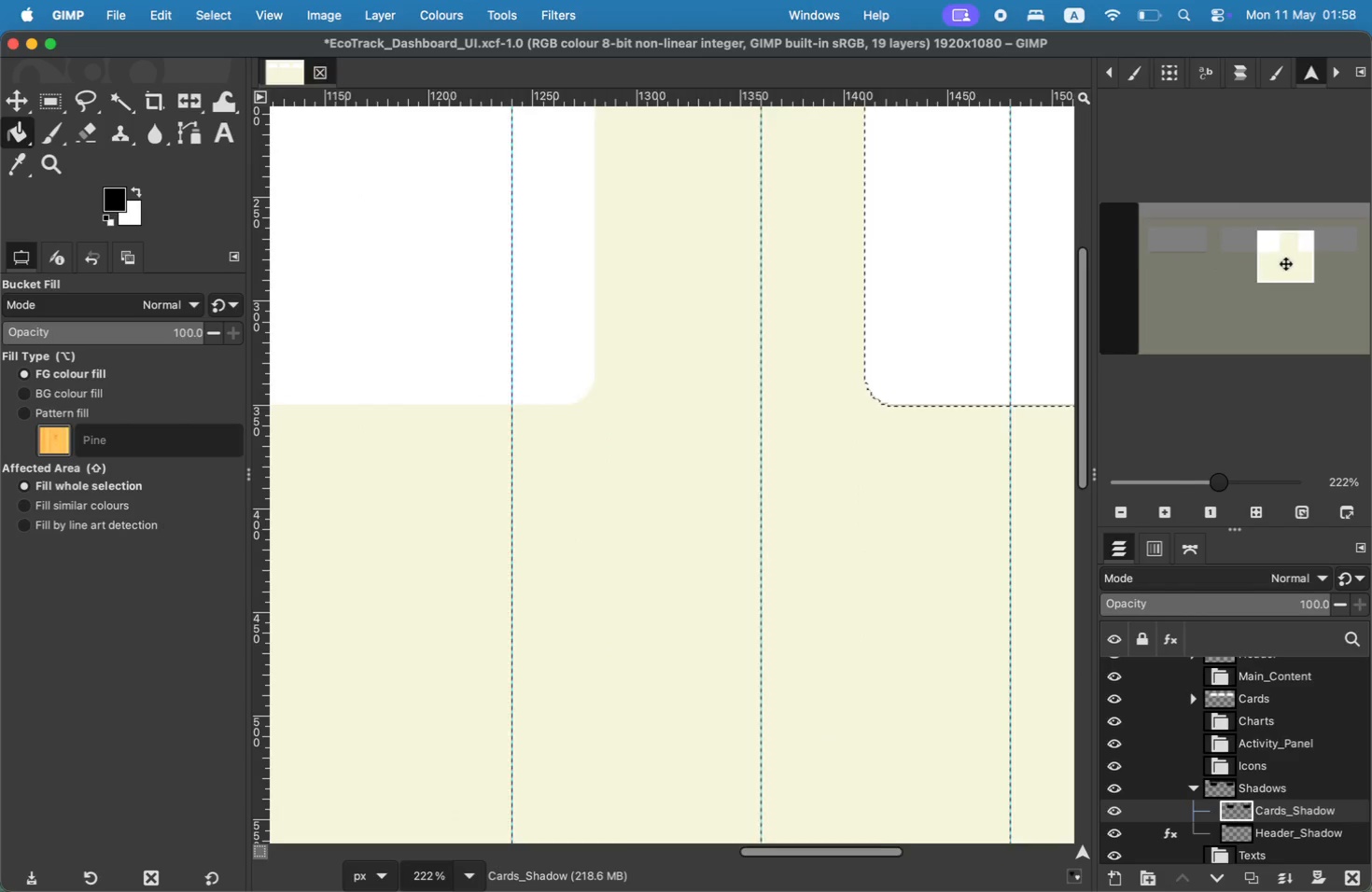 
key(Meta+Z)
 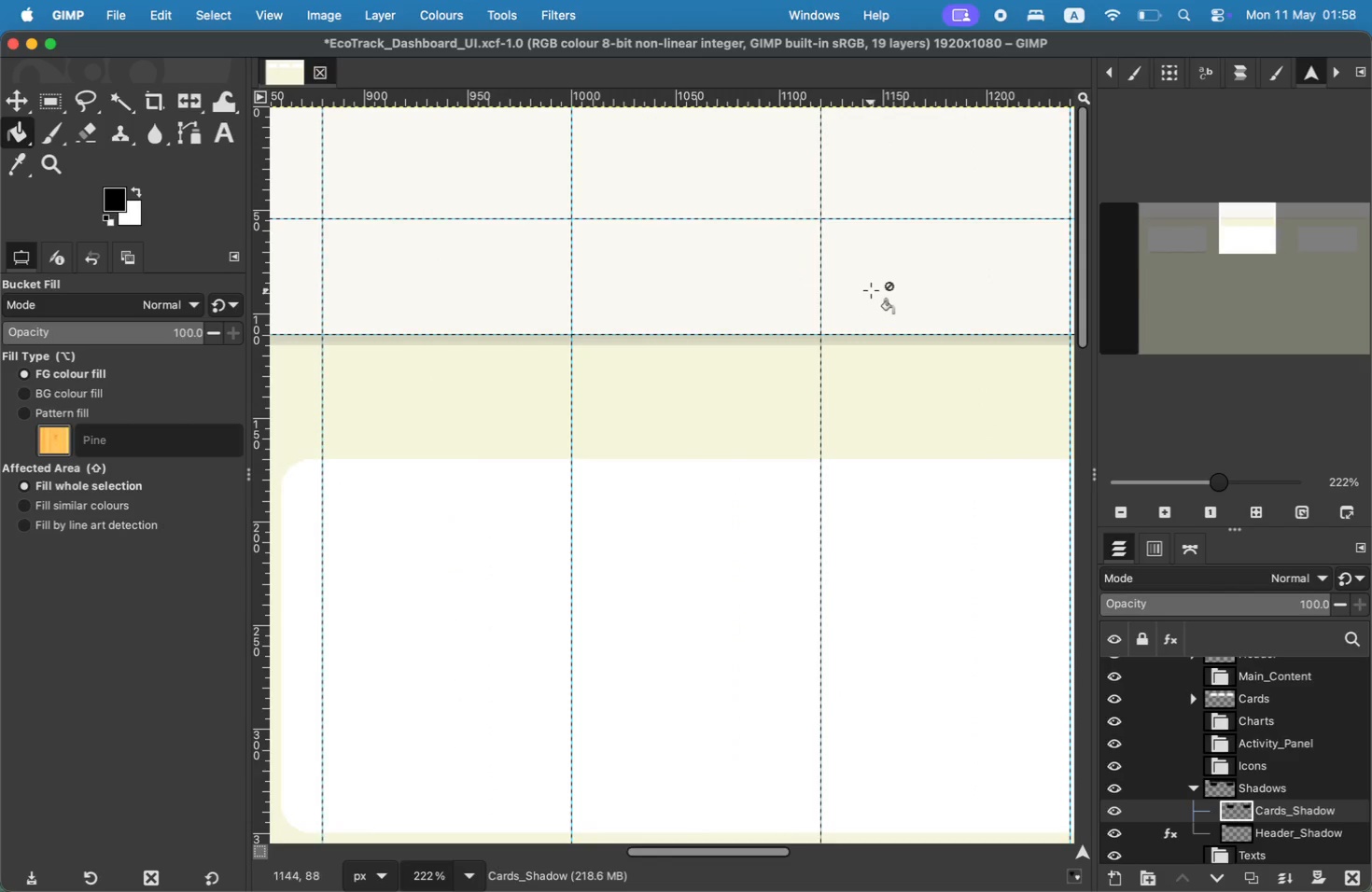 
scroll: coordinate [856, 297], scroll_direction: up, amount: 10.0
 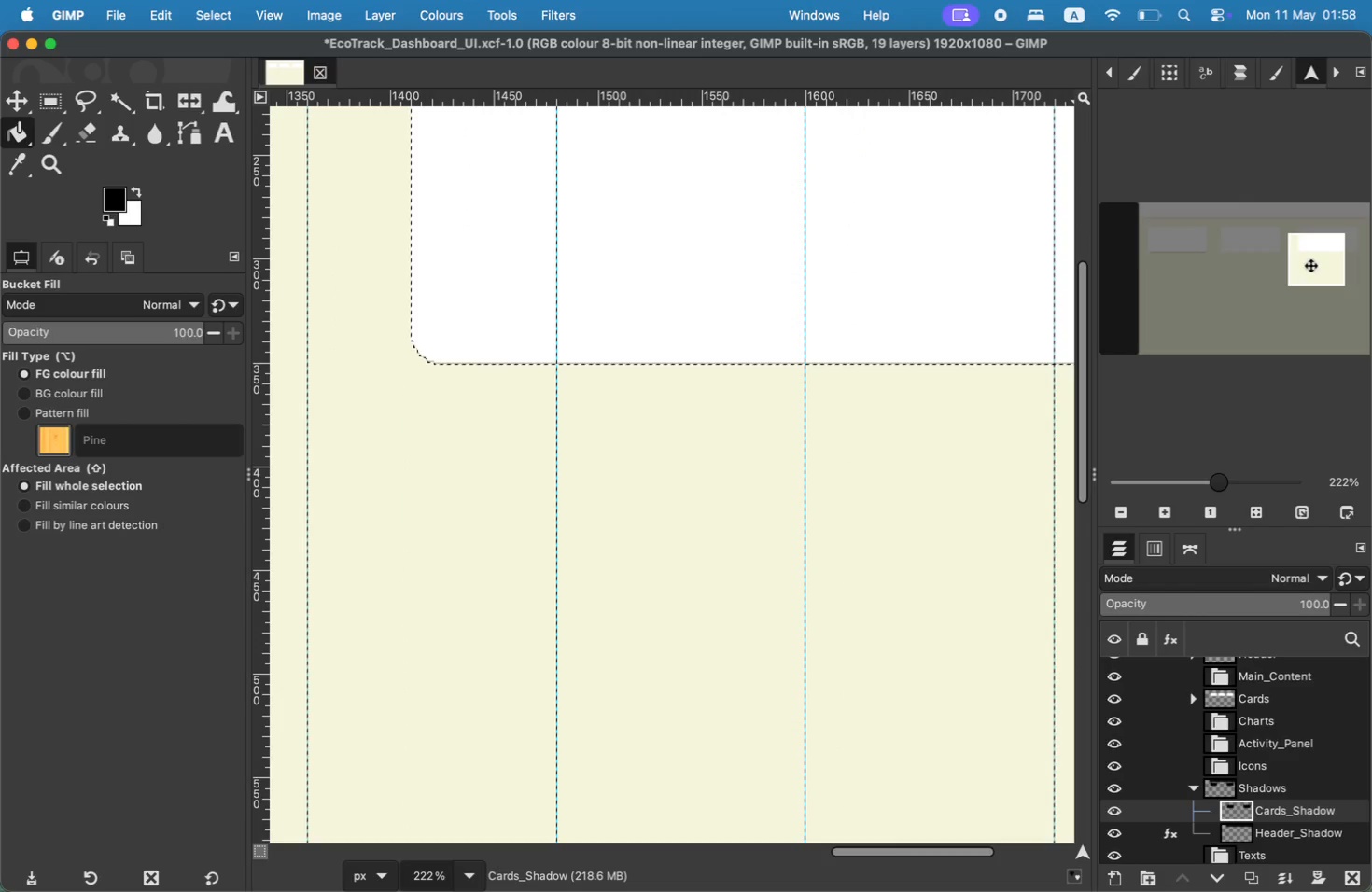 
hold_key(key=CommandLeft, duration=0.37)
 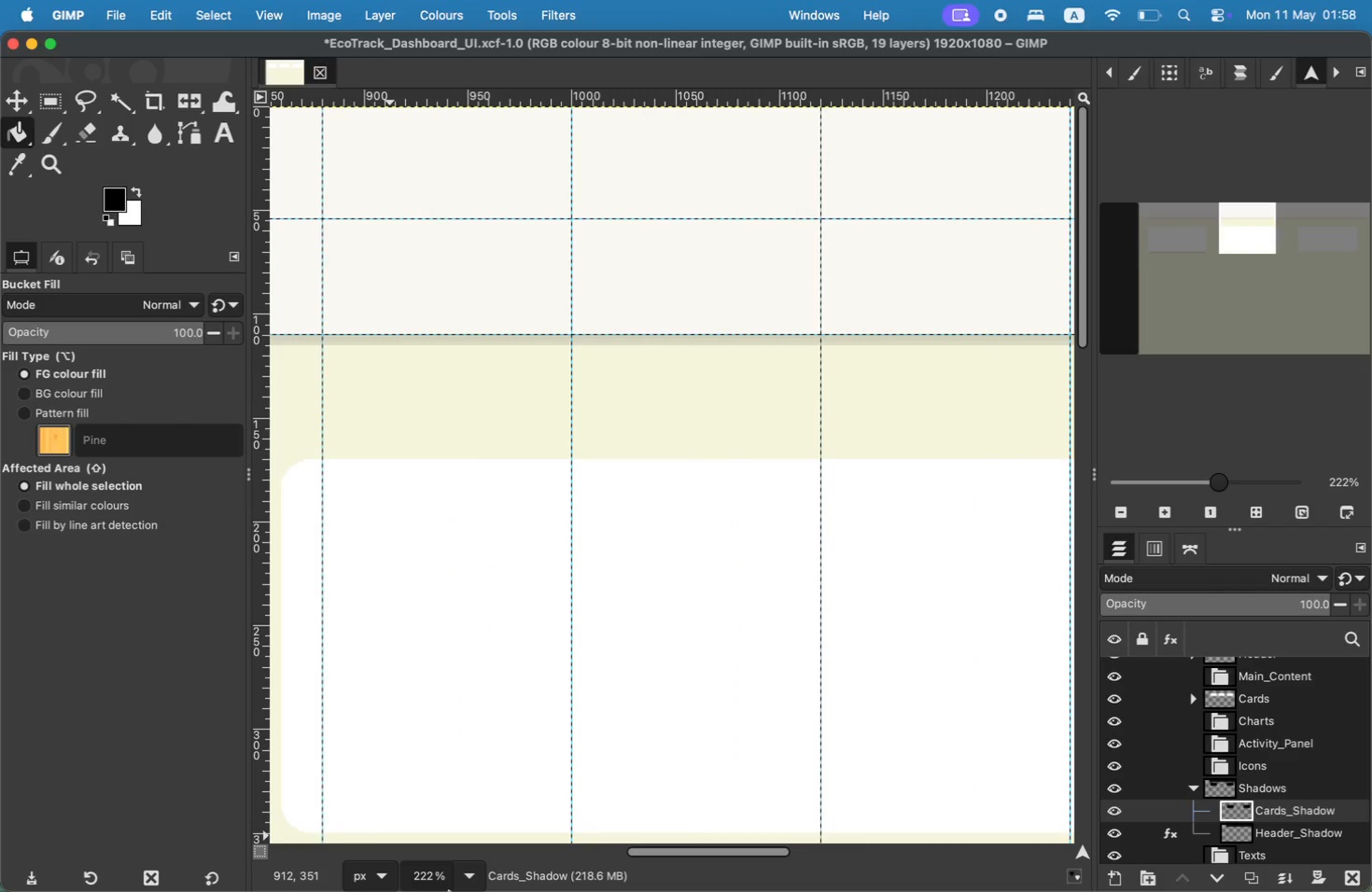 
hold_key(key=CommandLeft, duration=1.45)
 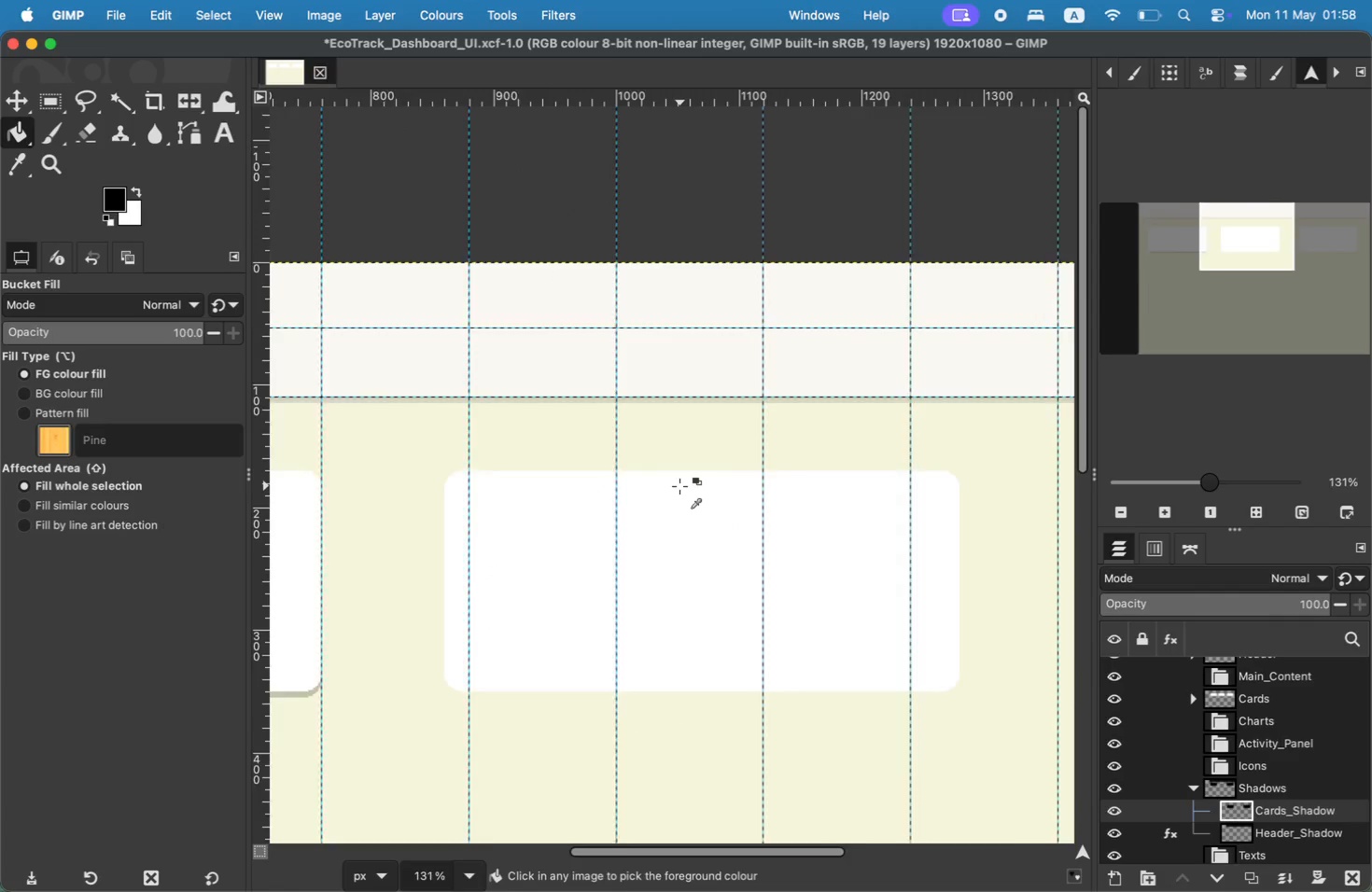 
left_click_drag(start_coordinate=[1273, 255], to_coordinate=[1306, 258])
 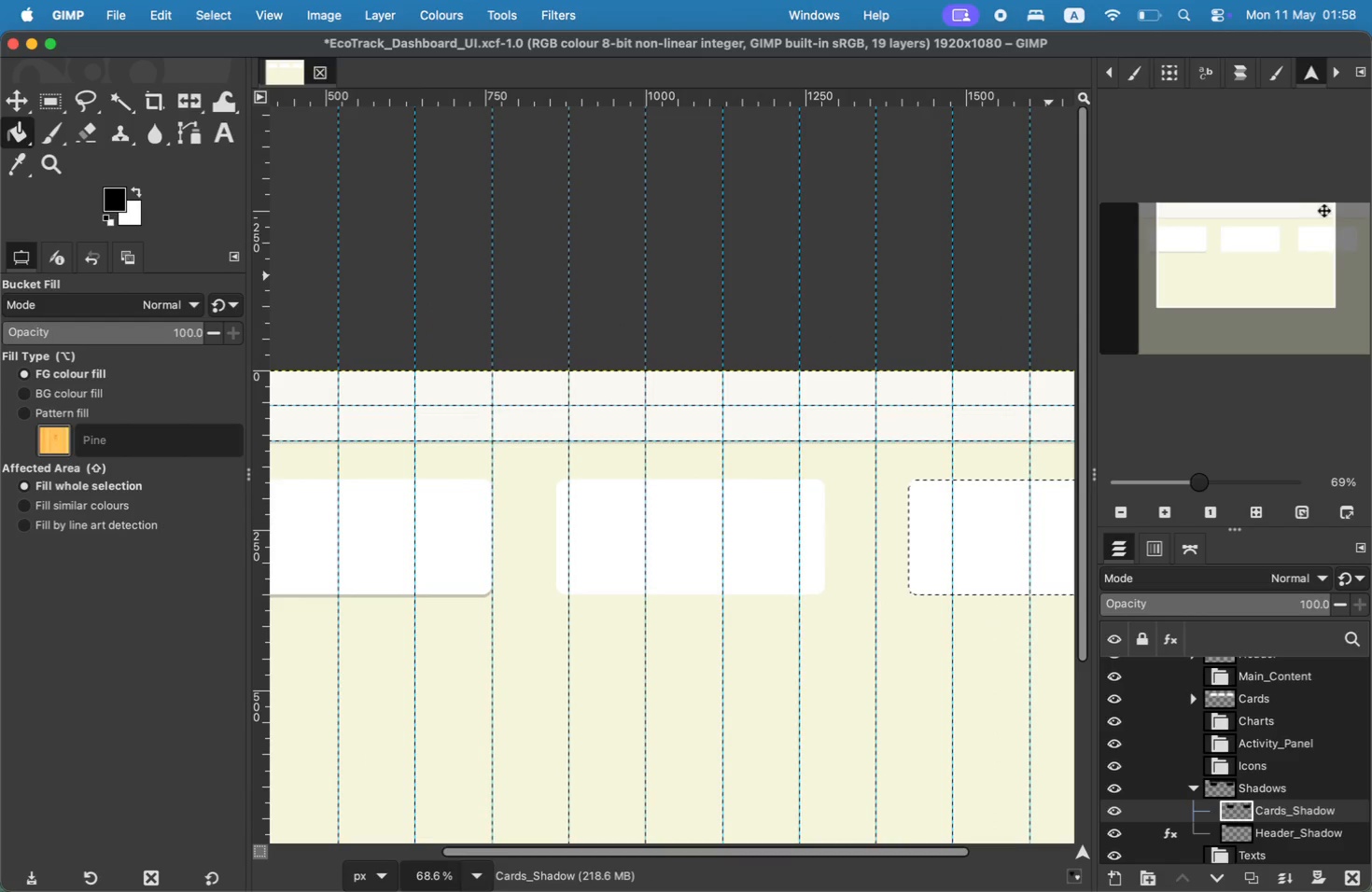 
key(Meta+Z)
 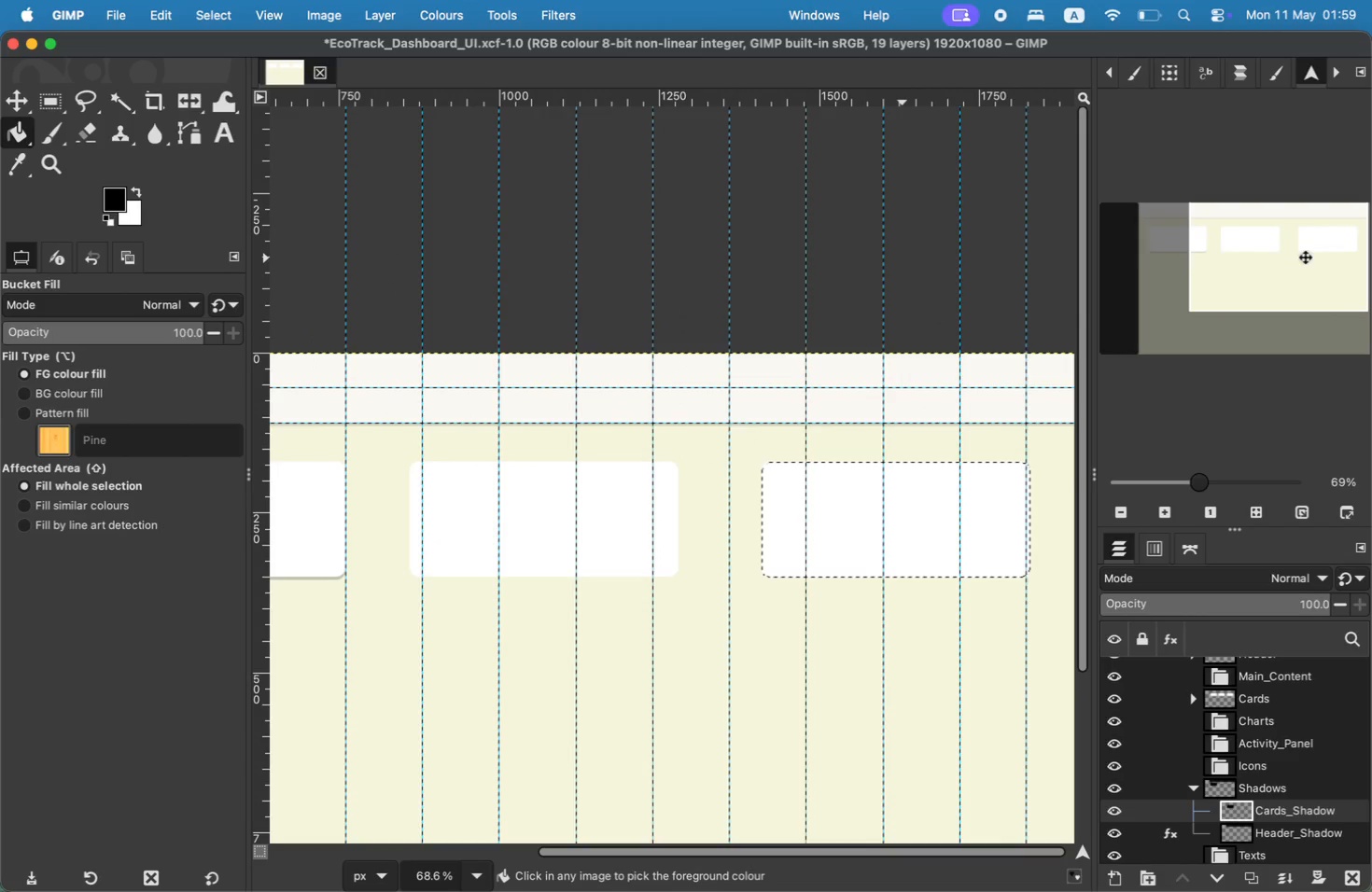 
key(Meta+Z)
 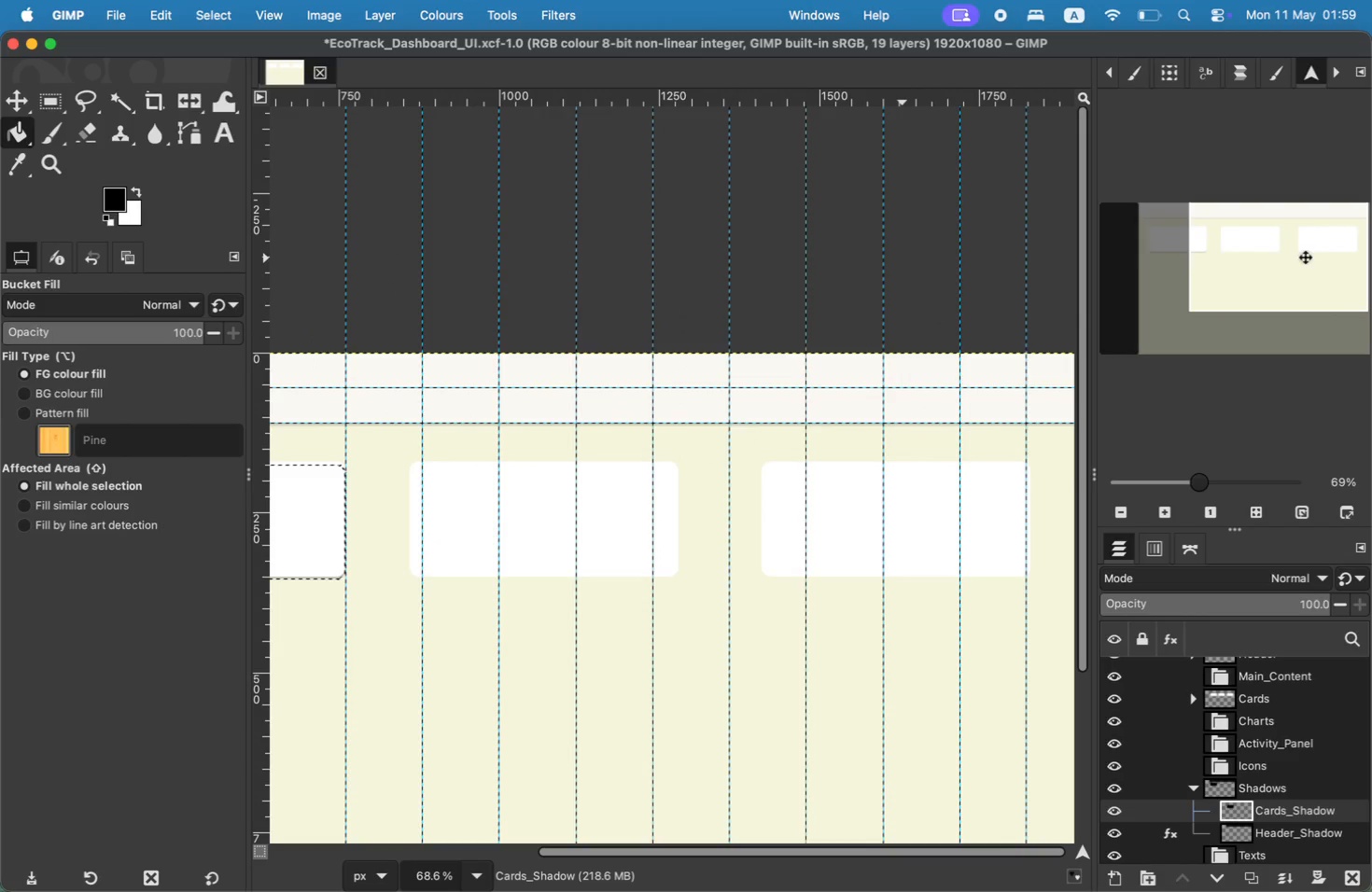 
key(Meta+Y)
 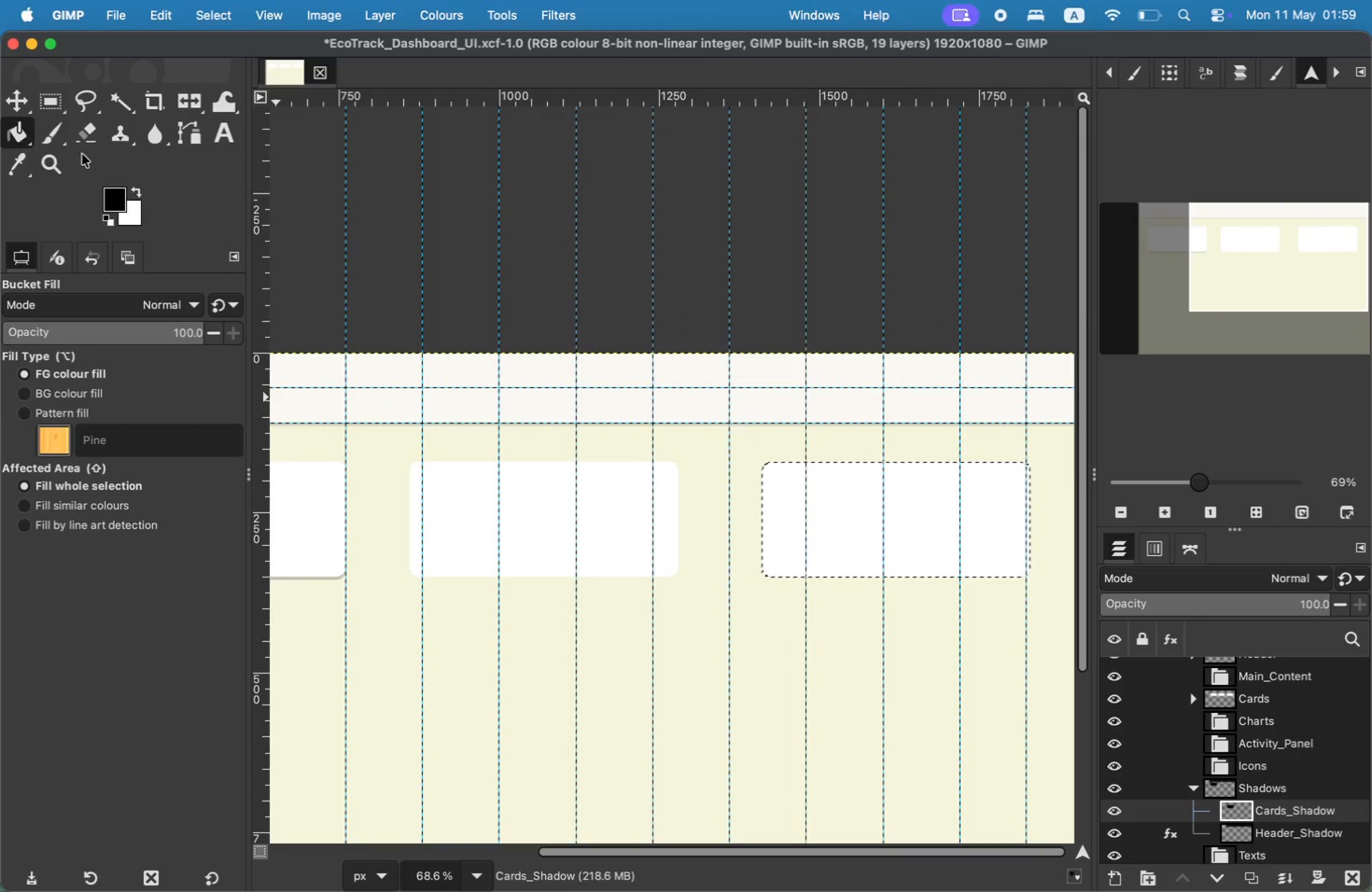 
key(Meta+Z)
 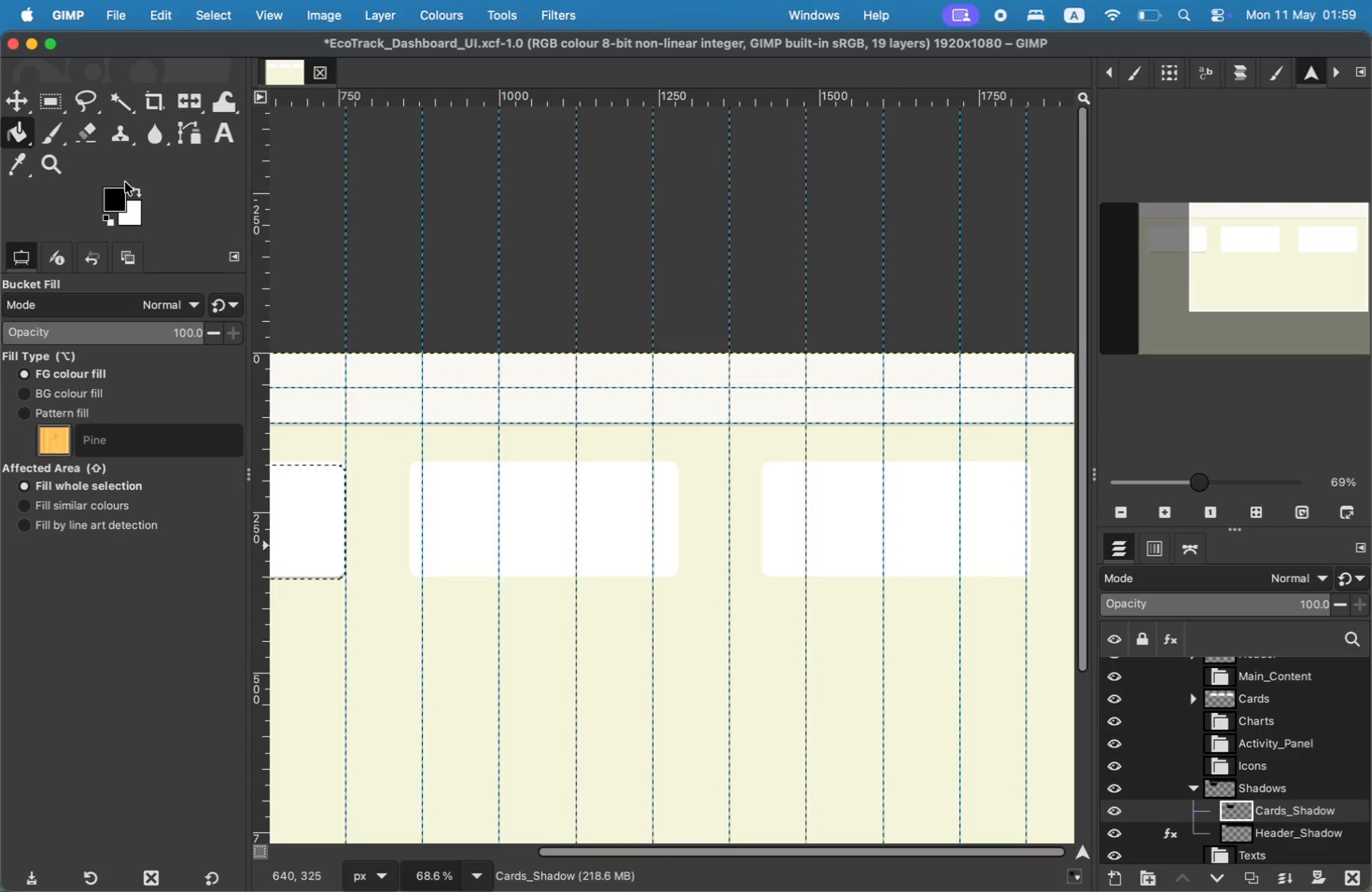 
left_click([49, 95])
 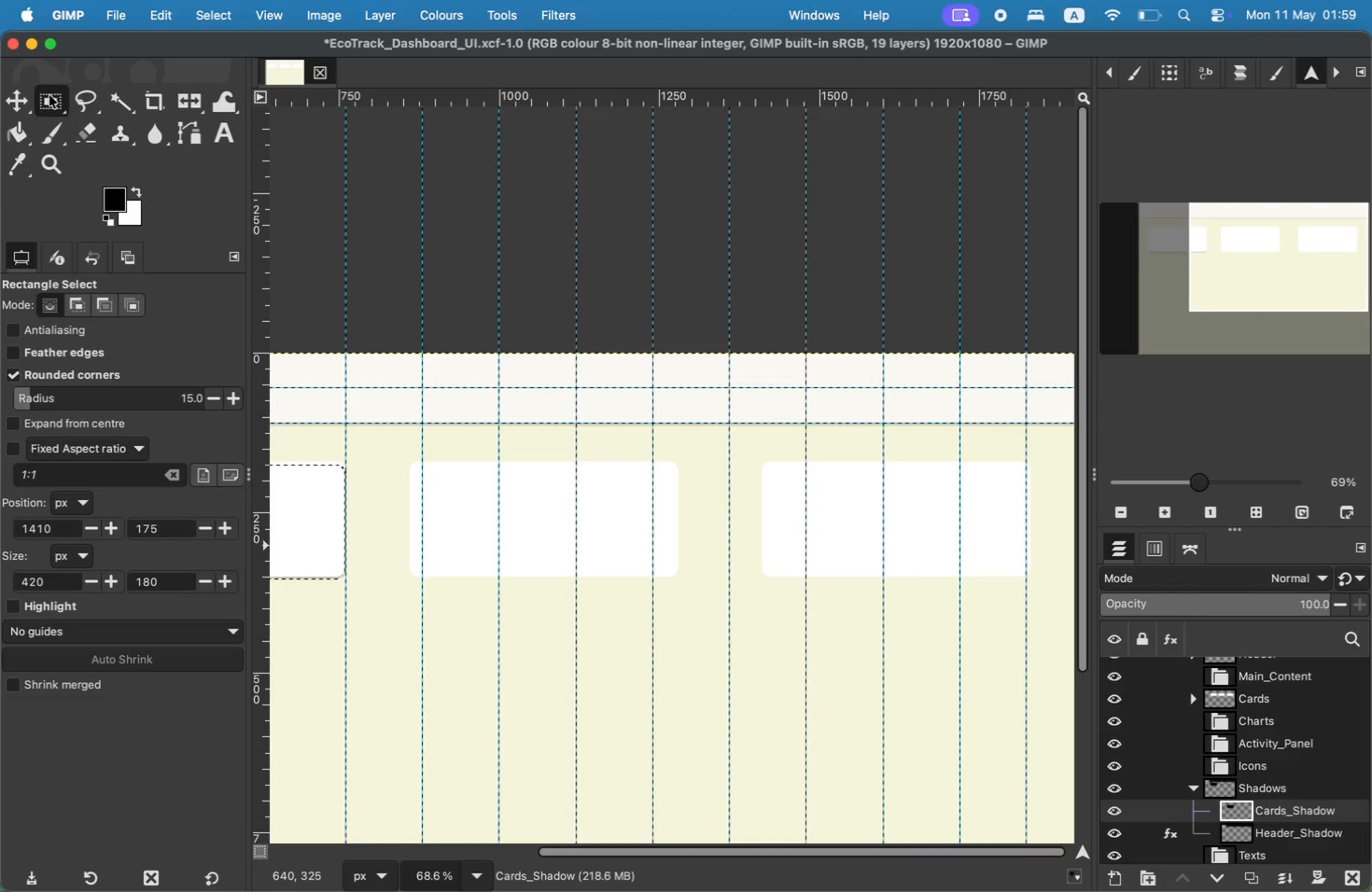 
left_click_drag(start_coordinate=[767, 470], to_coordinate=[1030, 574])
 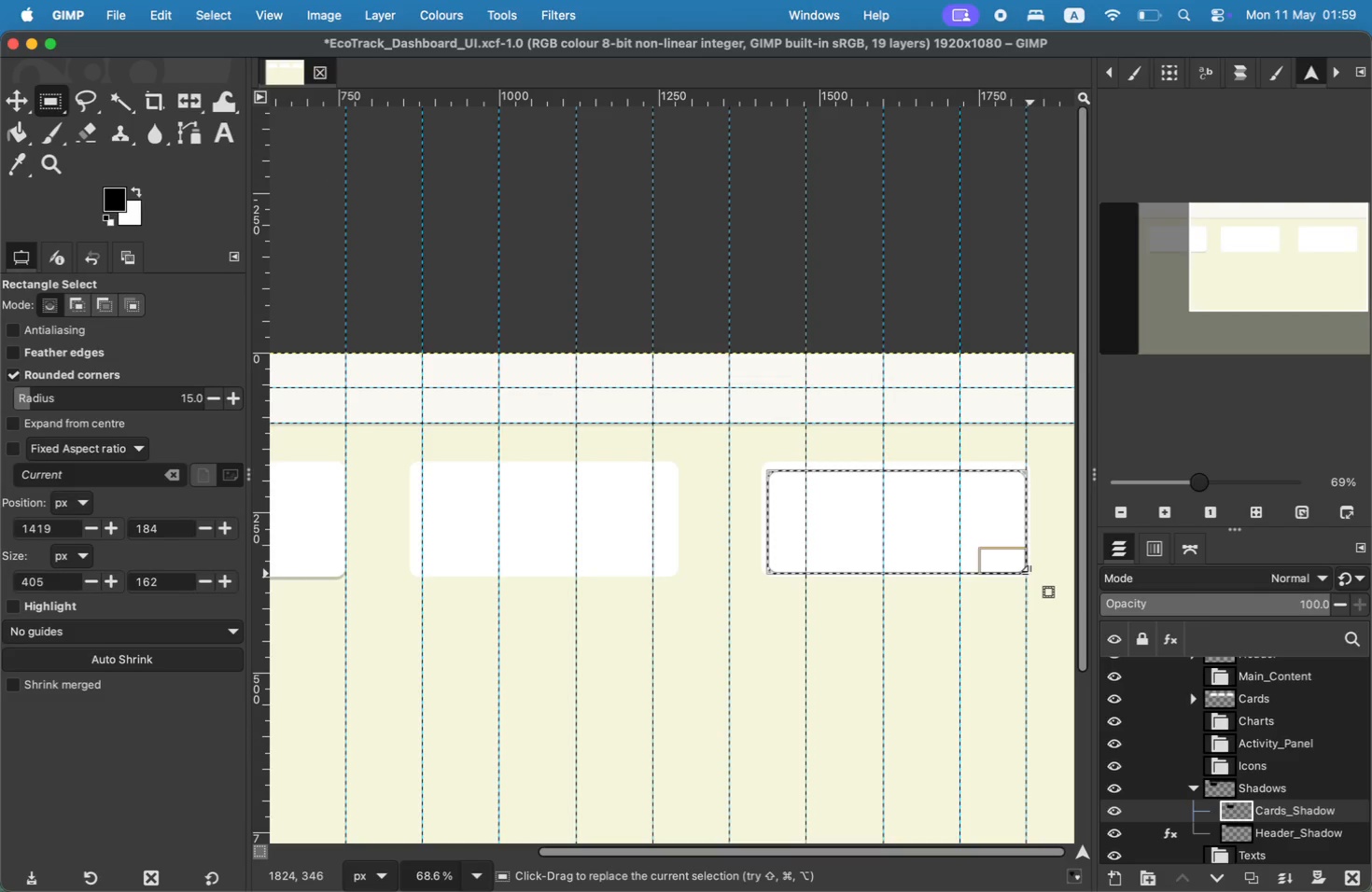 
left_click_drag(start_coordinate=[1029, 523], to_coordinate=[1034, 523])
 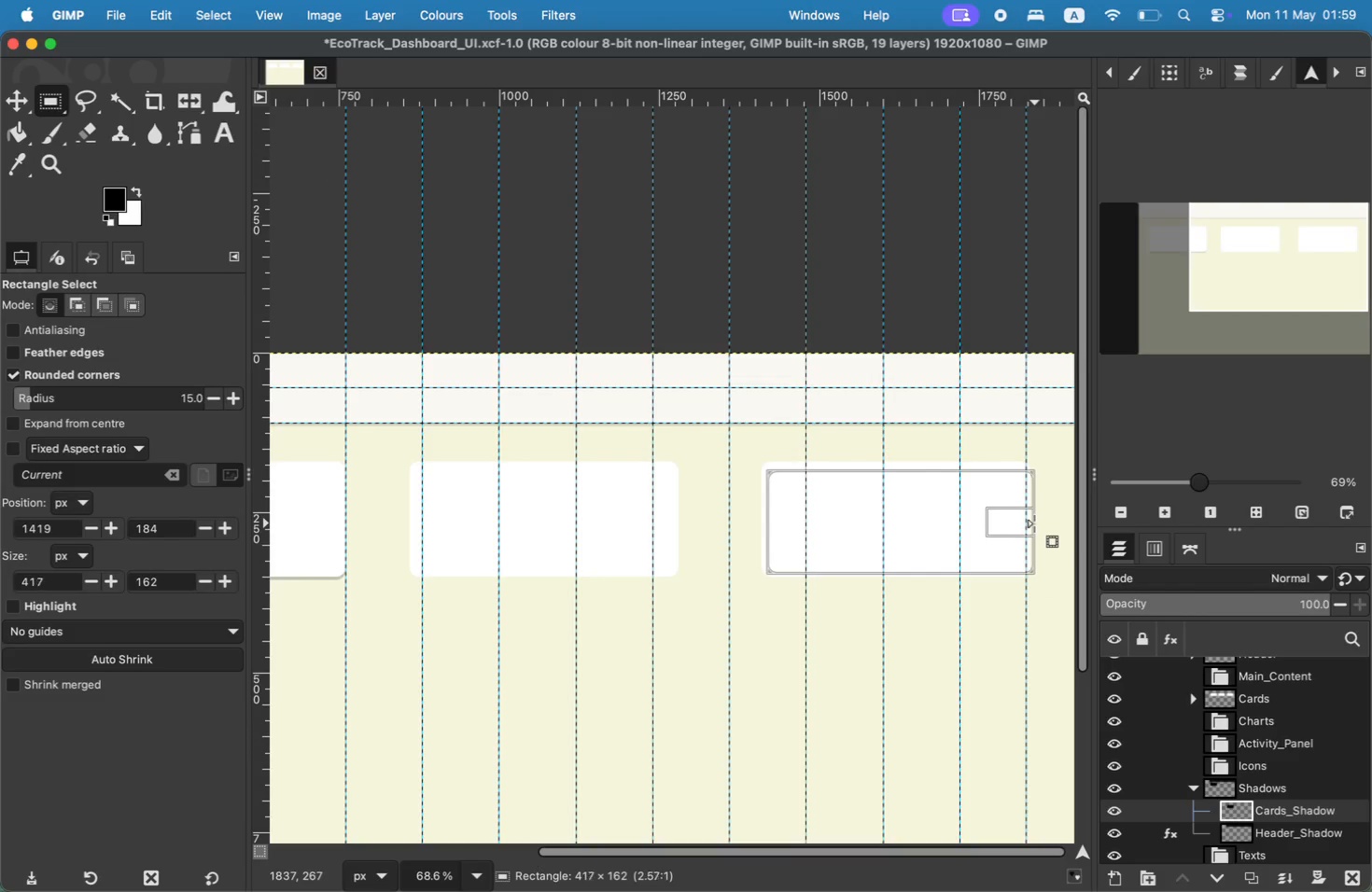 
hold_key(key=CommandLeft, duration=1.17)
scroll: coordinate [1034, 523], scroll_direction: down, amount: 7.0
 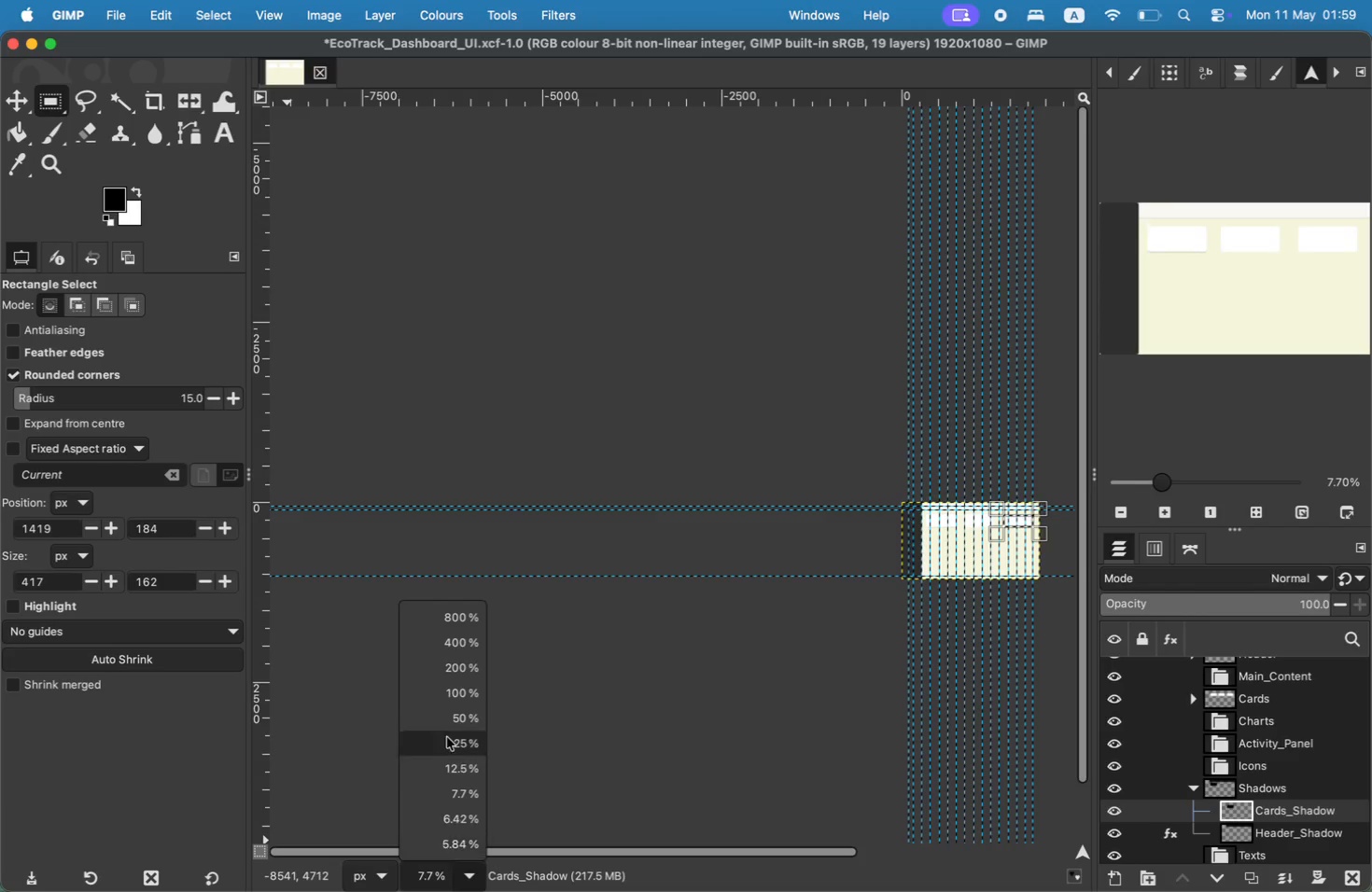 
left_click([454, 654])
 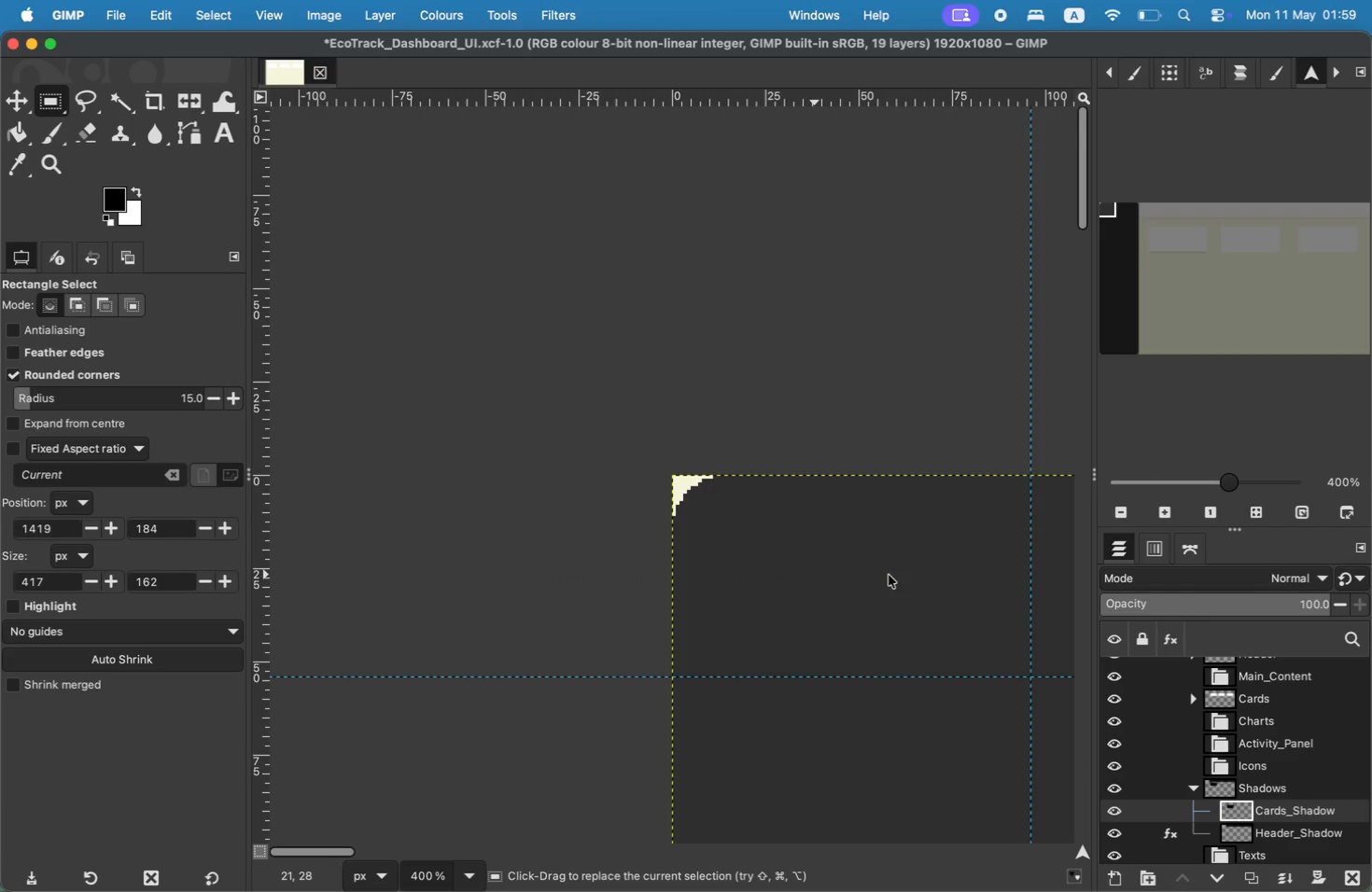 
left_click_drag(start_coordinate=[1113, 211], to_coordinate=[1358, 251])
 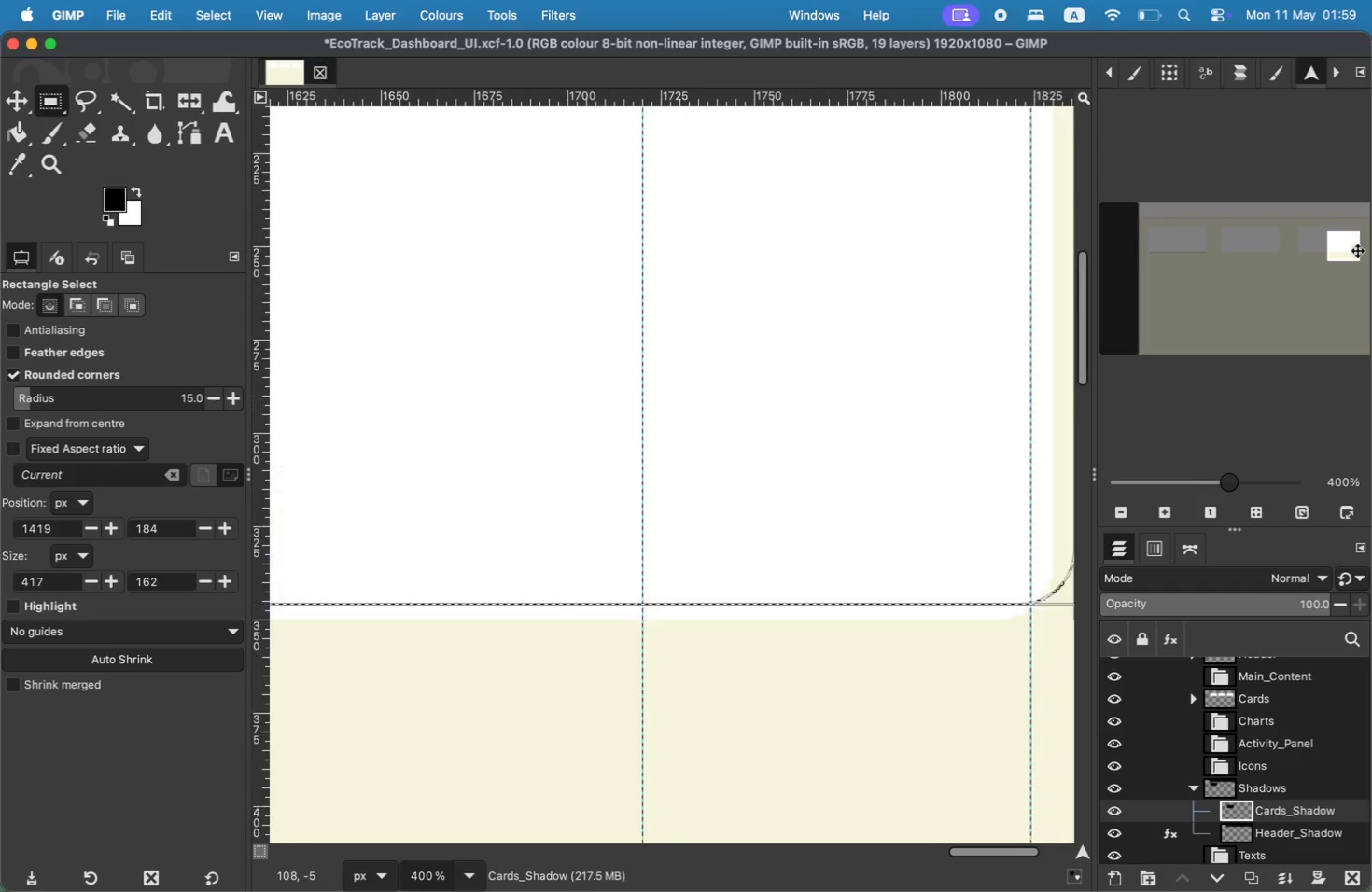 
left_click_drag(start_coordinate=[772, 297], to_coordinate=[753, 300])
 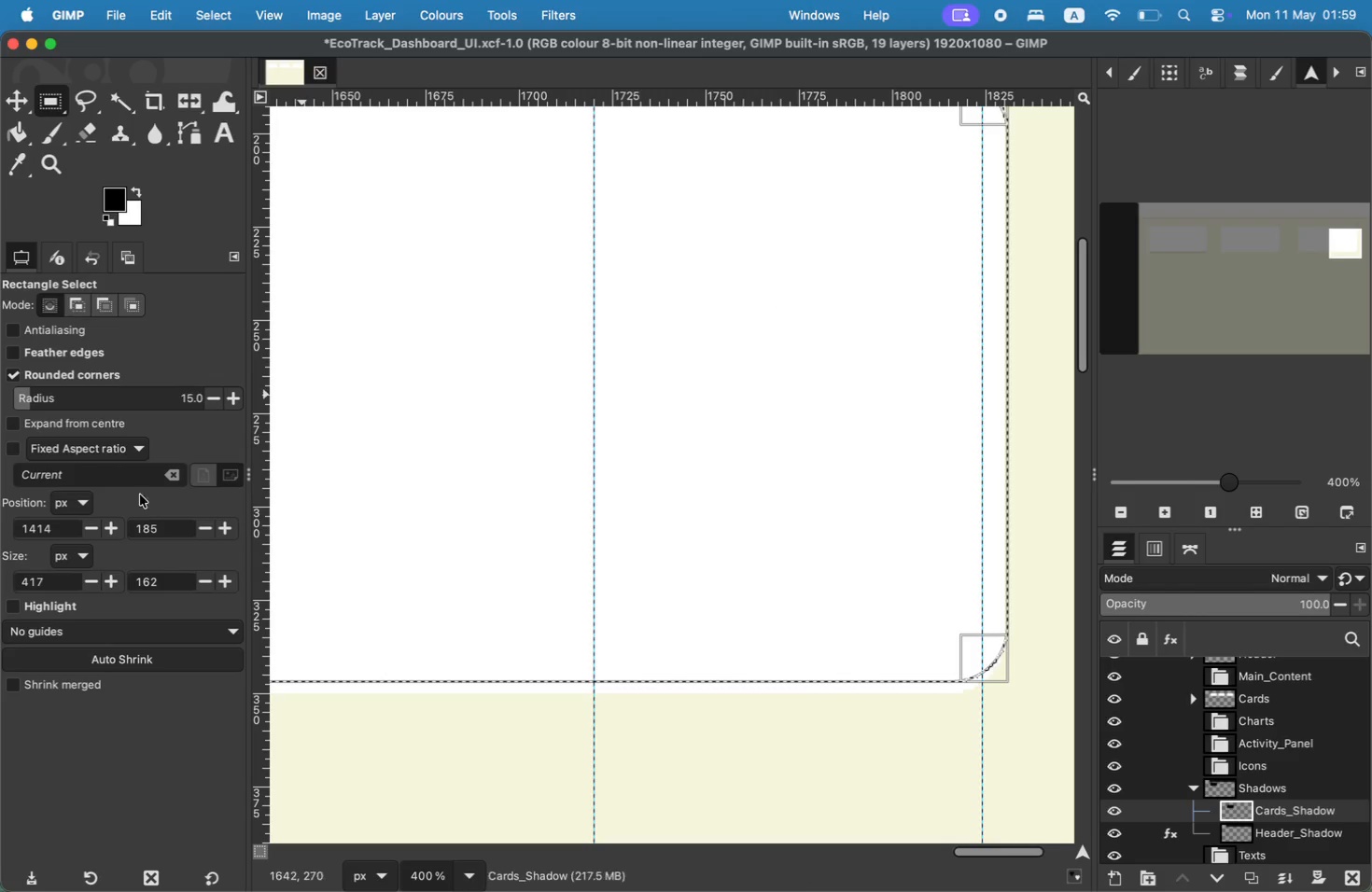 
double_click([143, 530])
 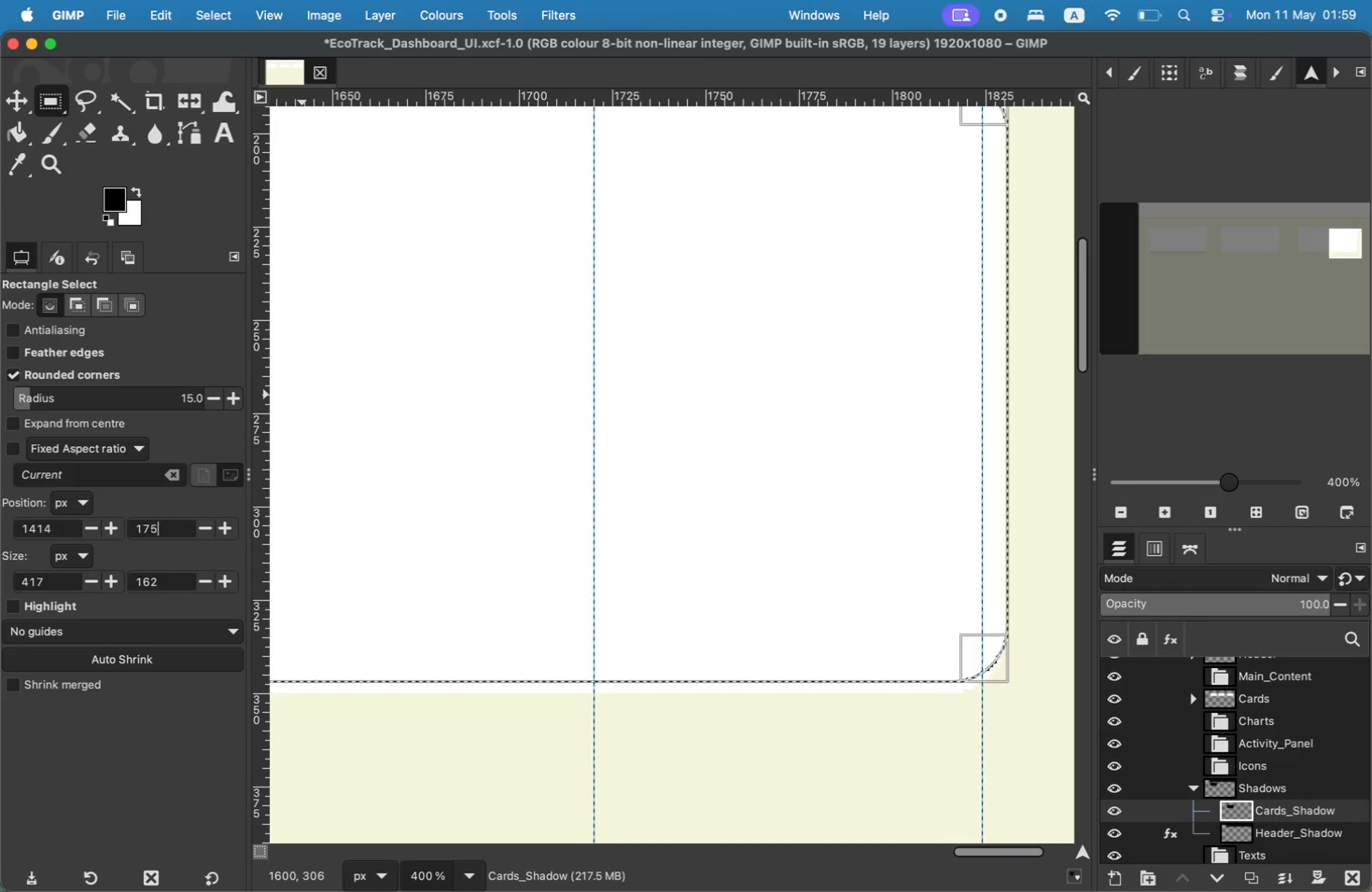 
type(175)
 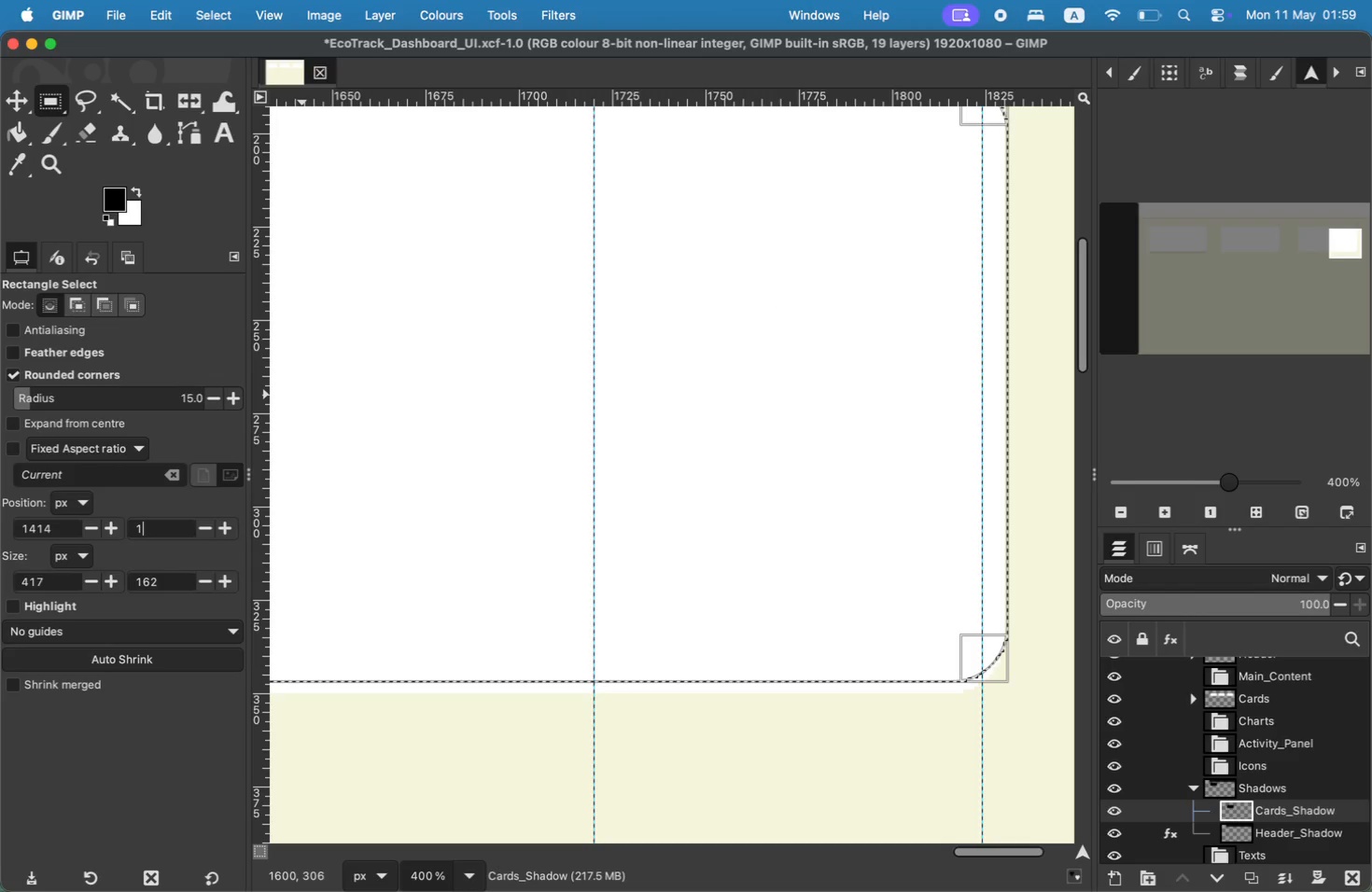 
left_click([68, 584])
 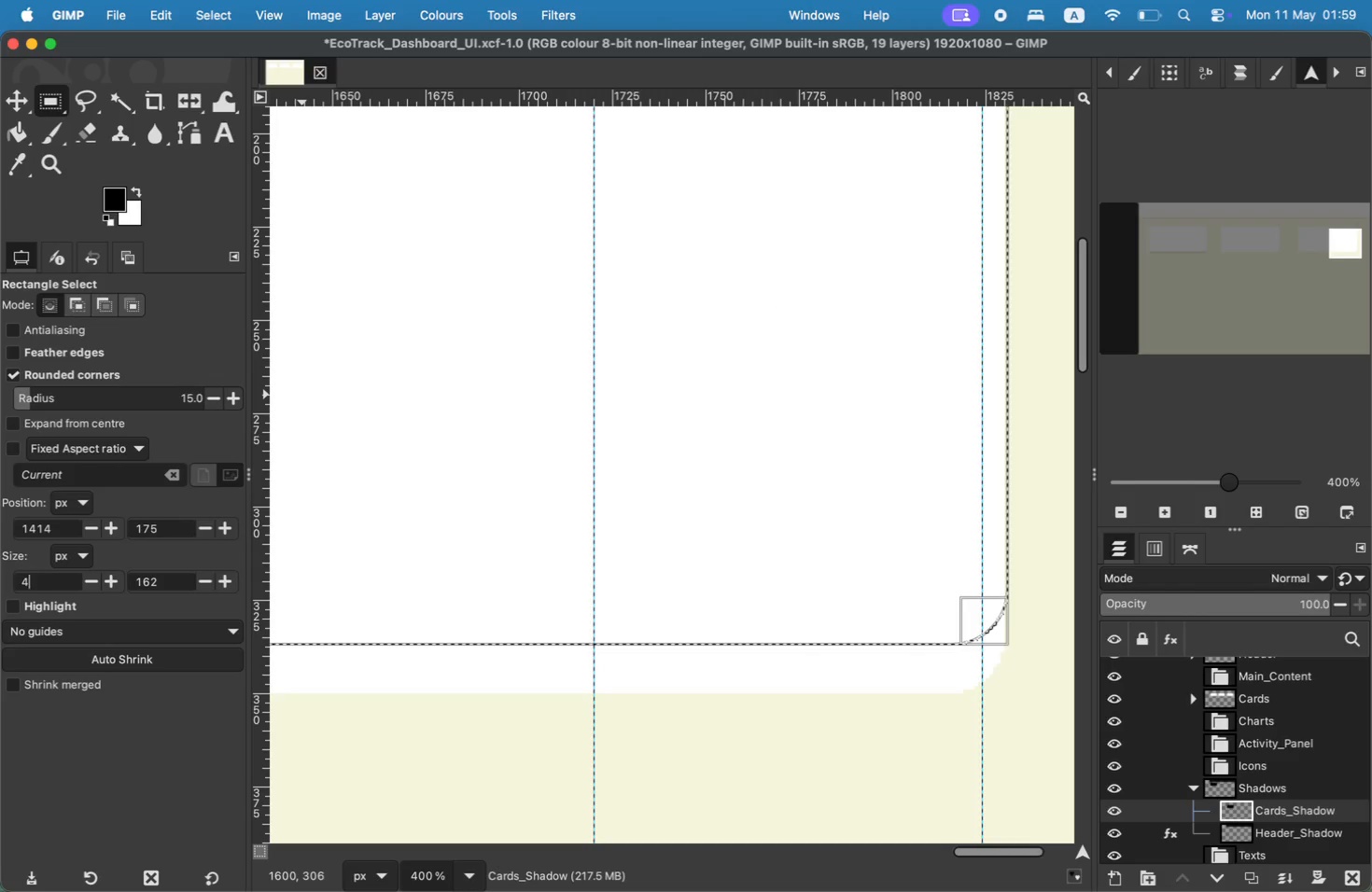 
key(Backspace)
key(Backspace)
type(20)
 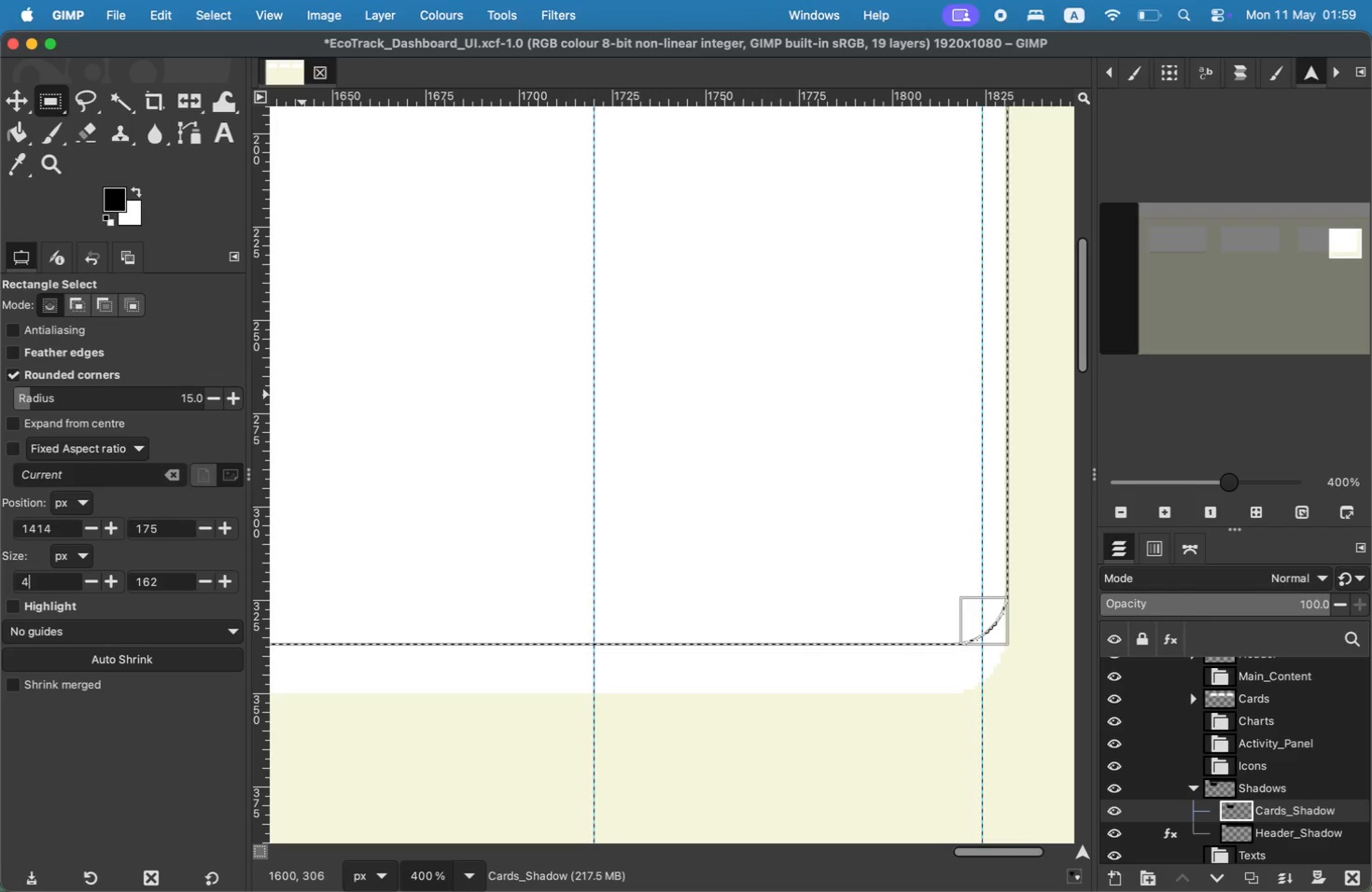 
left_click_drag(start_coordinate=[166, 580], to_coordinate=[151, 580])
 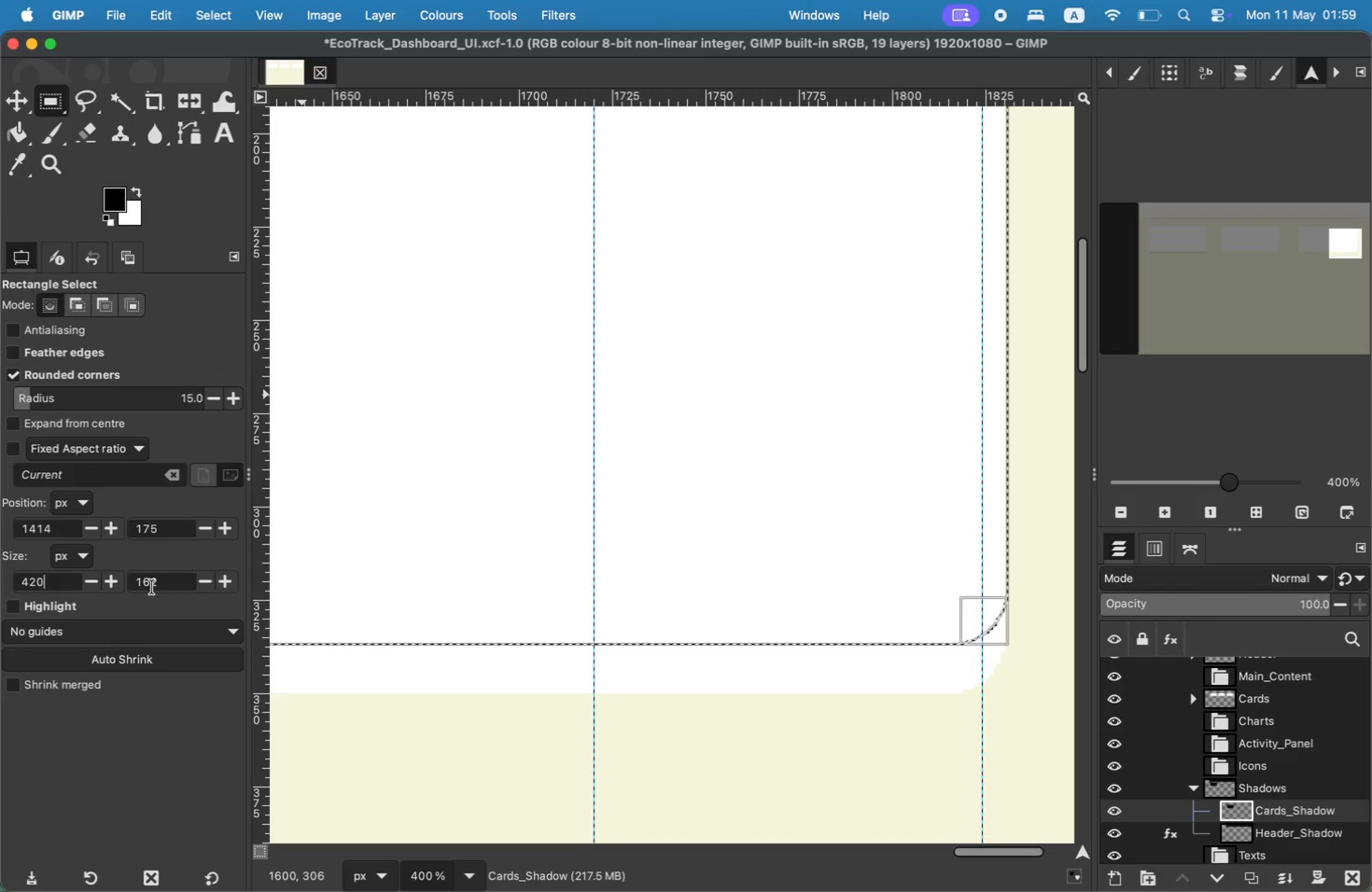 
key(Backspace)
key(Backspace)
type(80)
 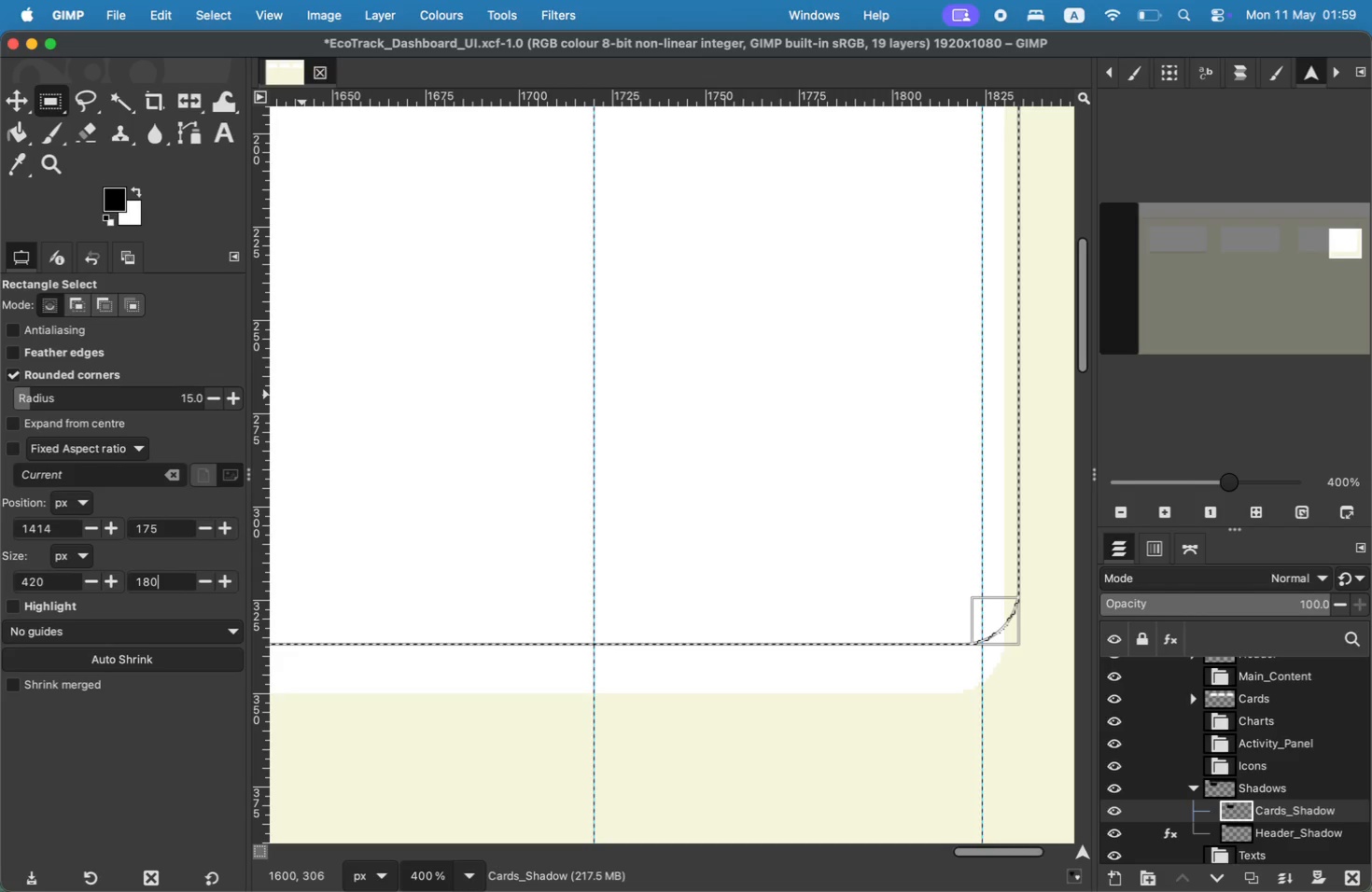 
mouse_move([98, 561])
 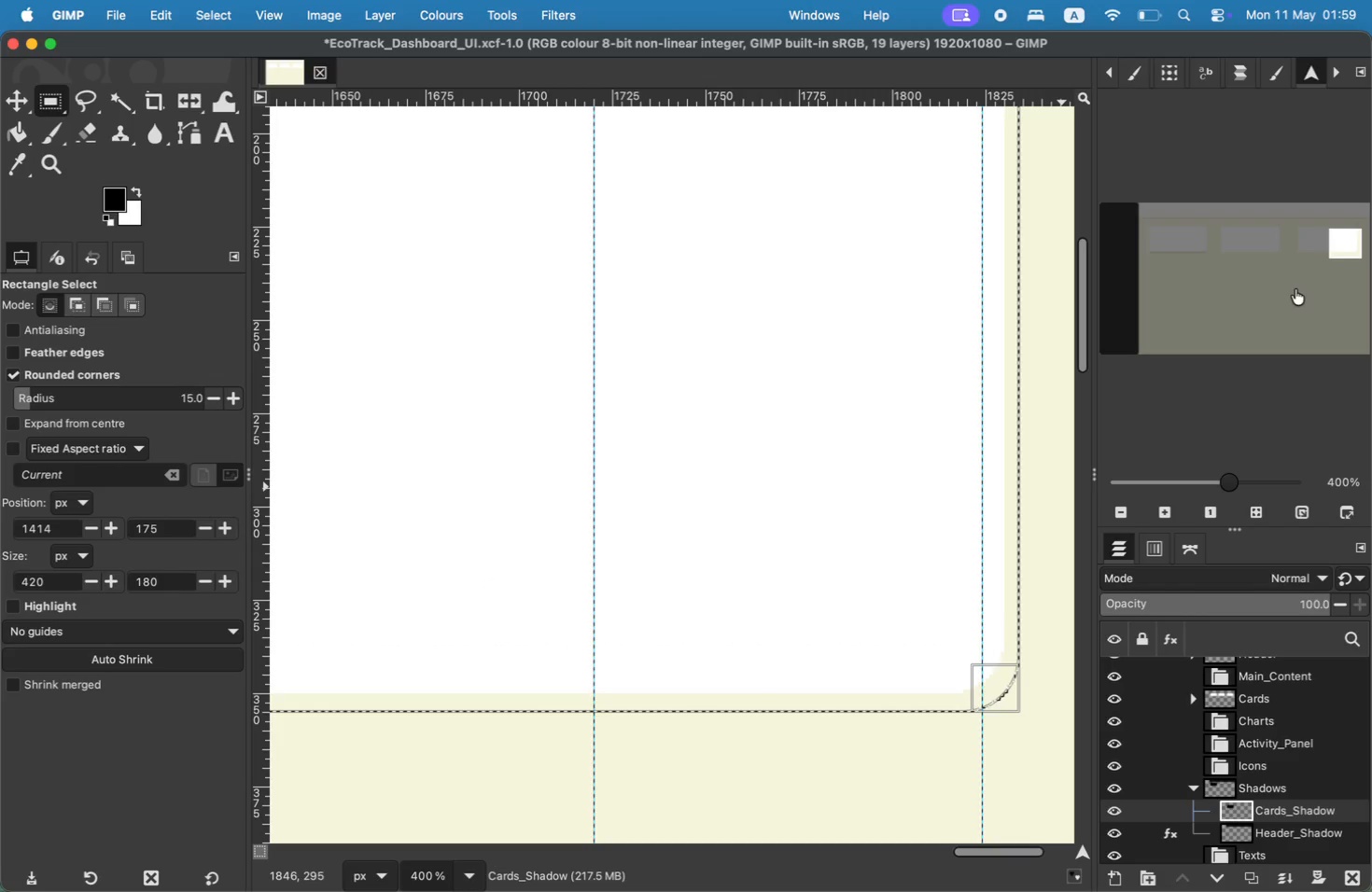 
left_click_drag(start_coordinate=[934, 366], to_coordinate=[922, 367])
 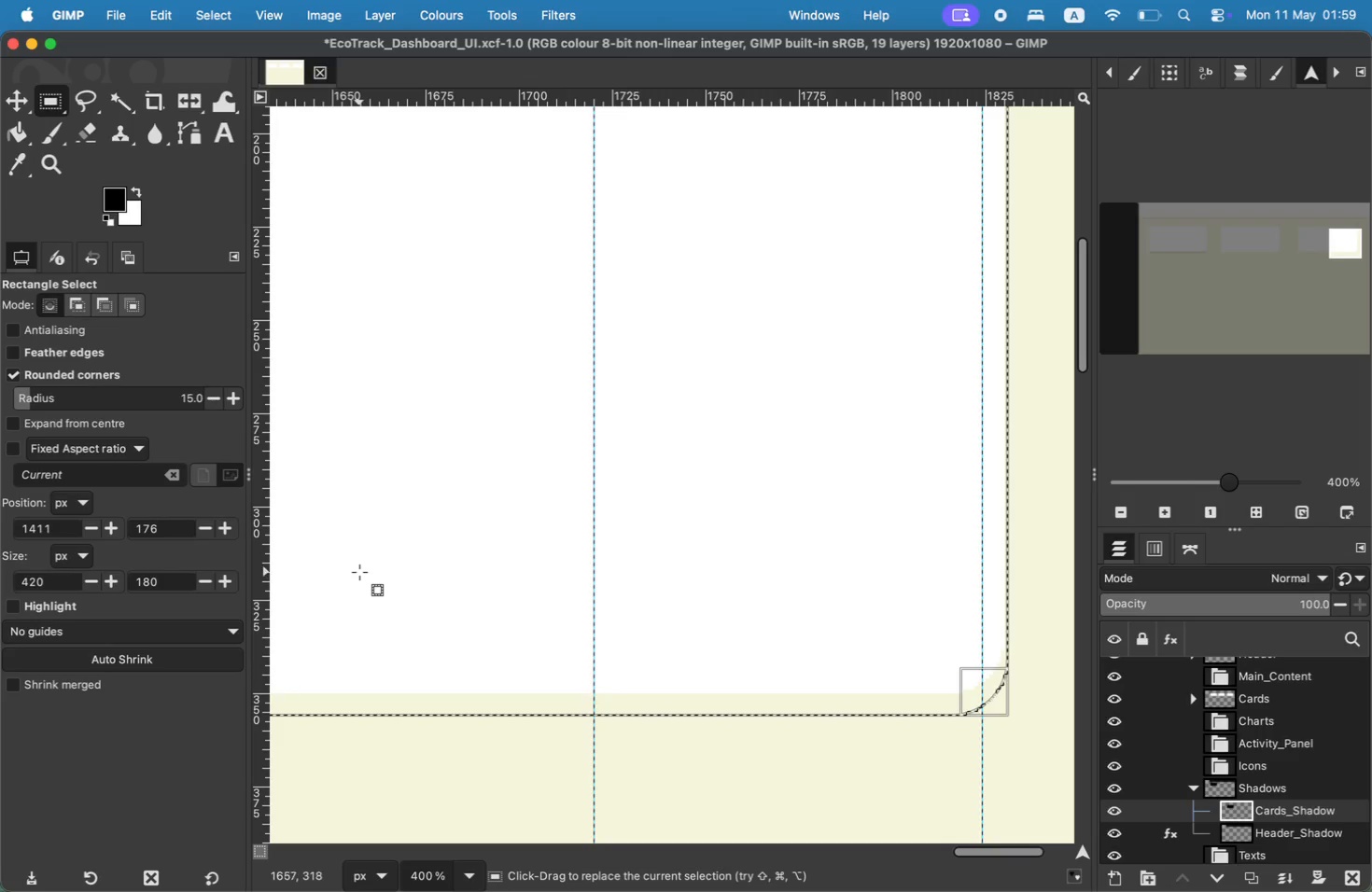 
left_click([206, 535])
 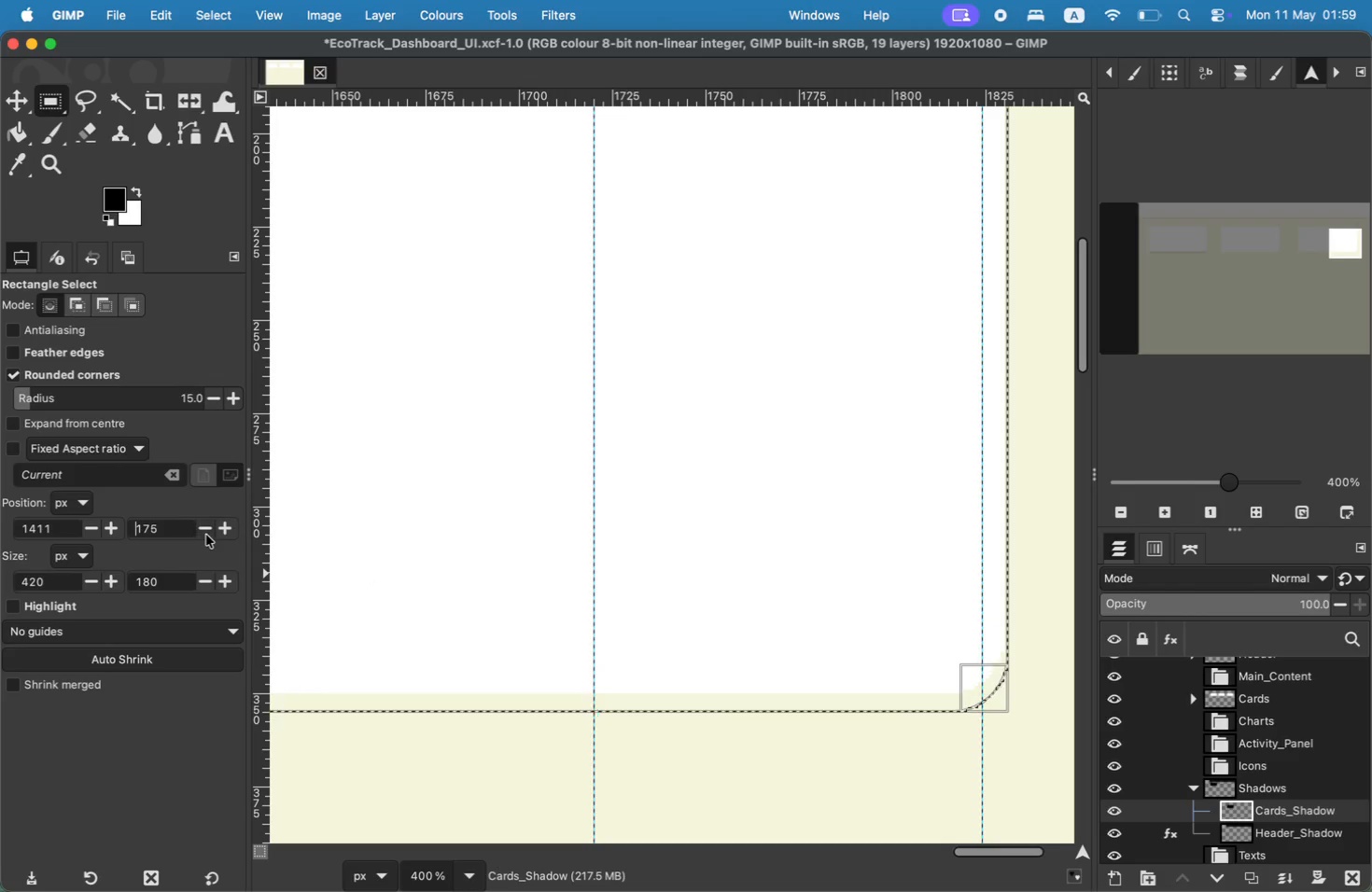 
scroll: coordinate [565, 506], scroll_direction: up, amount: 6.0
 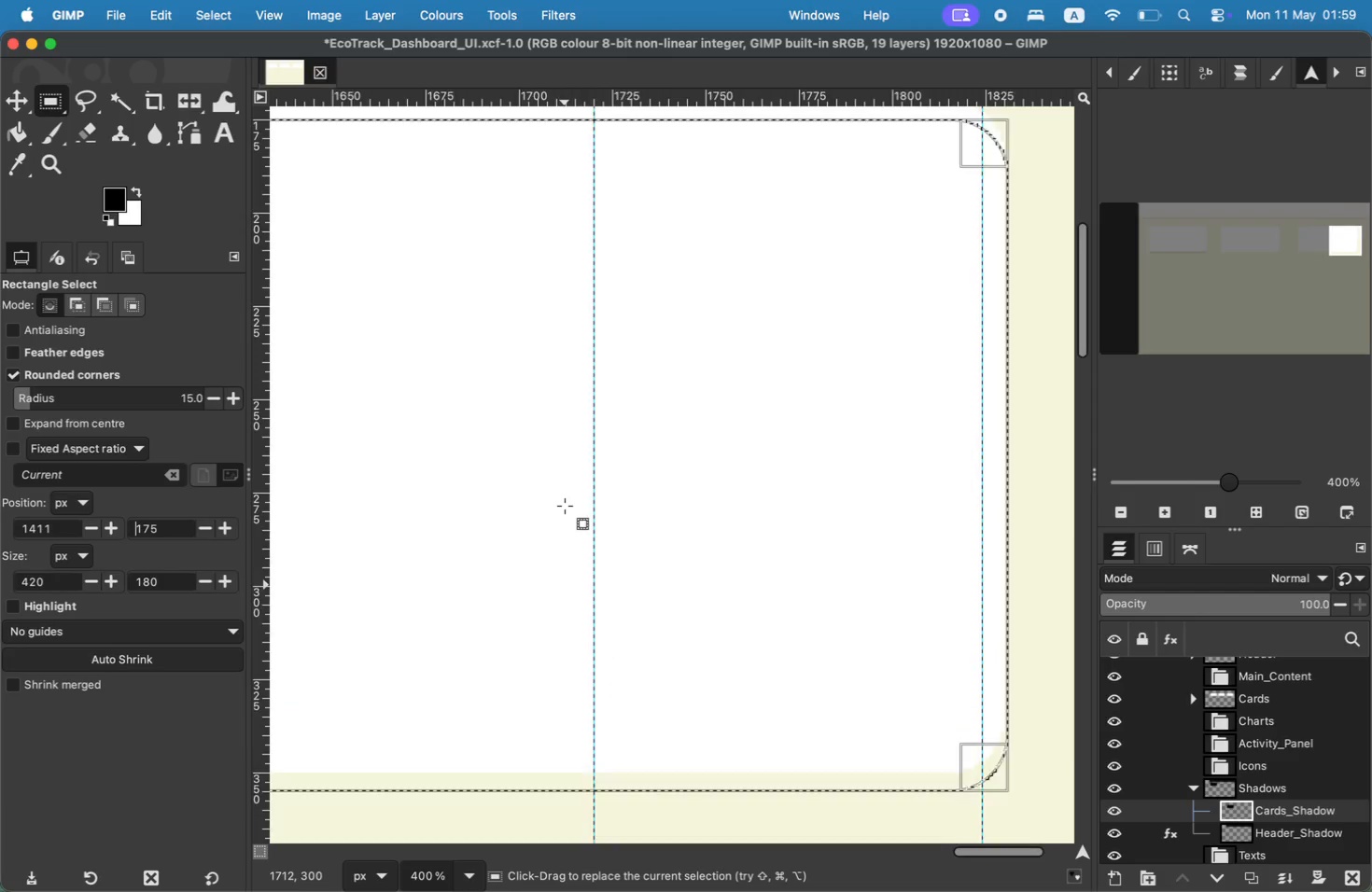 
left_click_drag(start_coordinate=[1317, 216], to_coordinate=[1312, 250])
 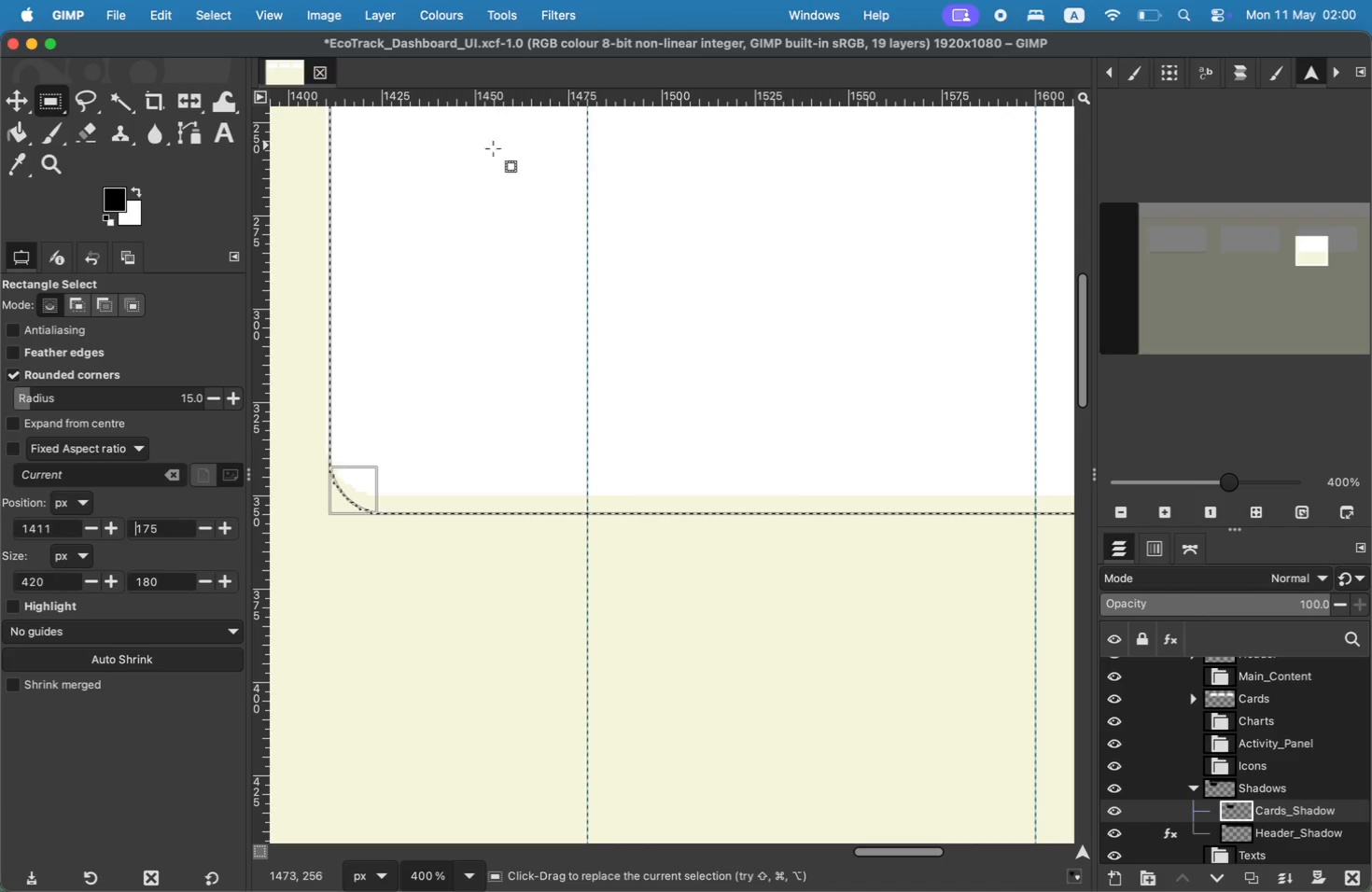 
left_click([20, 132])
 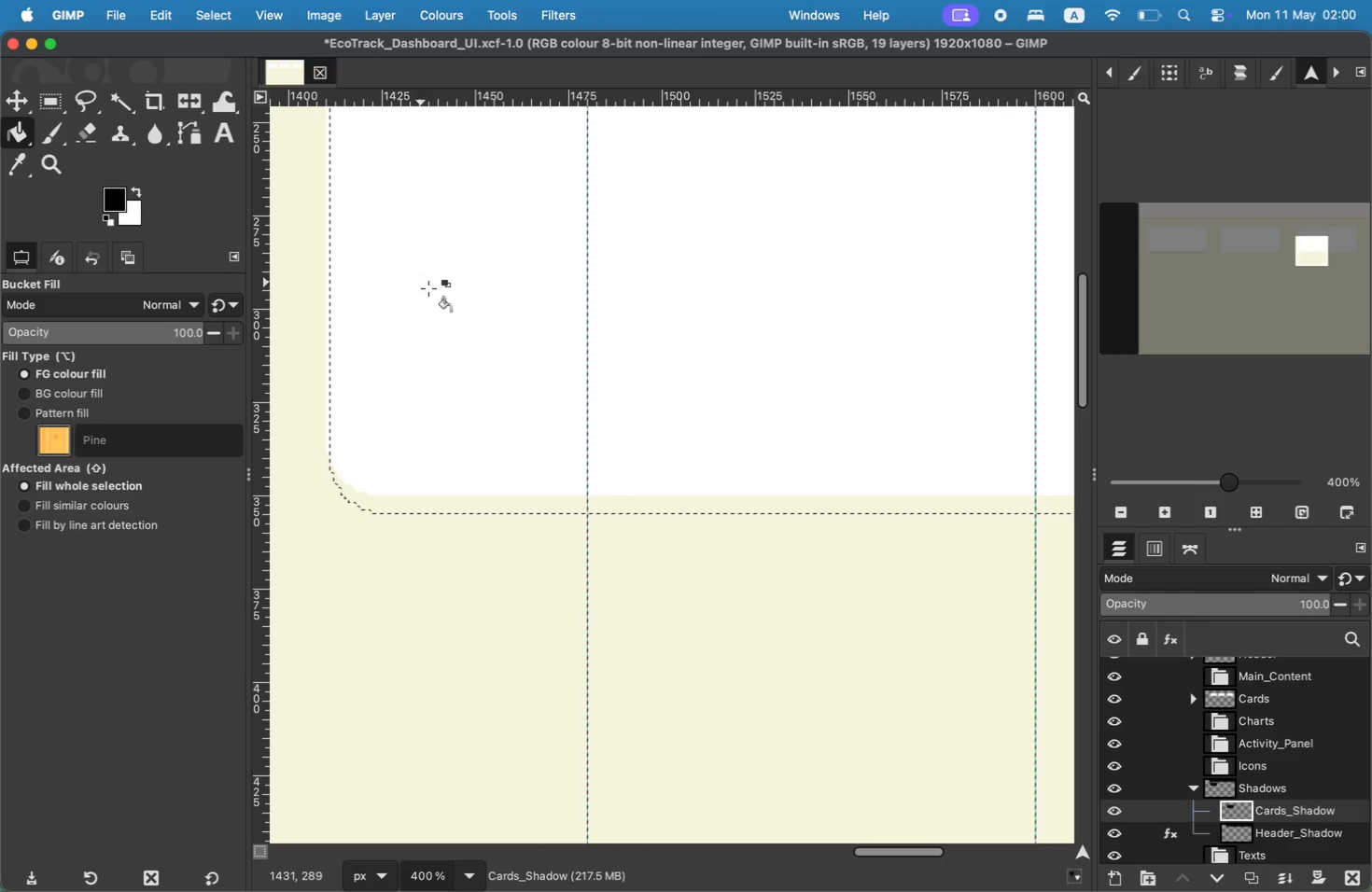 
left_click([439, 302])
 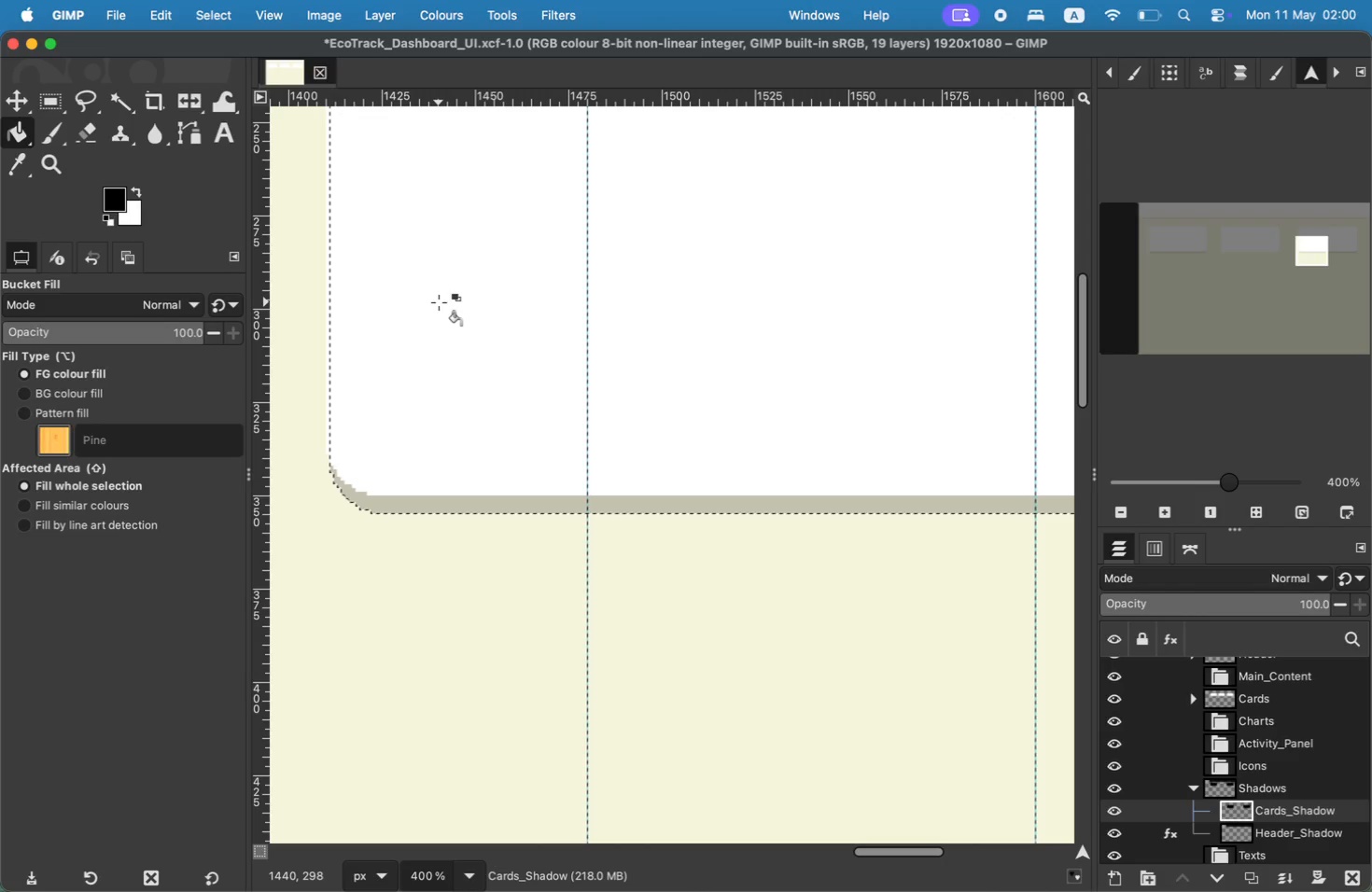 
left_click_drag(start_coordinate=[1318, 258], to_coordinate=[1295, 261])
 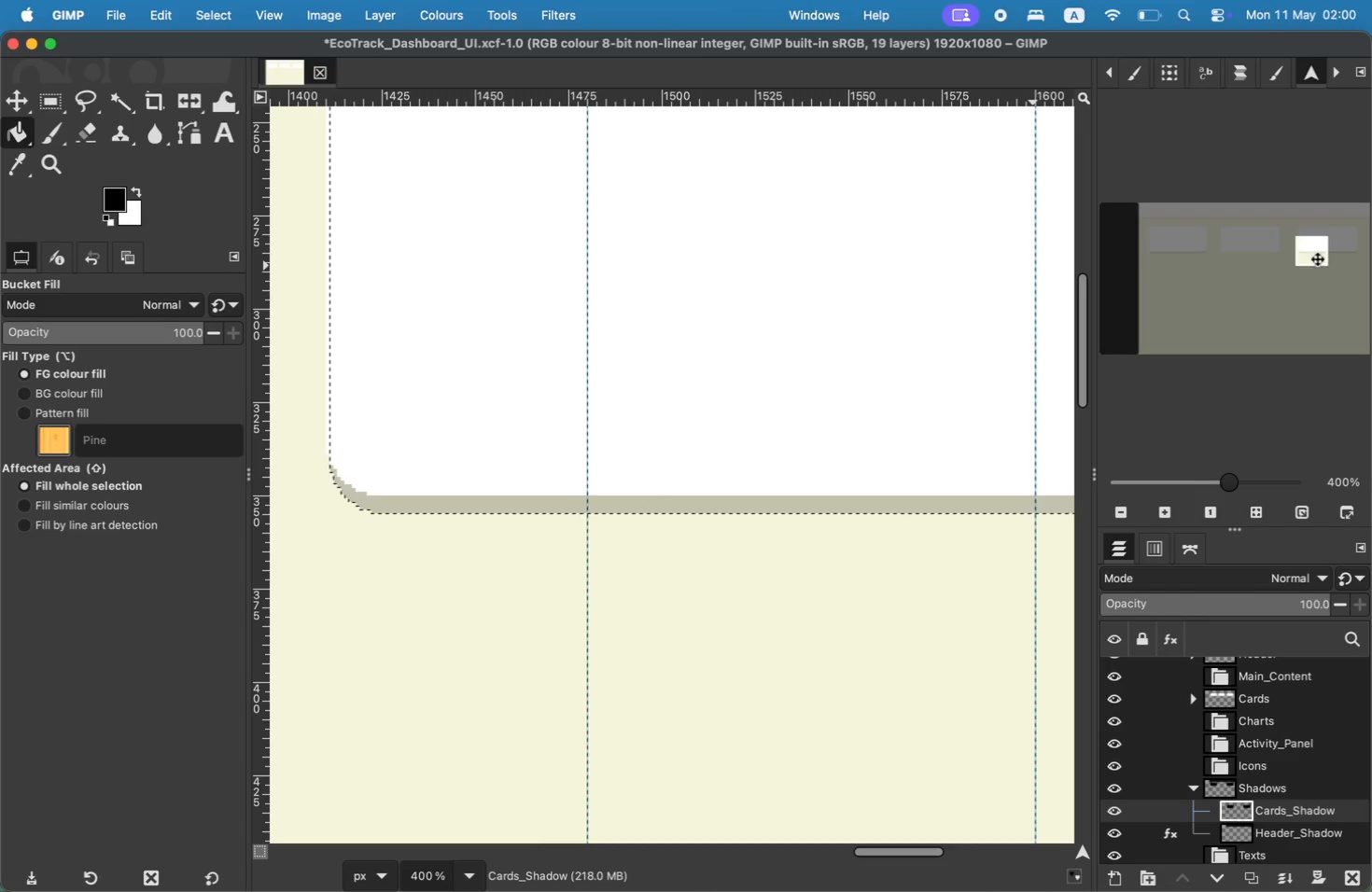 
hold_key(key=CommandLeft, duration=1.72)
 